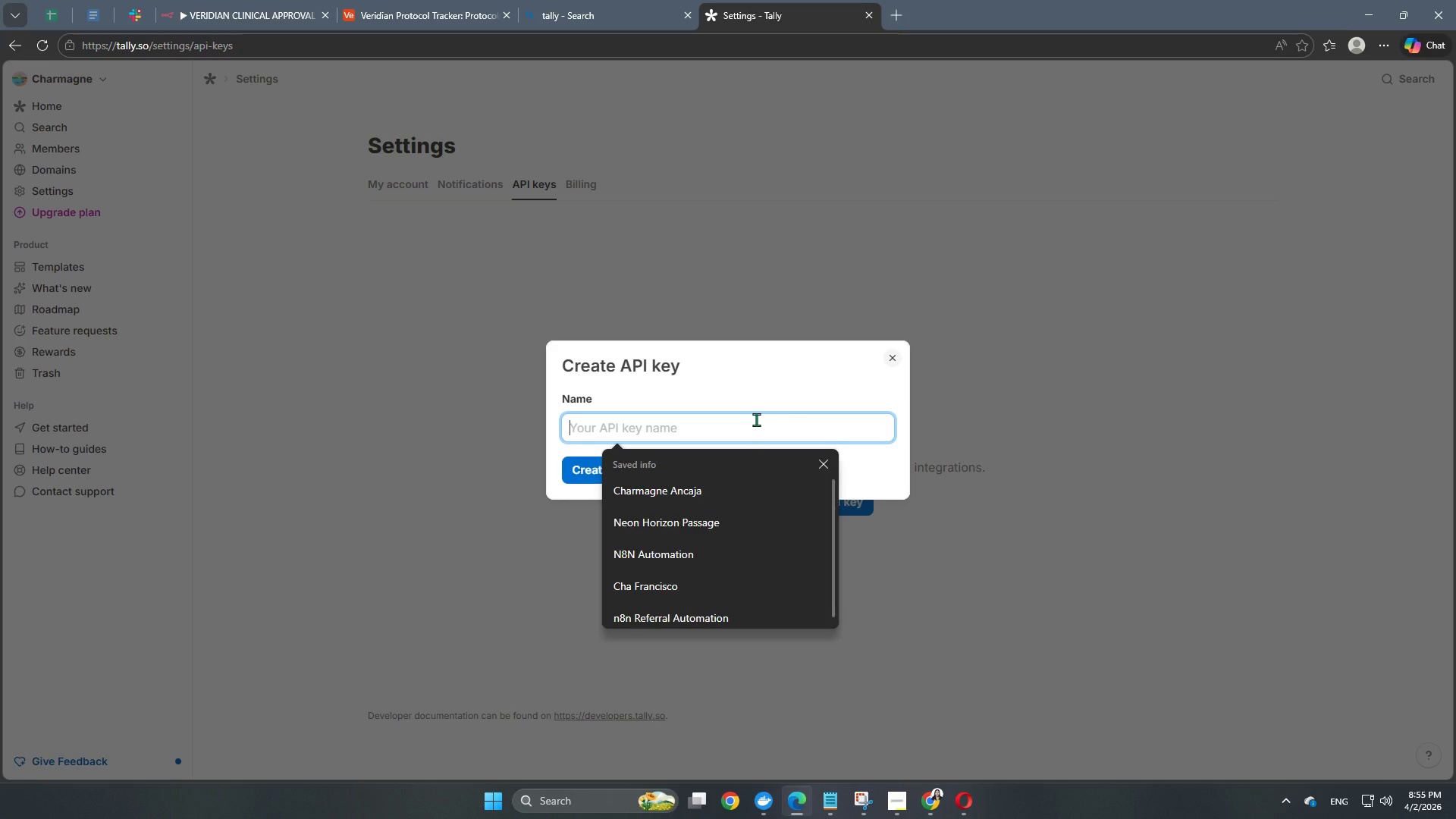 
type(veridian_ine)
key(Backspace)
type(tegrative )
key(Backspace)
type(_)
 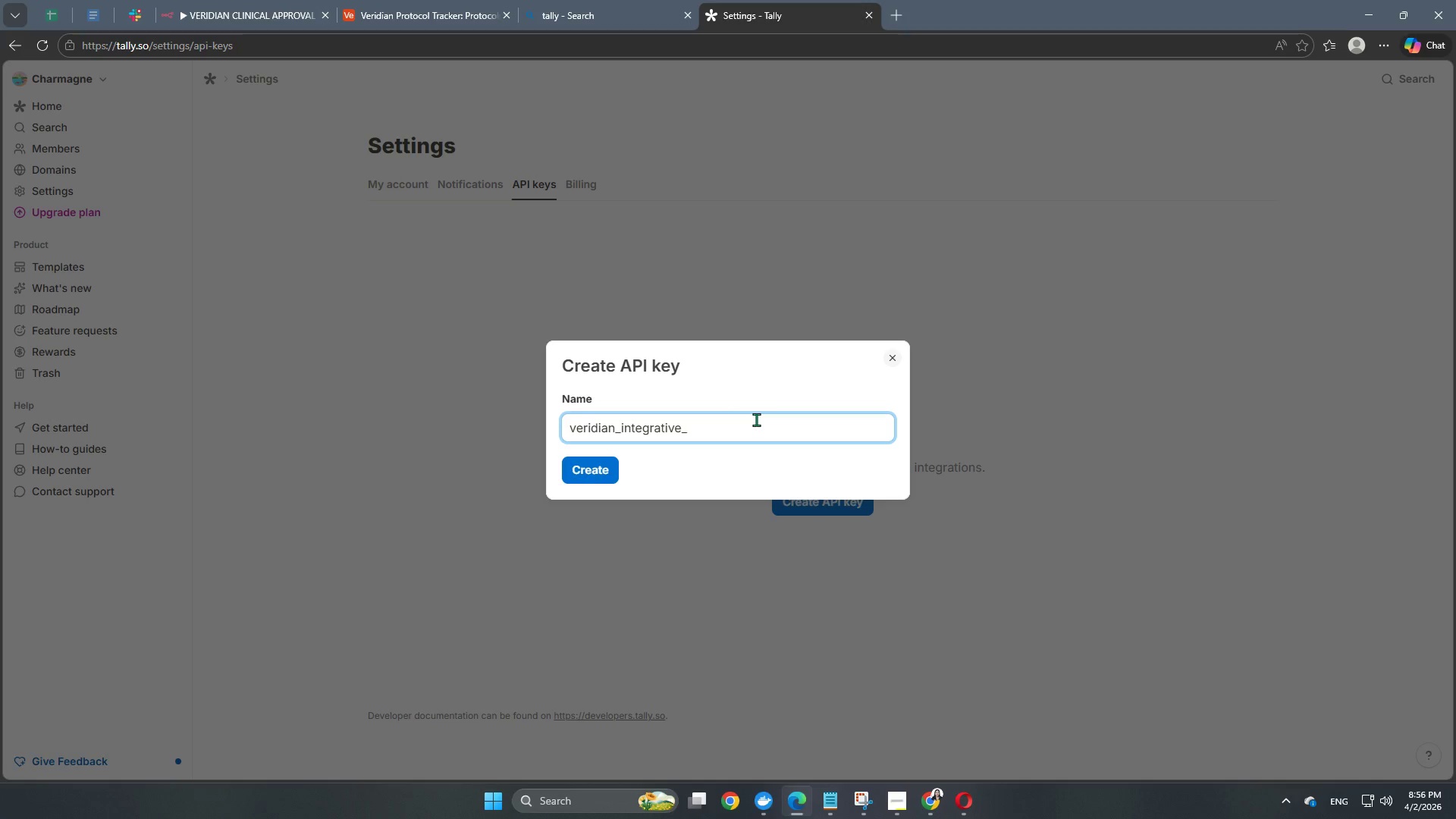 
type(api)
 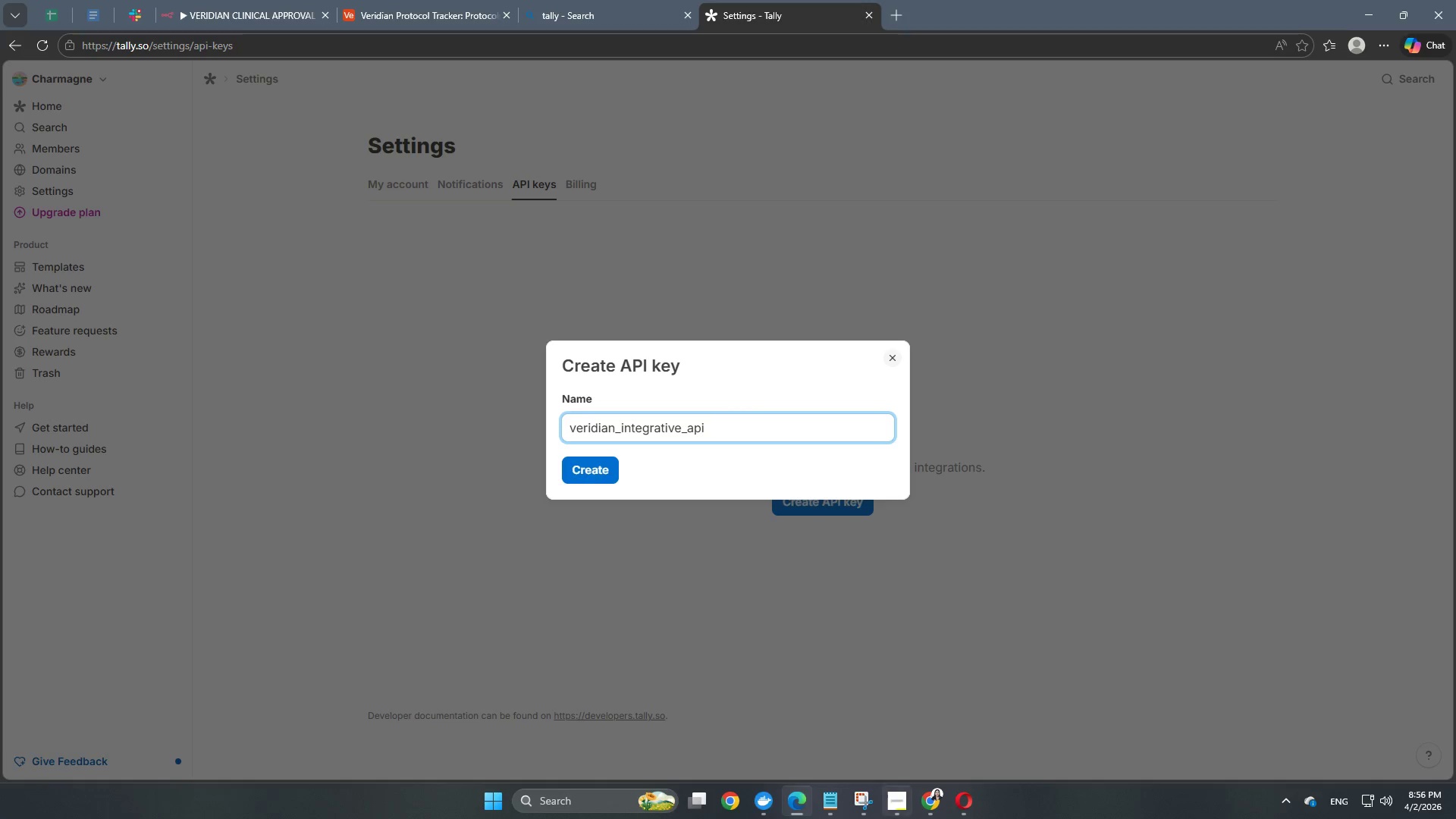 
left_click([892, 799])
 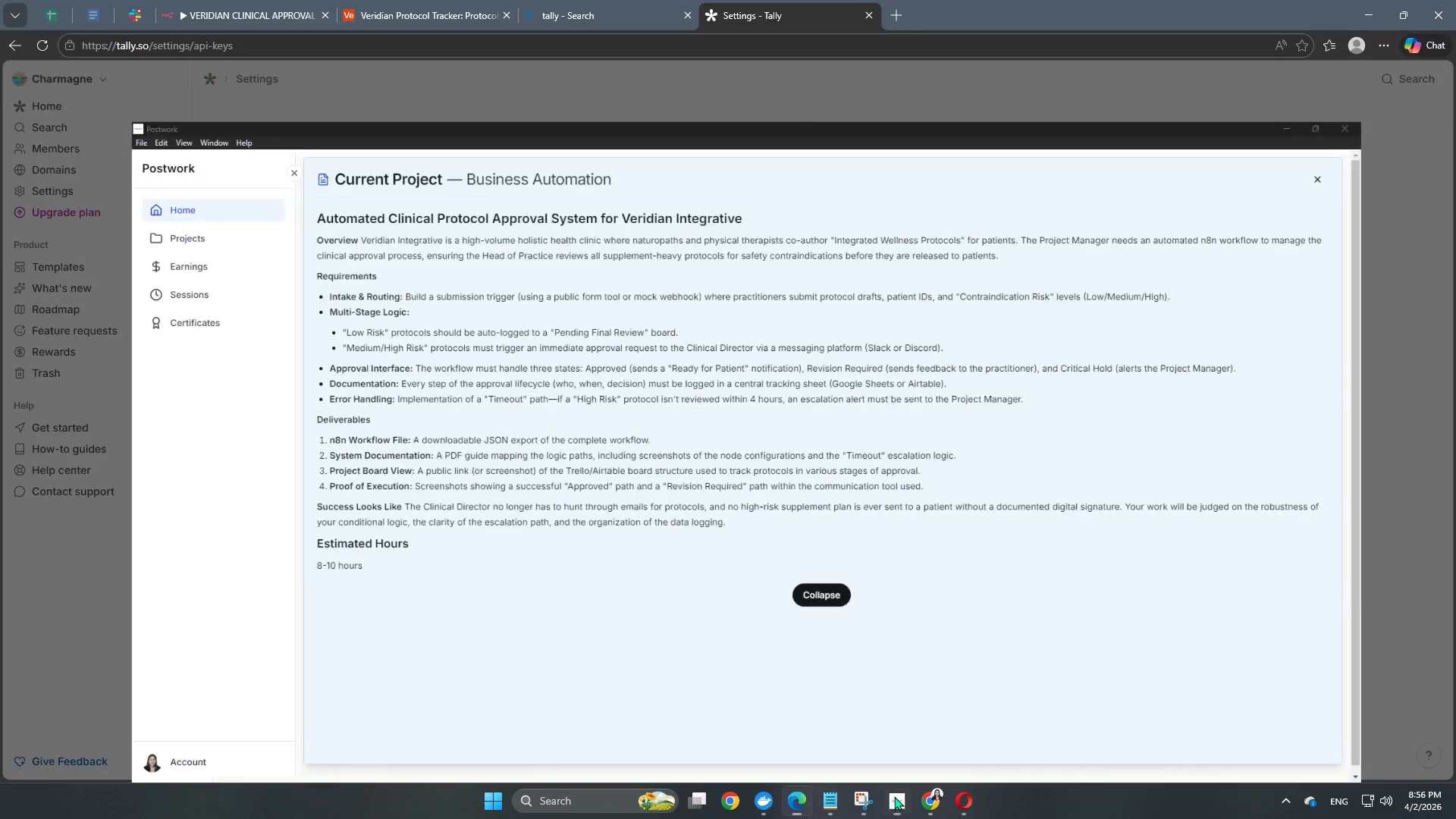 
left_click([597, 465])
 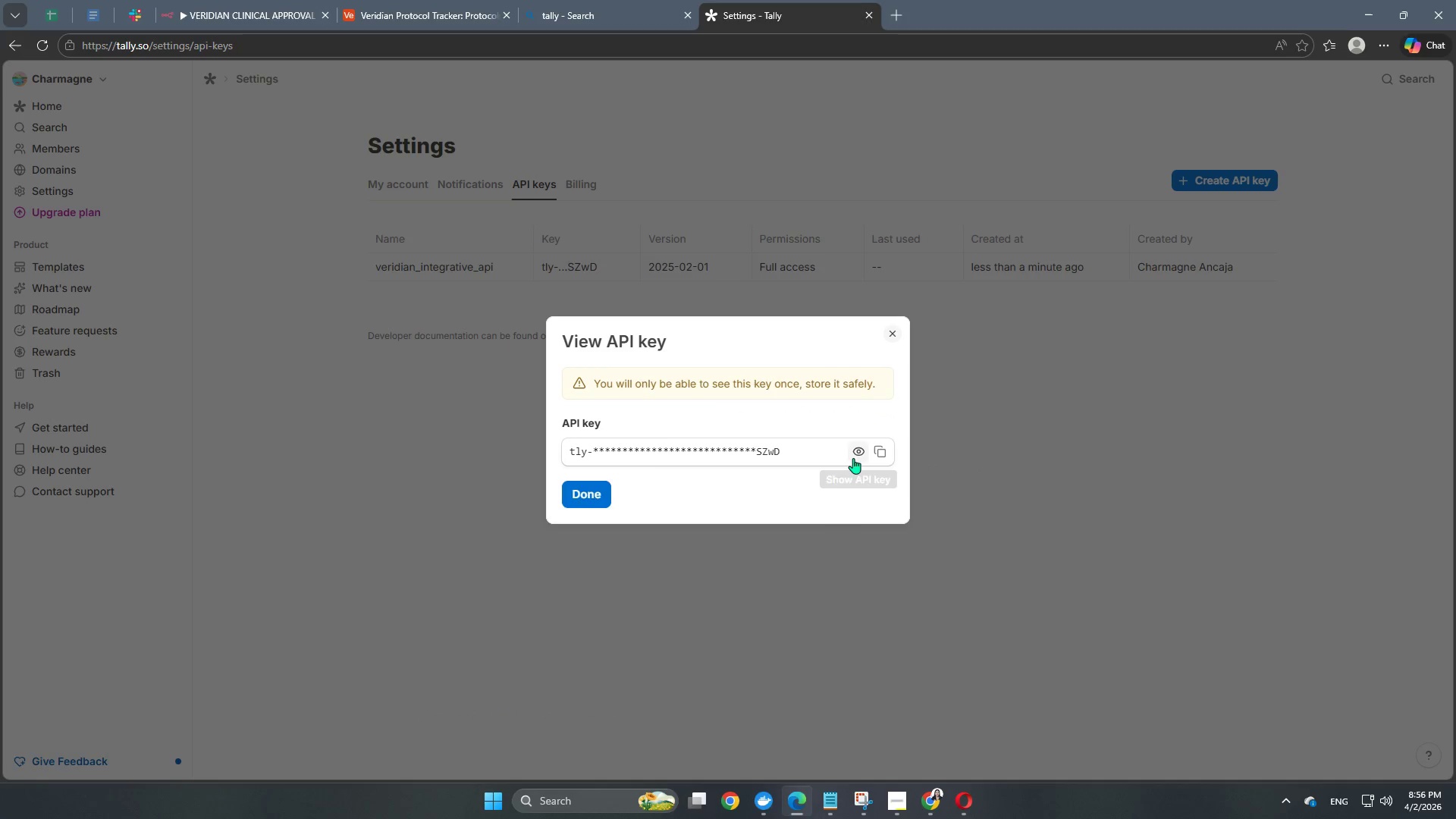 
left_click([858, 453])
 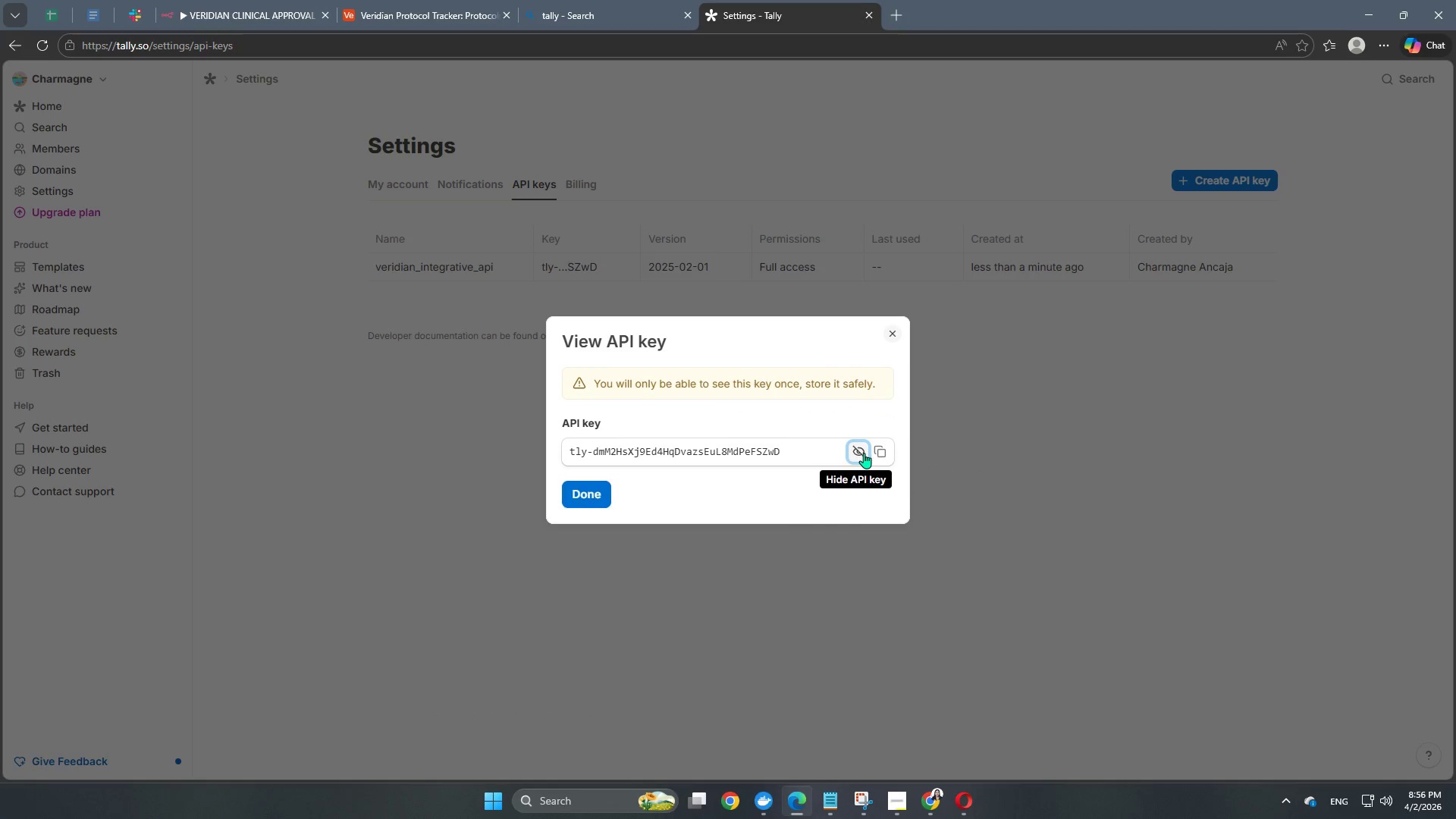 
left_click([856, 453])
 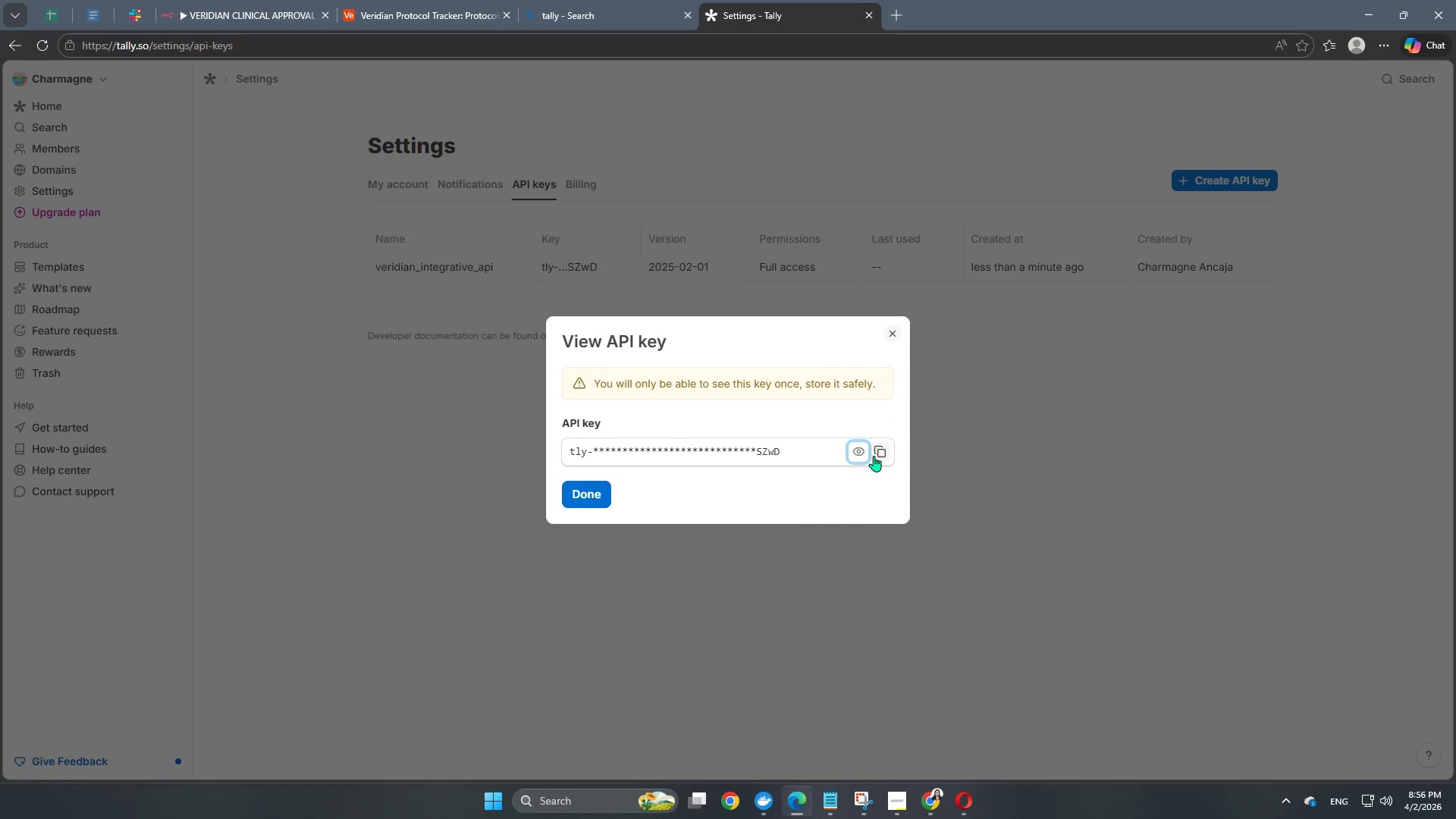 
left_click([875, 456])
 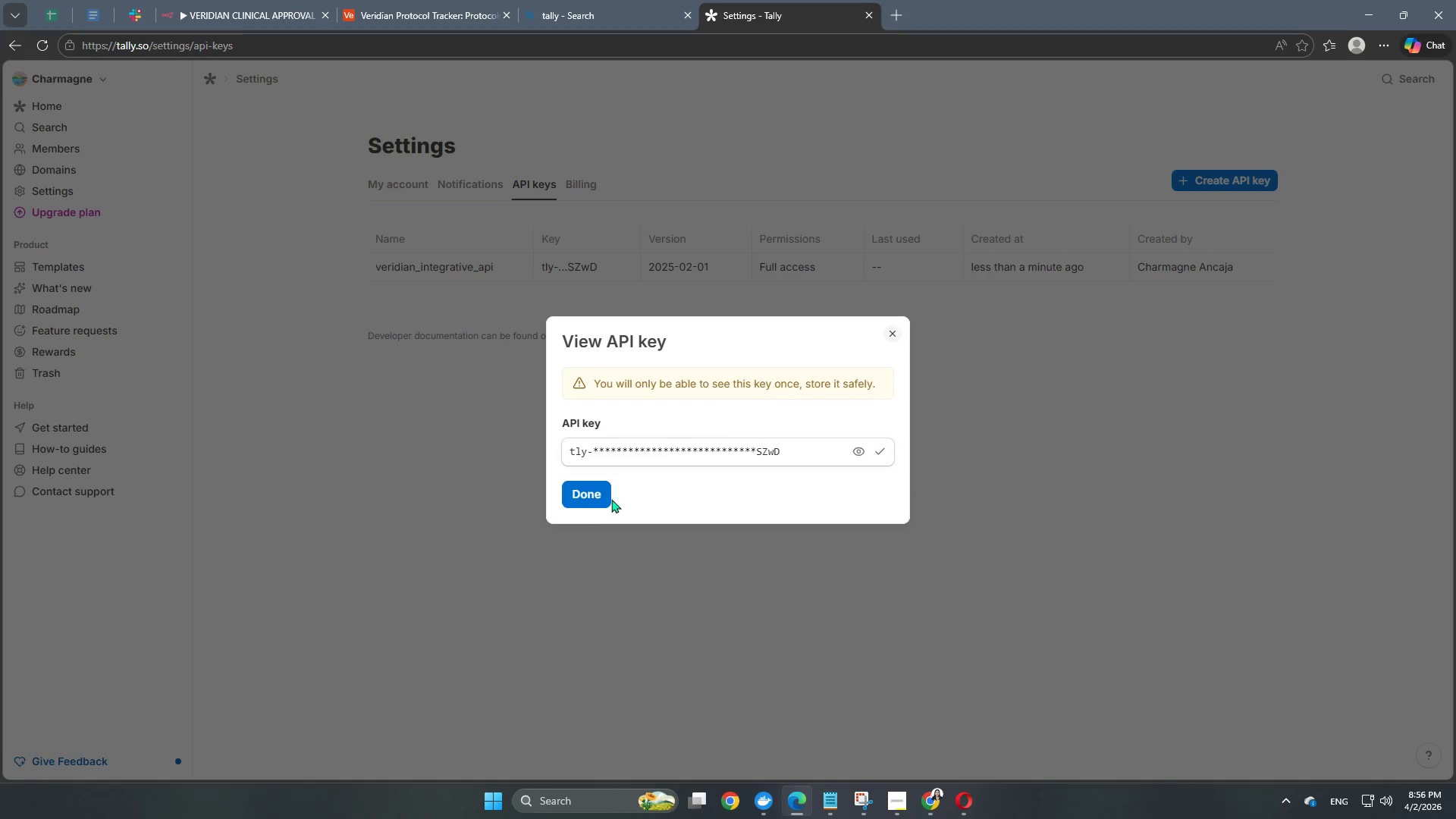 
left_click([585, 501])
 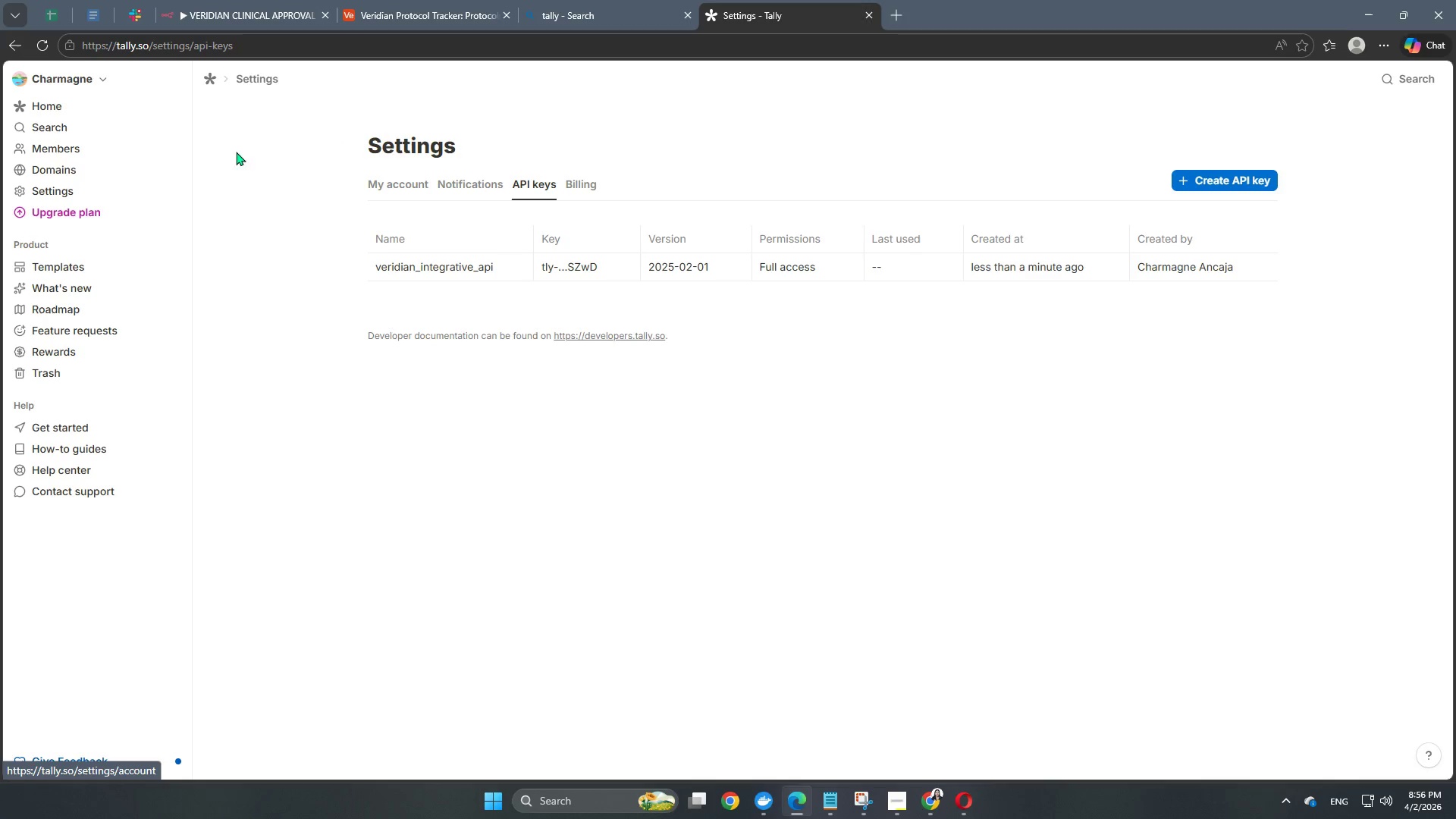 
left_click([98, 116])
 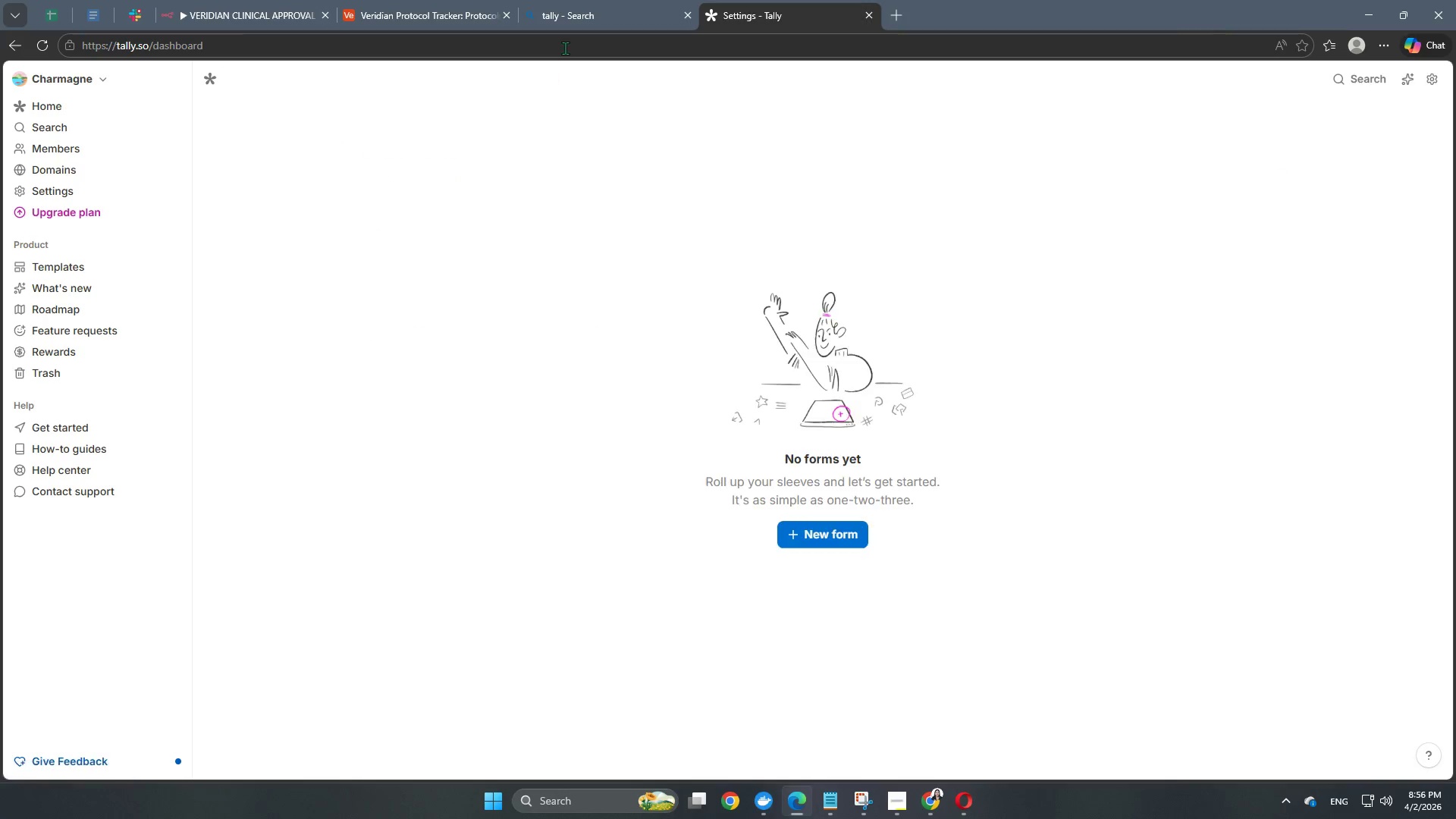 
left_click([598, 13])
 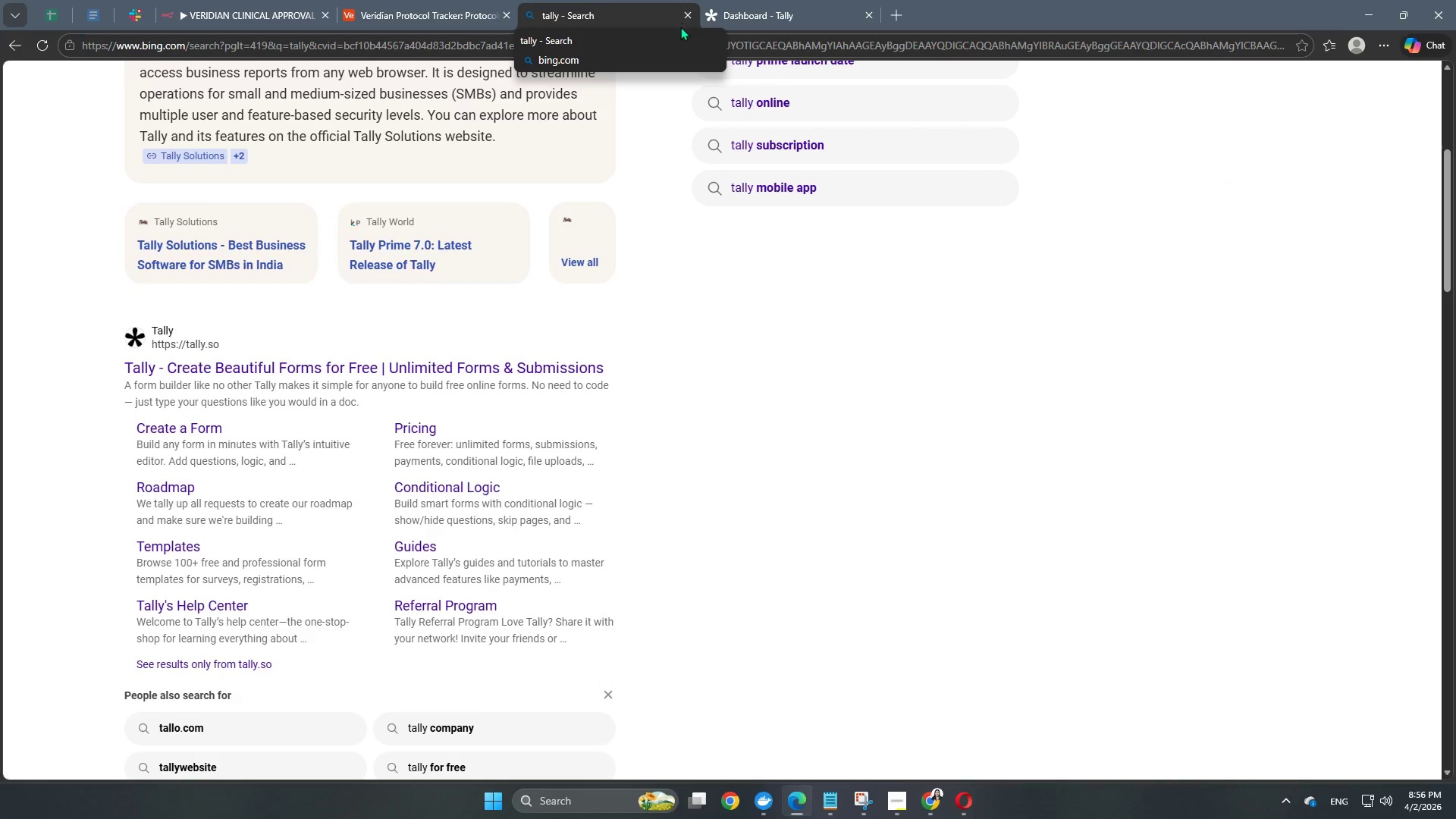 
left_click([693, 17])
 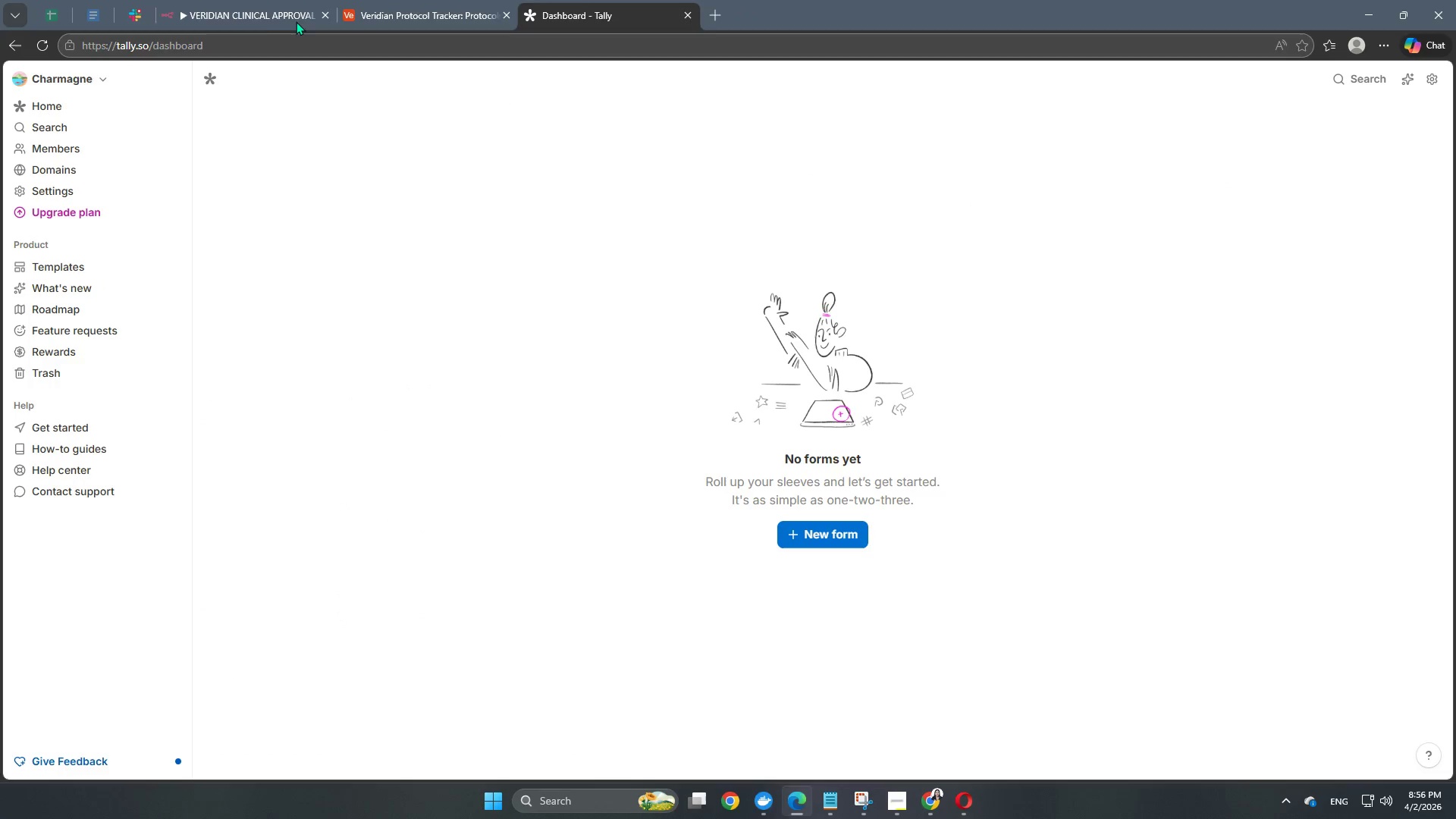 
left_click([246, 14])
 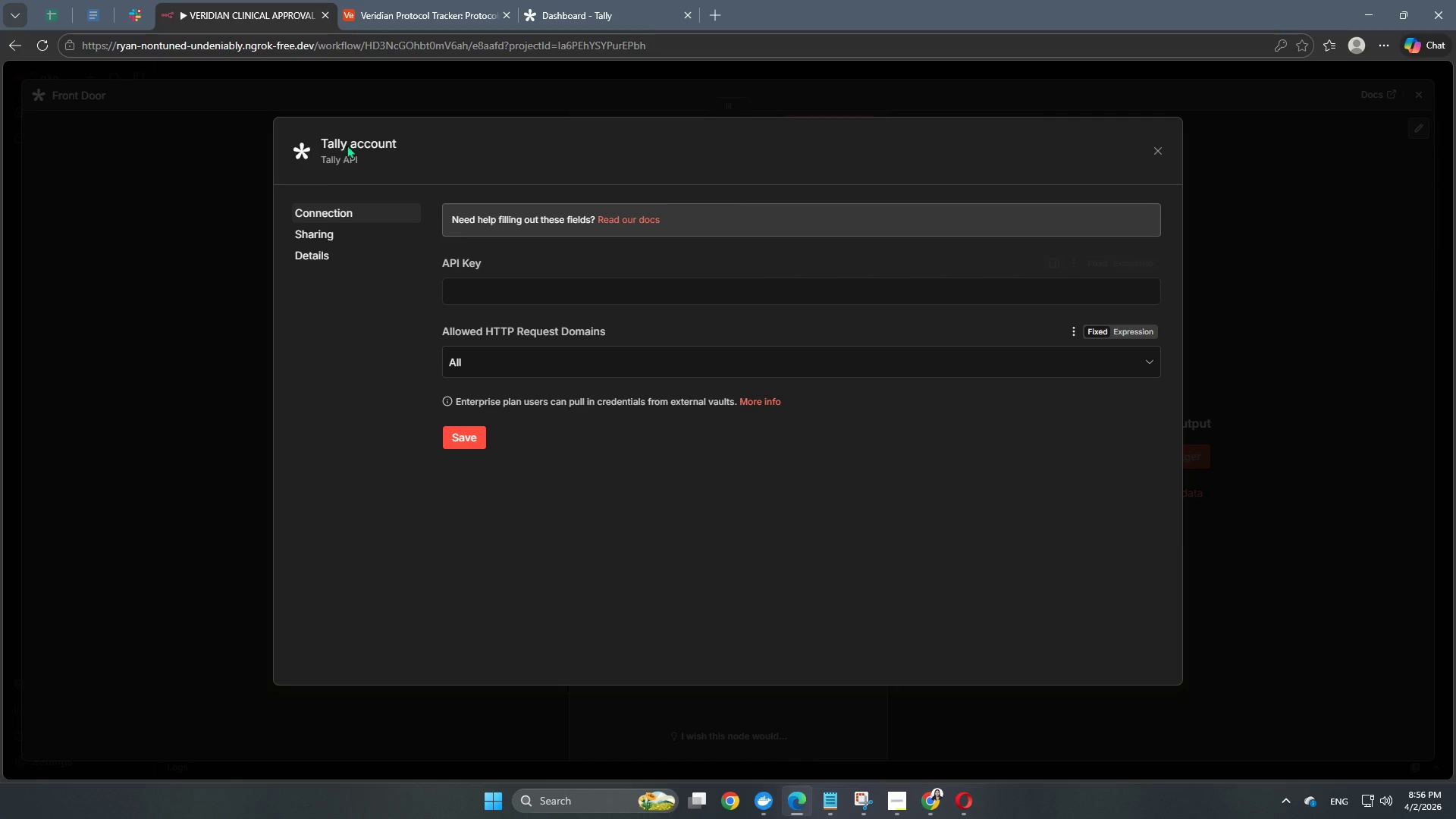 
left_click([345, 142])
 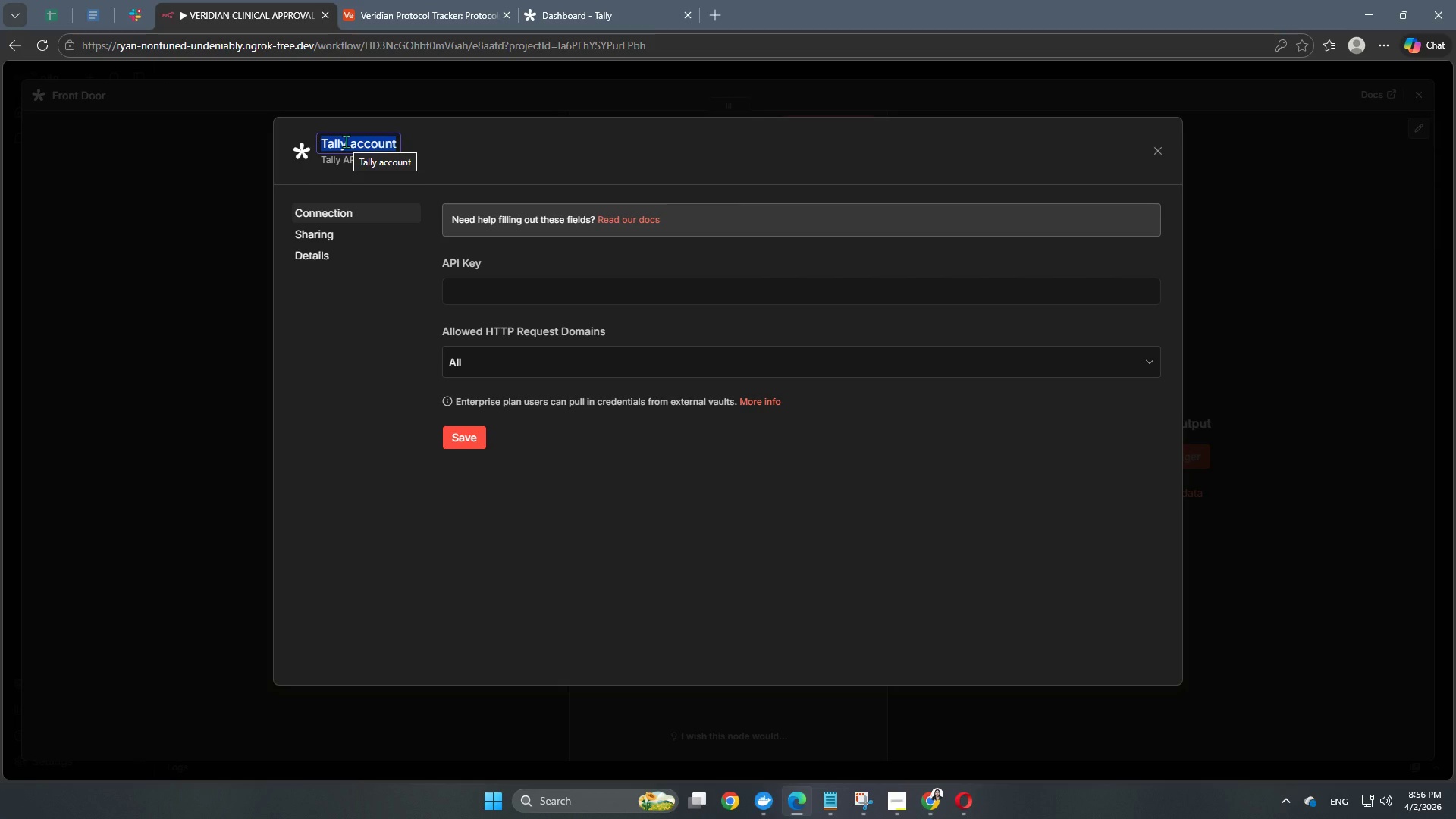 
type(TALLY)
 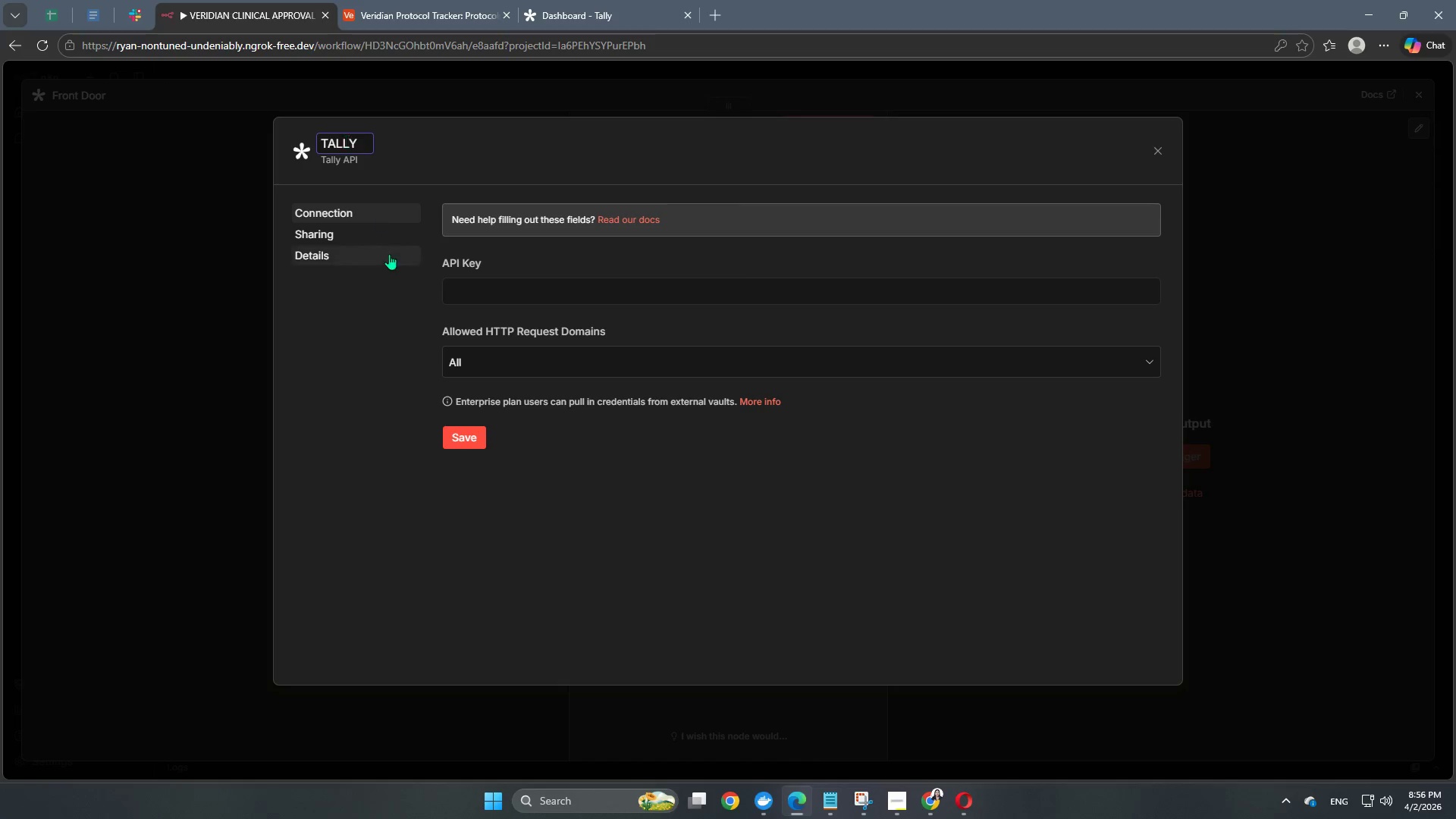 
left_click([374, 303])
 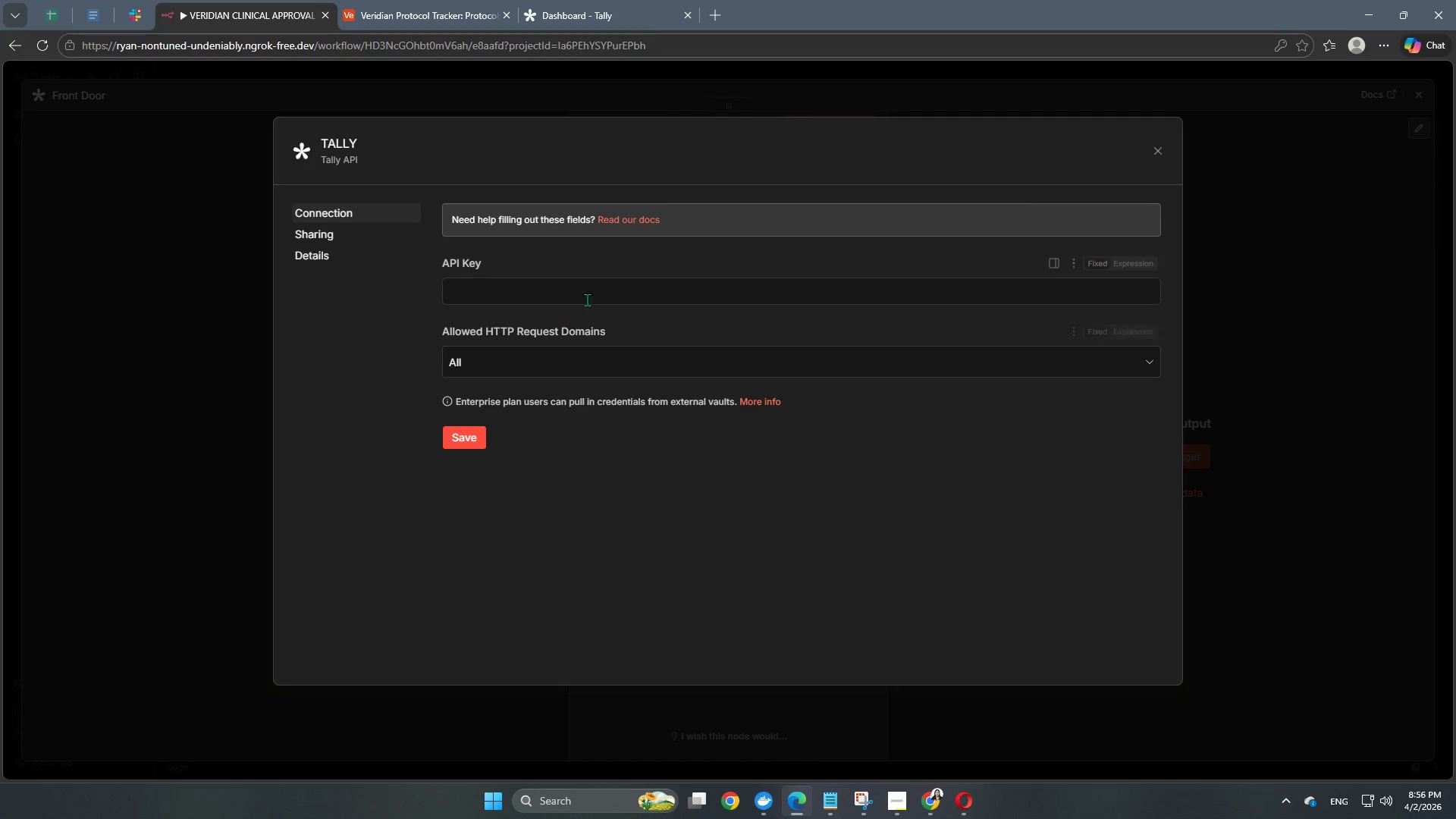 
left_click([598, 293])
 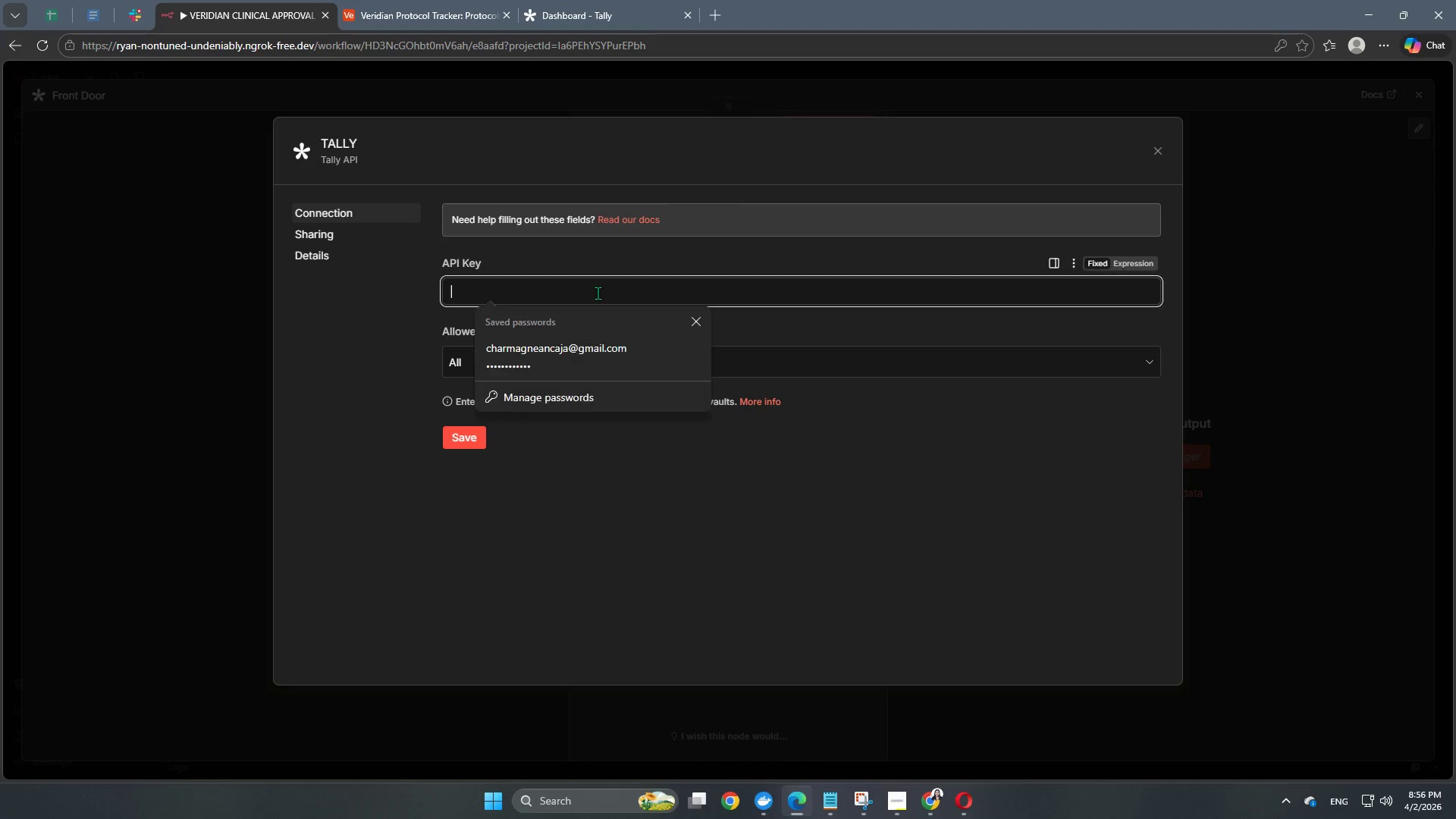 
key(Control+V)
 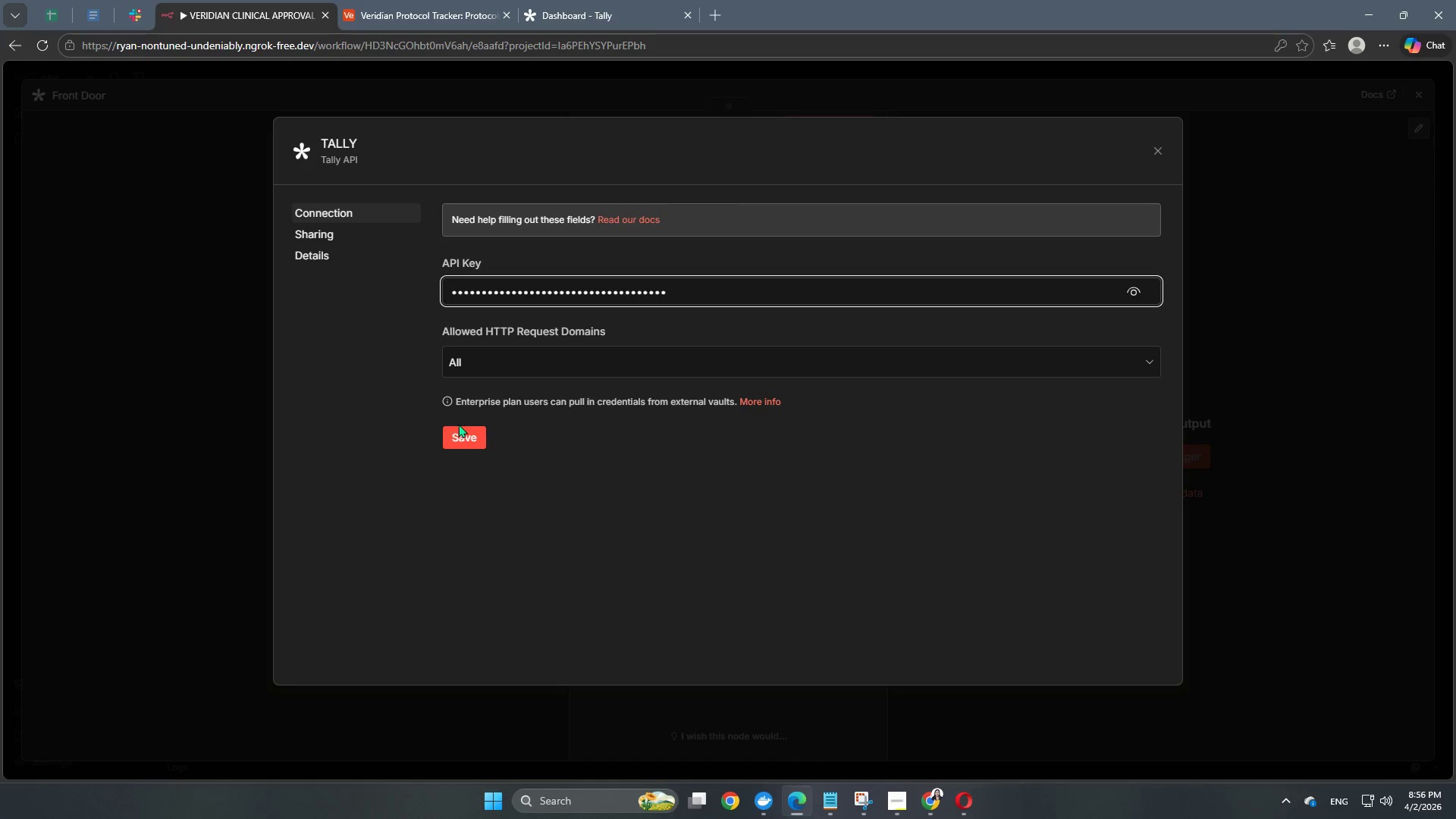 
left_click([460, 442])
 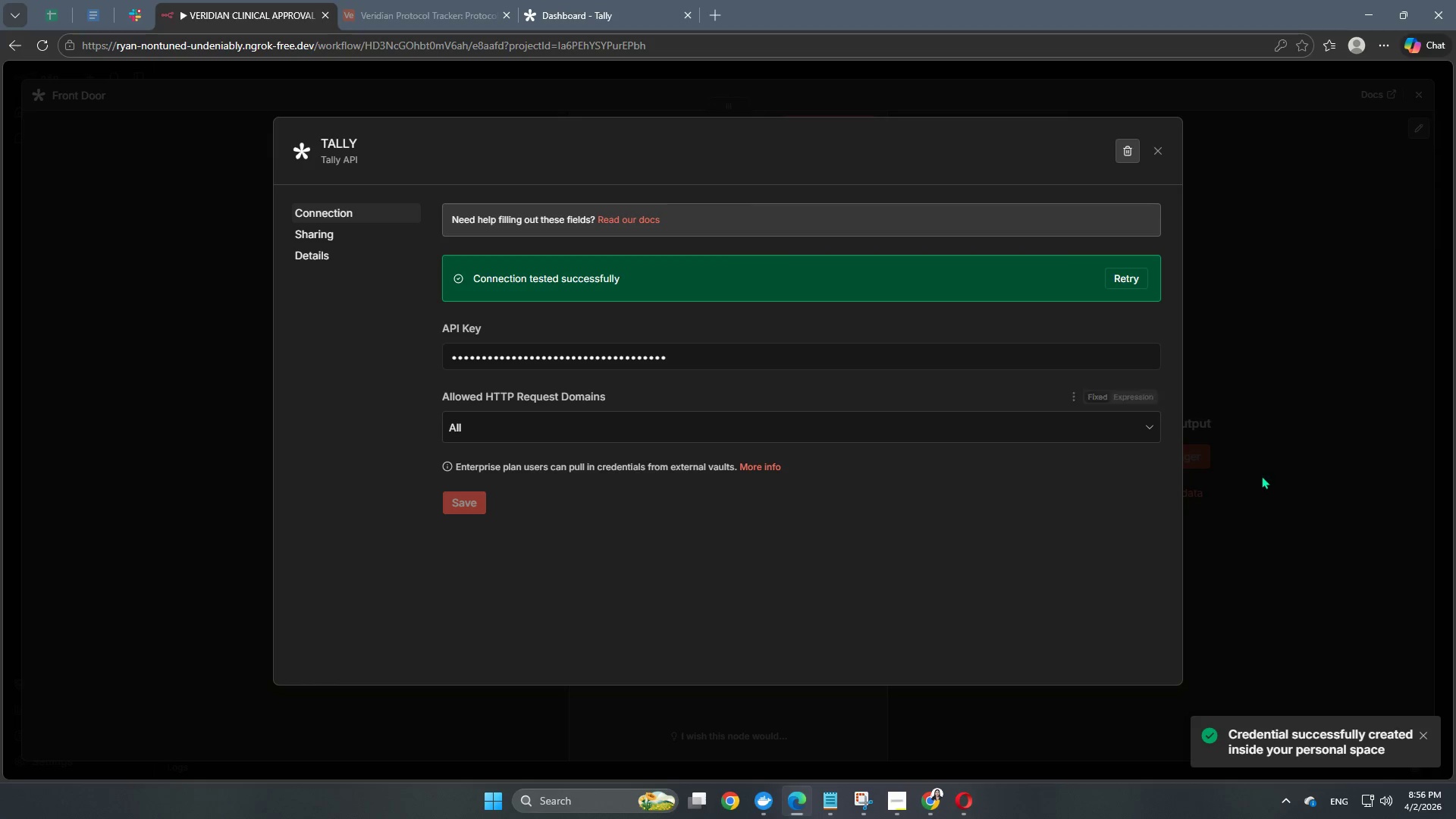 
left_click([1263, 477])
 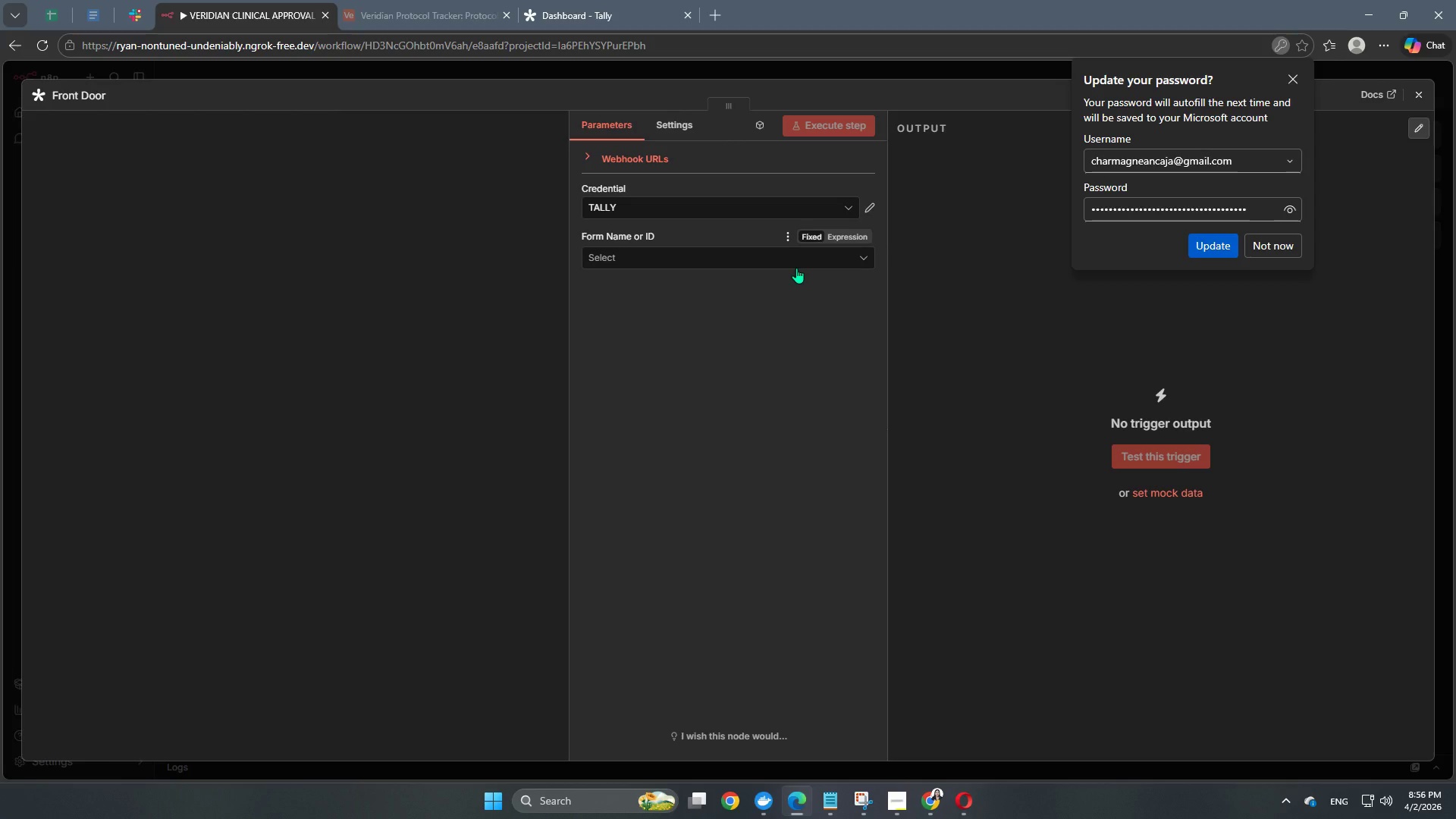 
wait(5.28)
 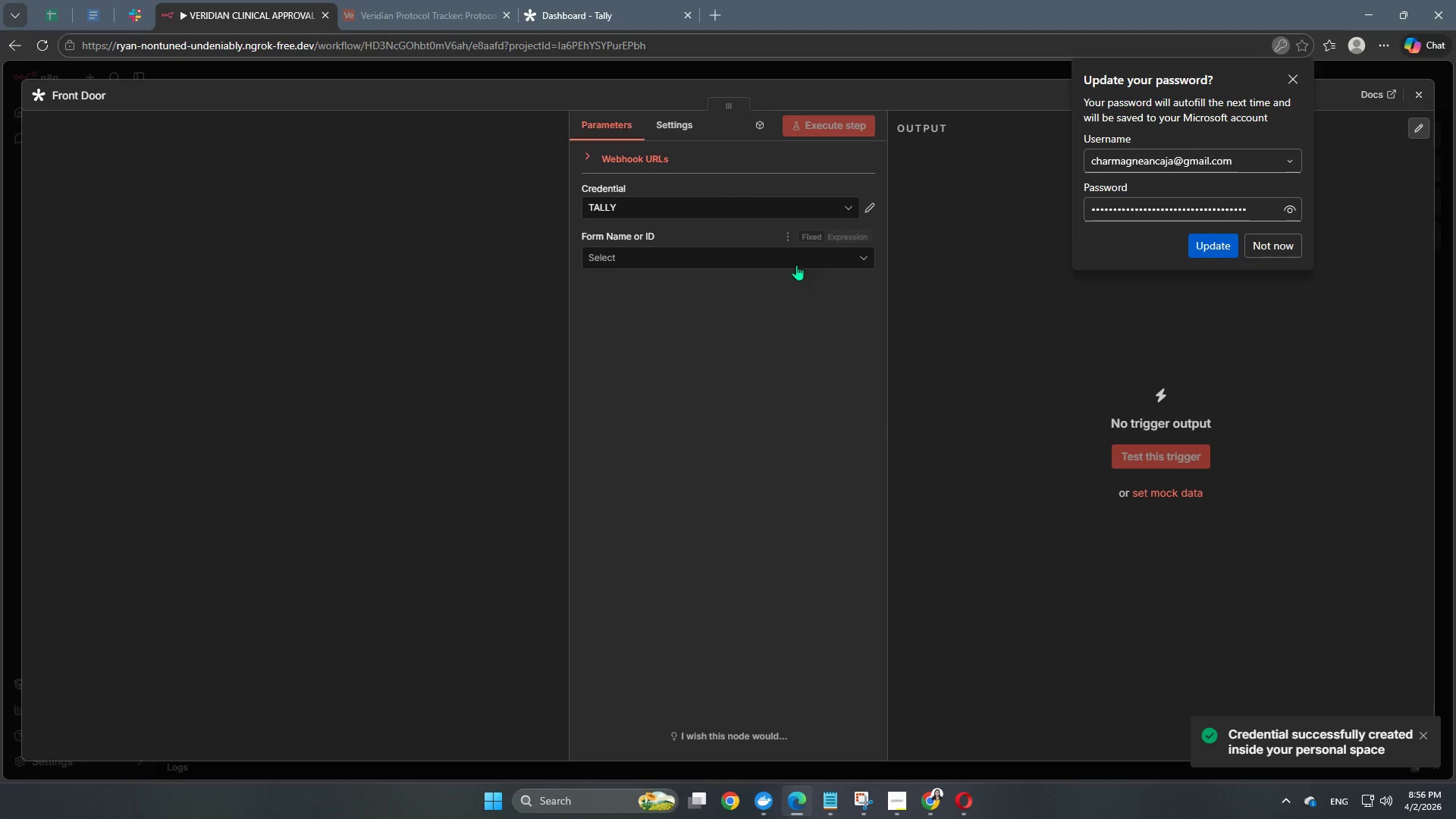 
left_click([582, 8])
 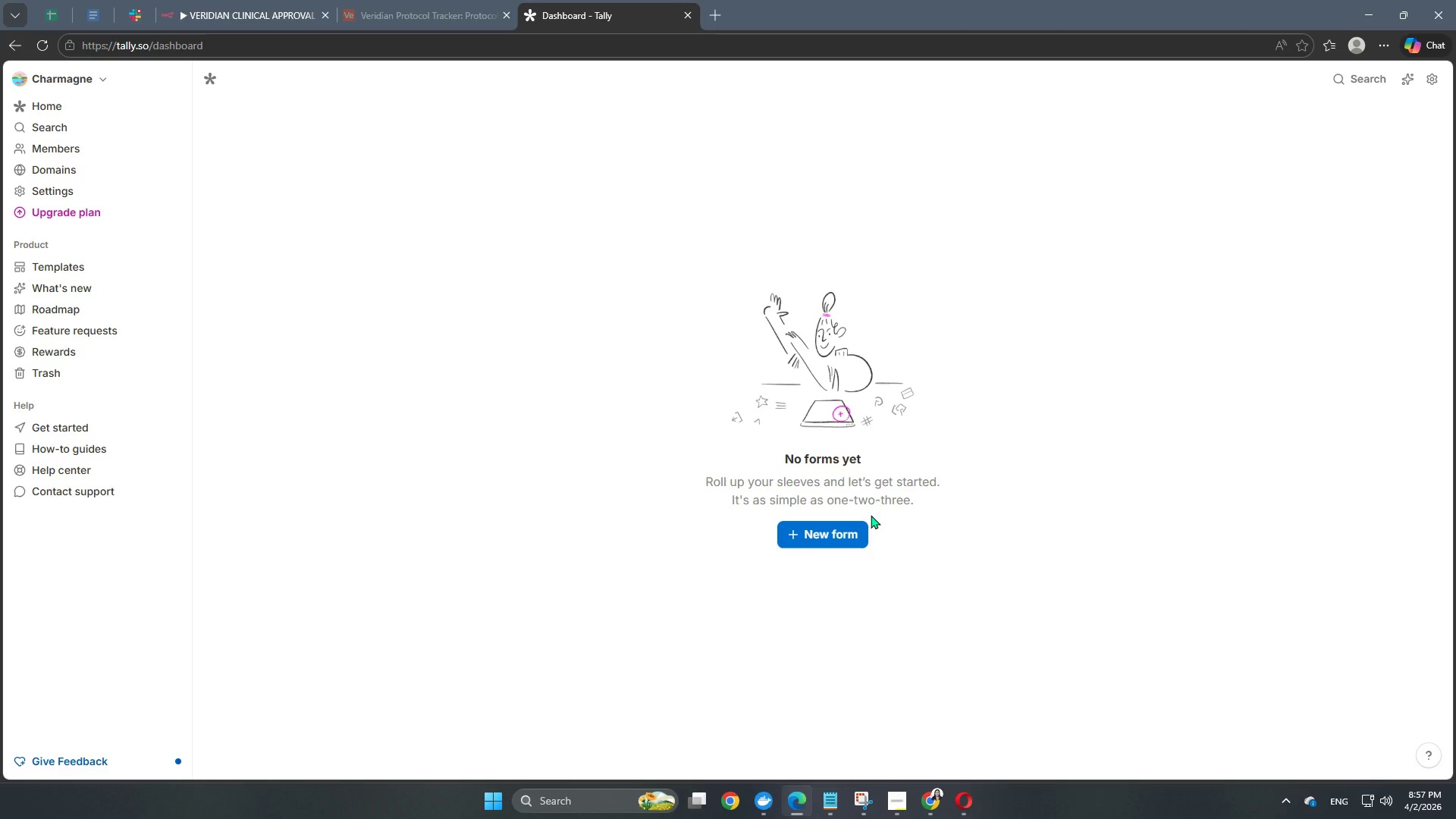 
wait(29.02)
 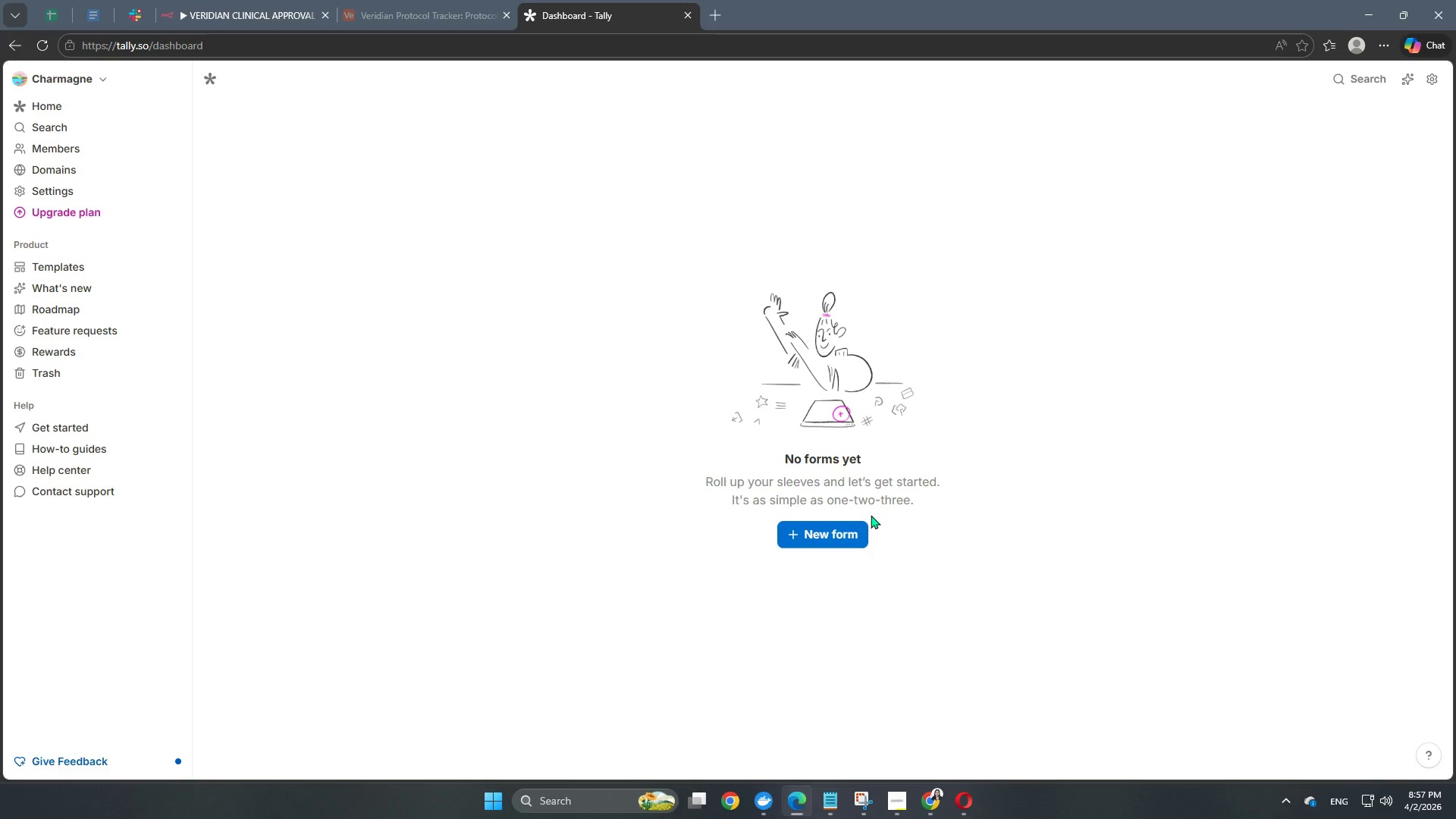 
left_click([840, 530])
 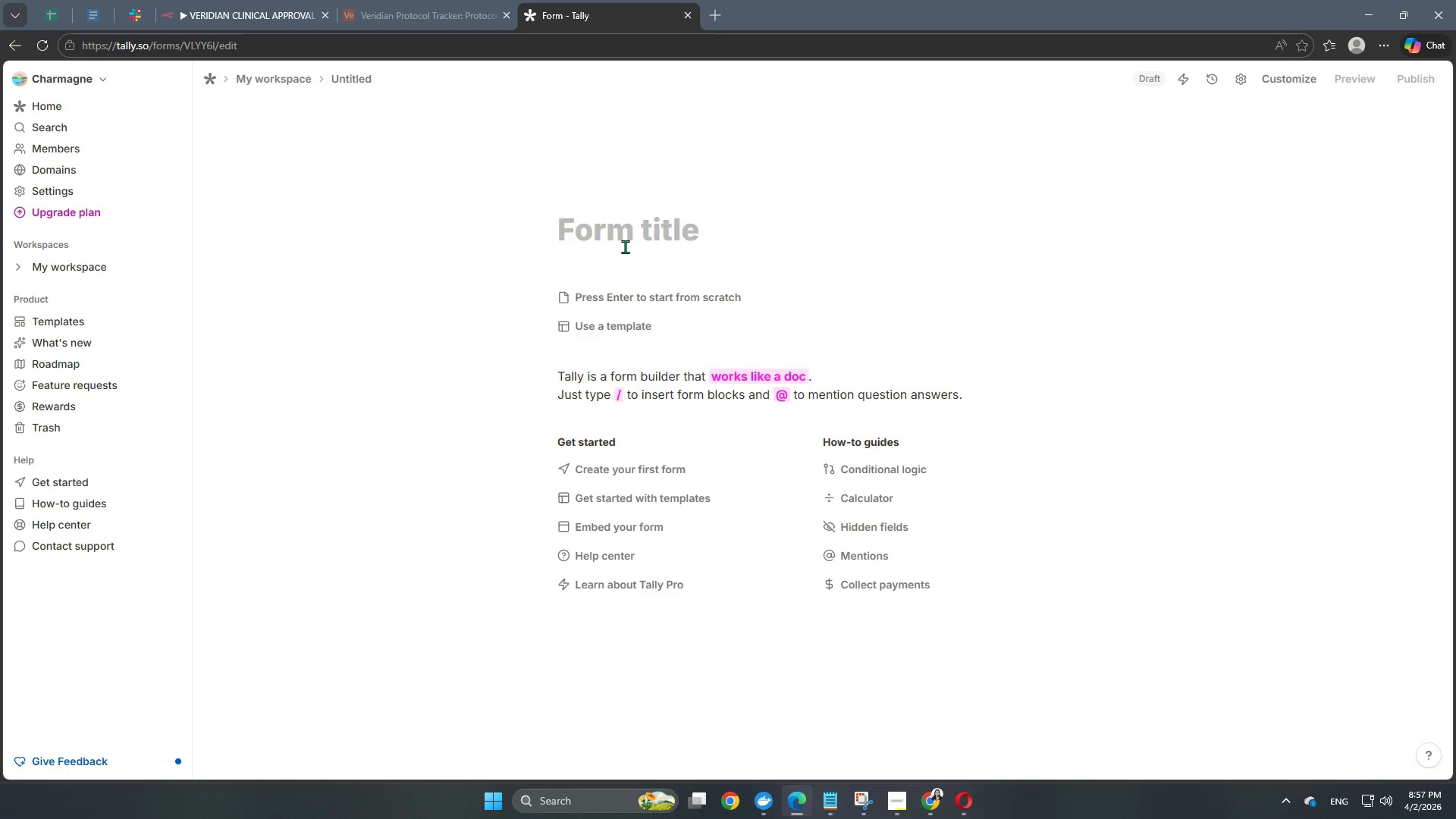 
wait(18.06)
 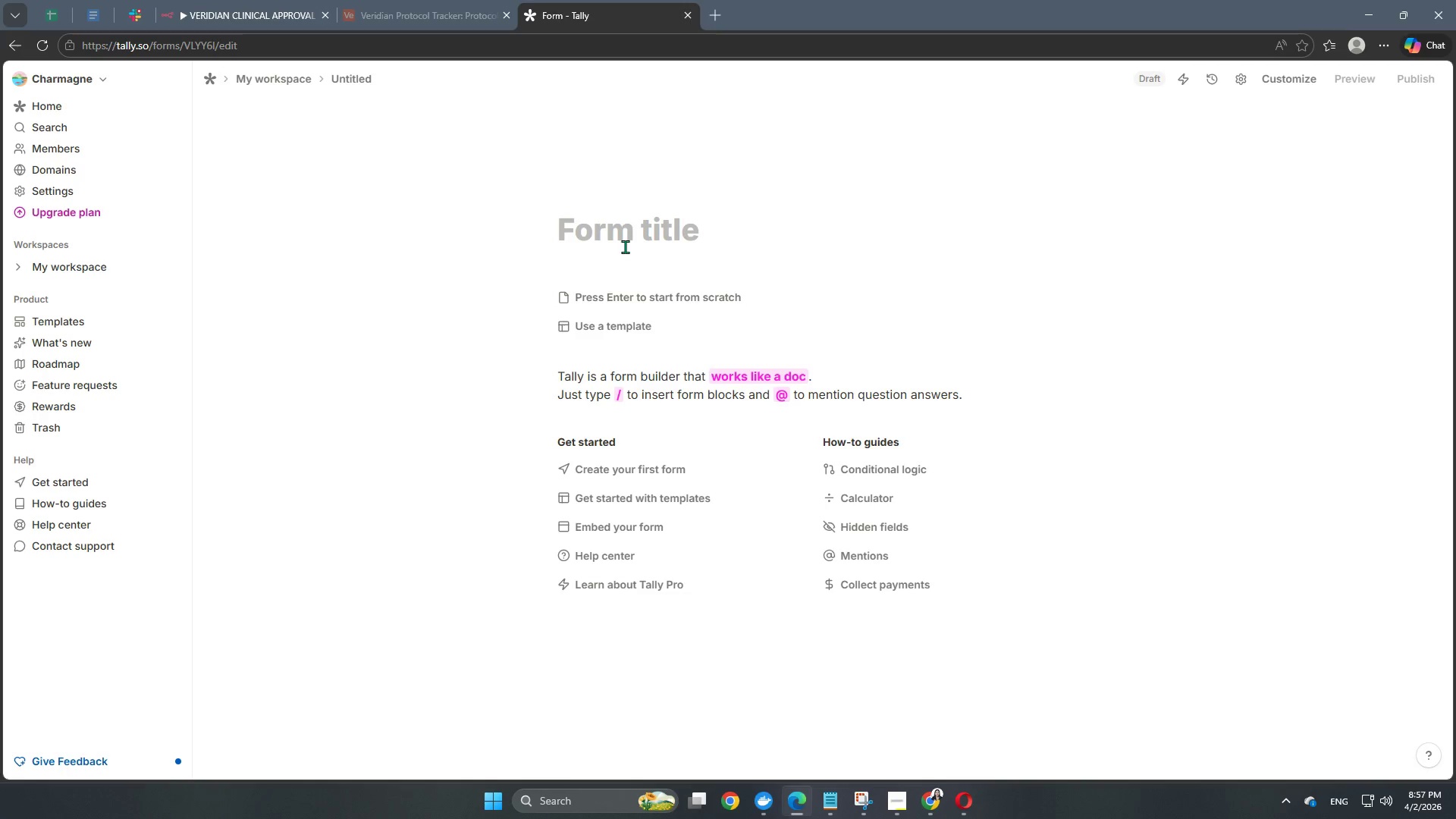 
type(The )
key(Backspace)
key(Backspace)
key(Backspace)
key(Backspace)
type(Veridian Protocol Submission Form)
 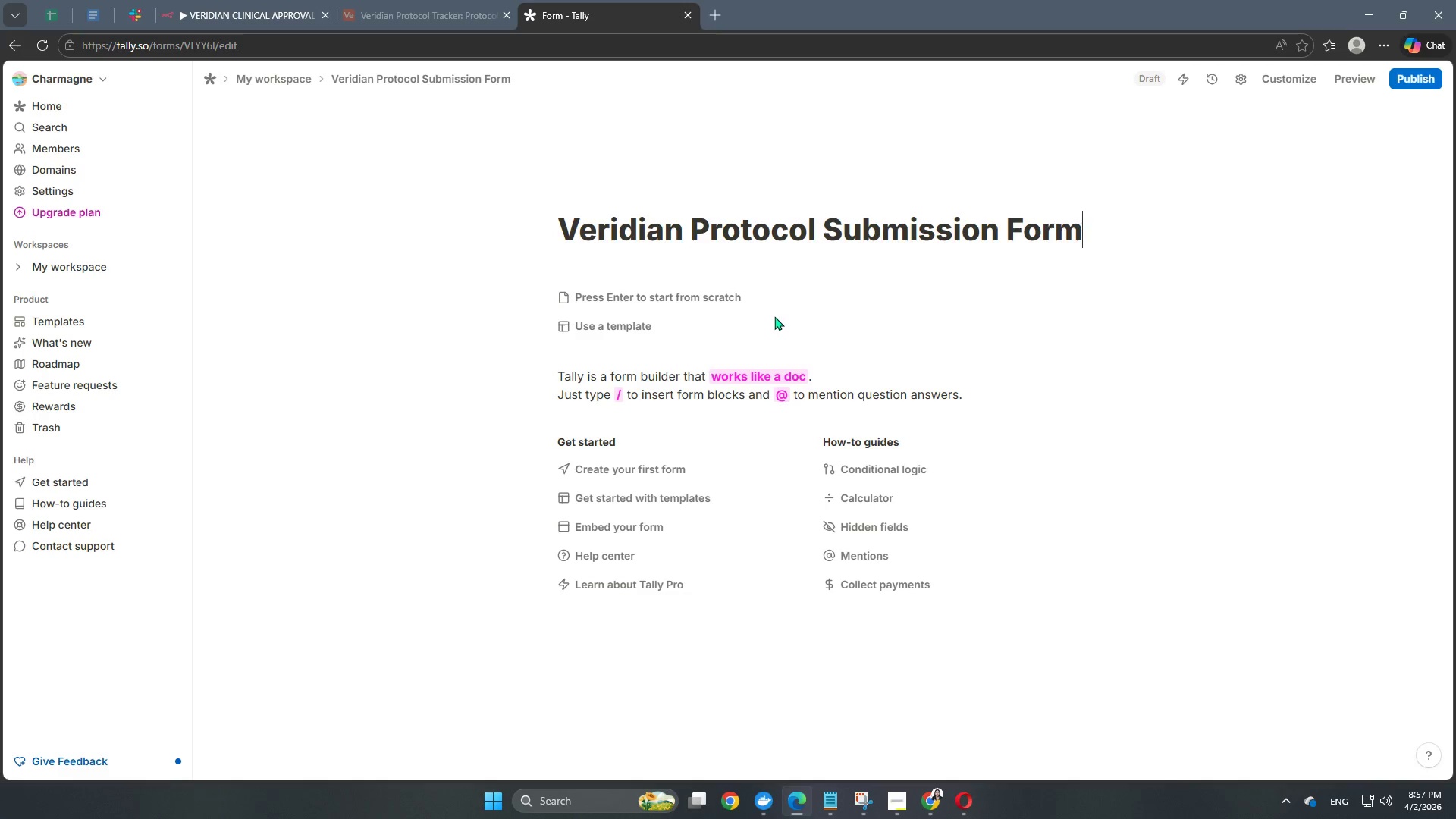 
left_click([739, 302])
 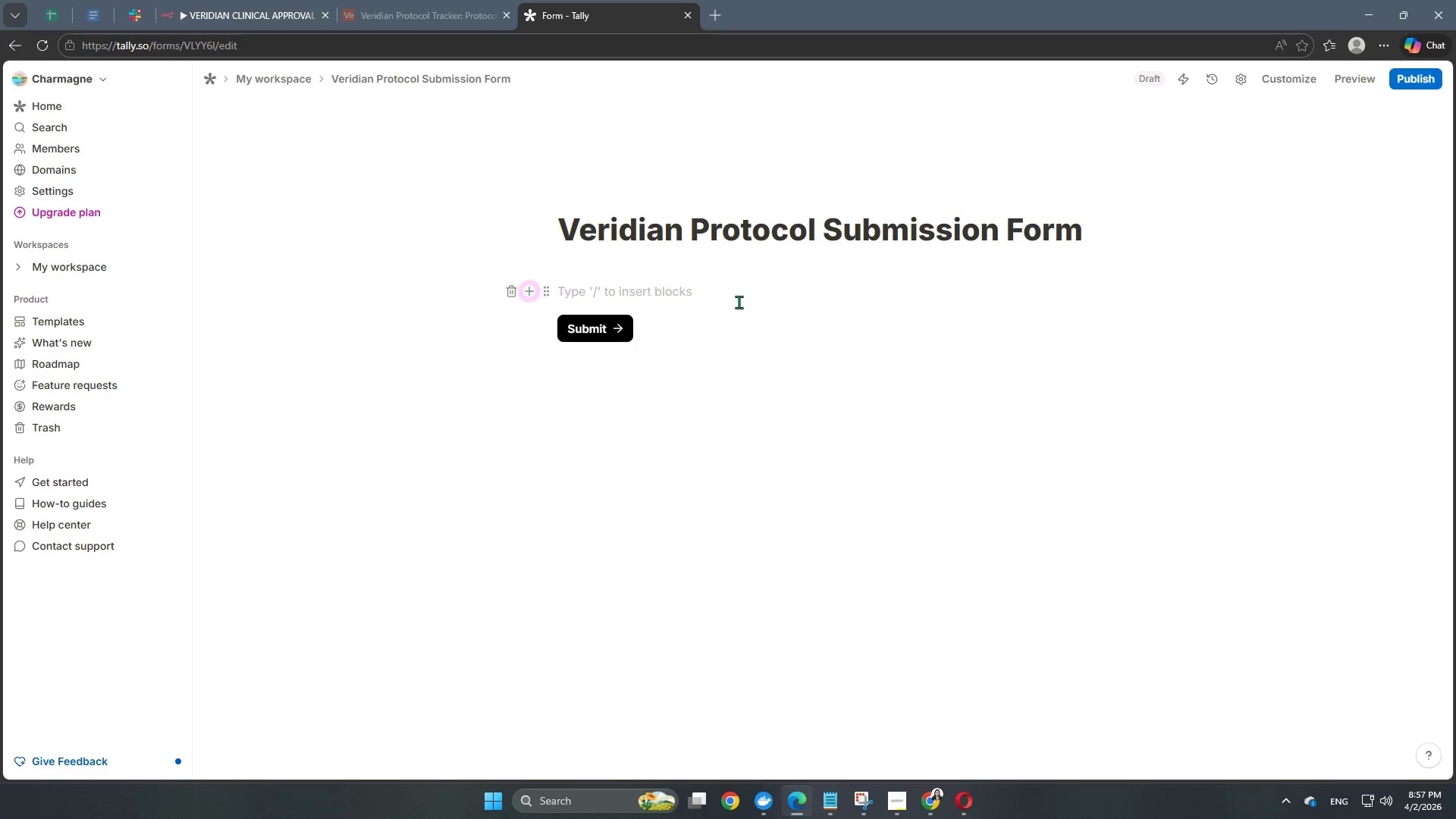 
scroll: coordinate [783, 399], scroll_direction: down, amount: 4.0
 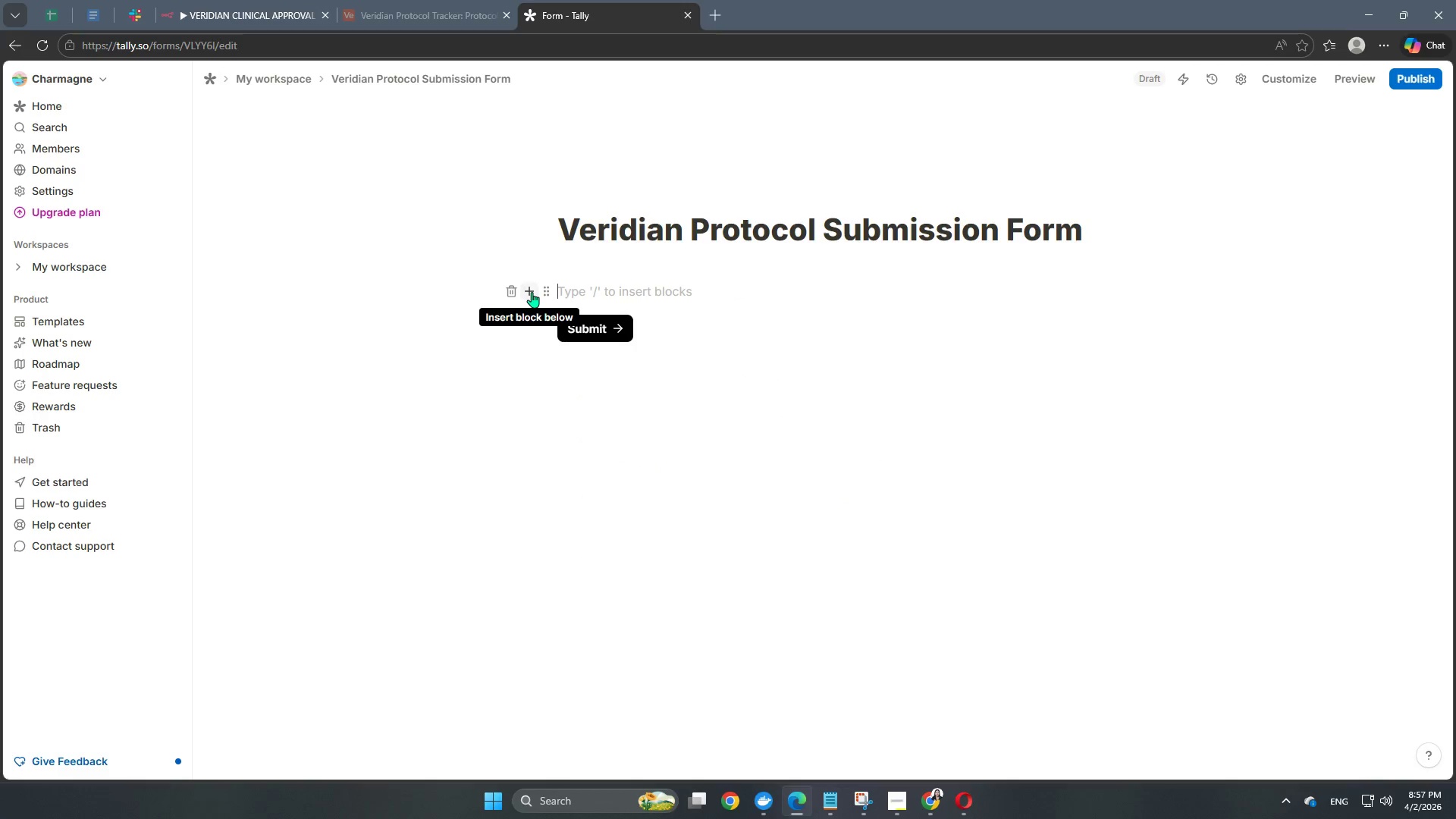 
left_click([540, 292])
 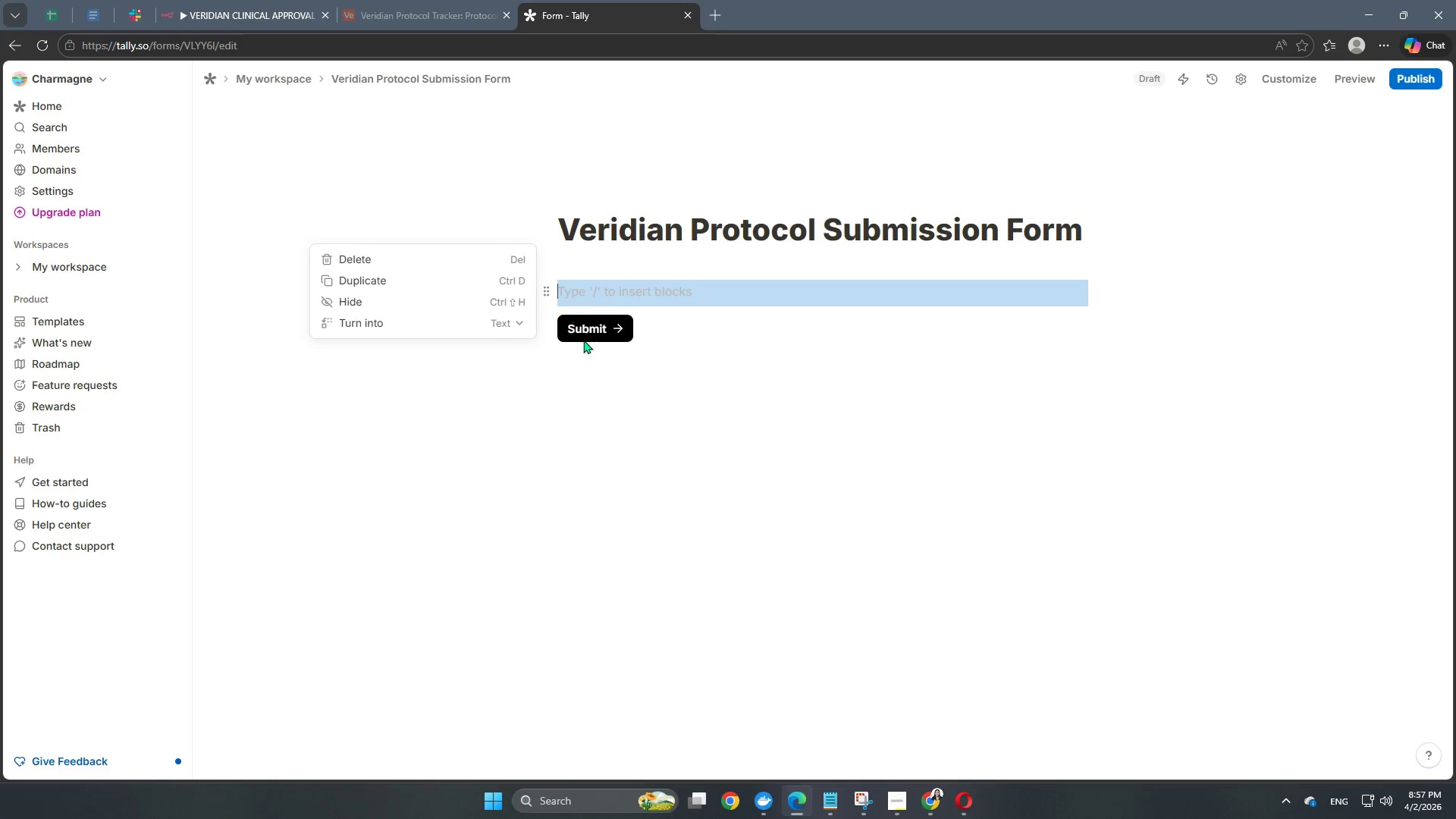 
left_click([575, 453])
 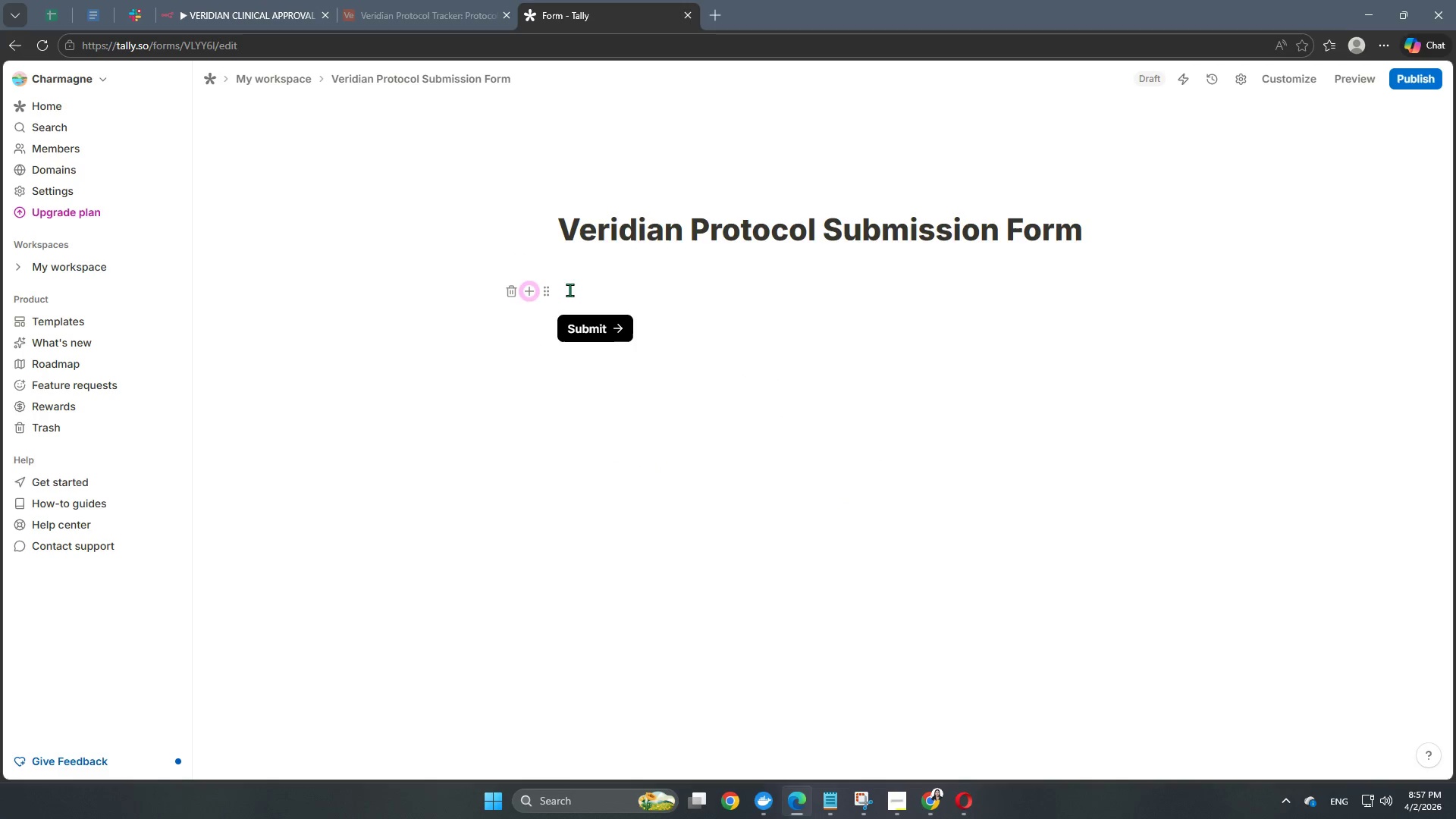 
left_click([573, 290])
 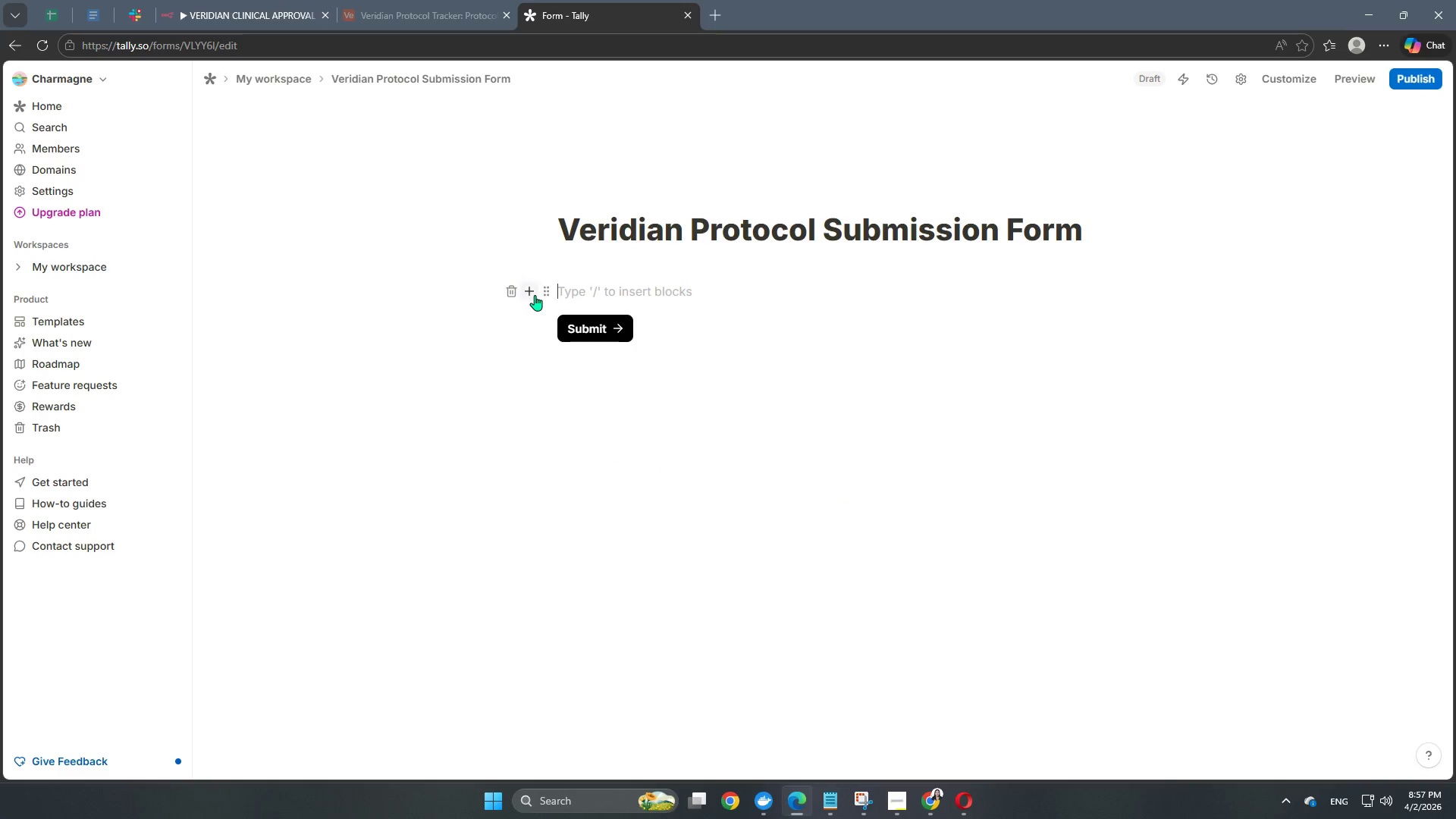 
left_click([532, 292])
 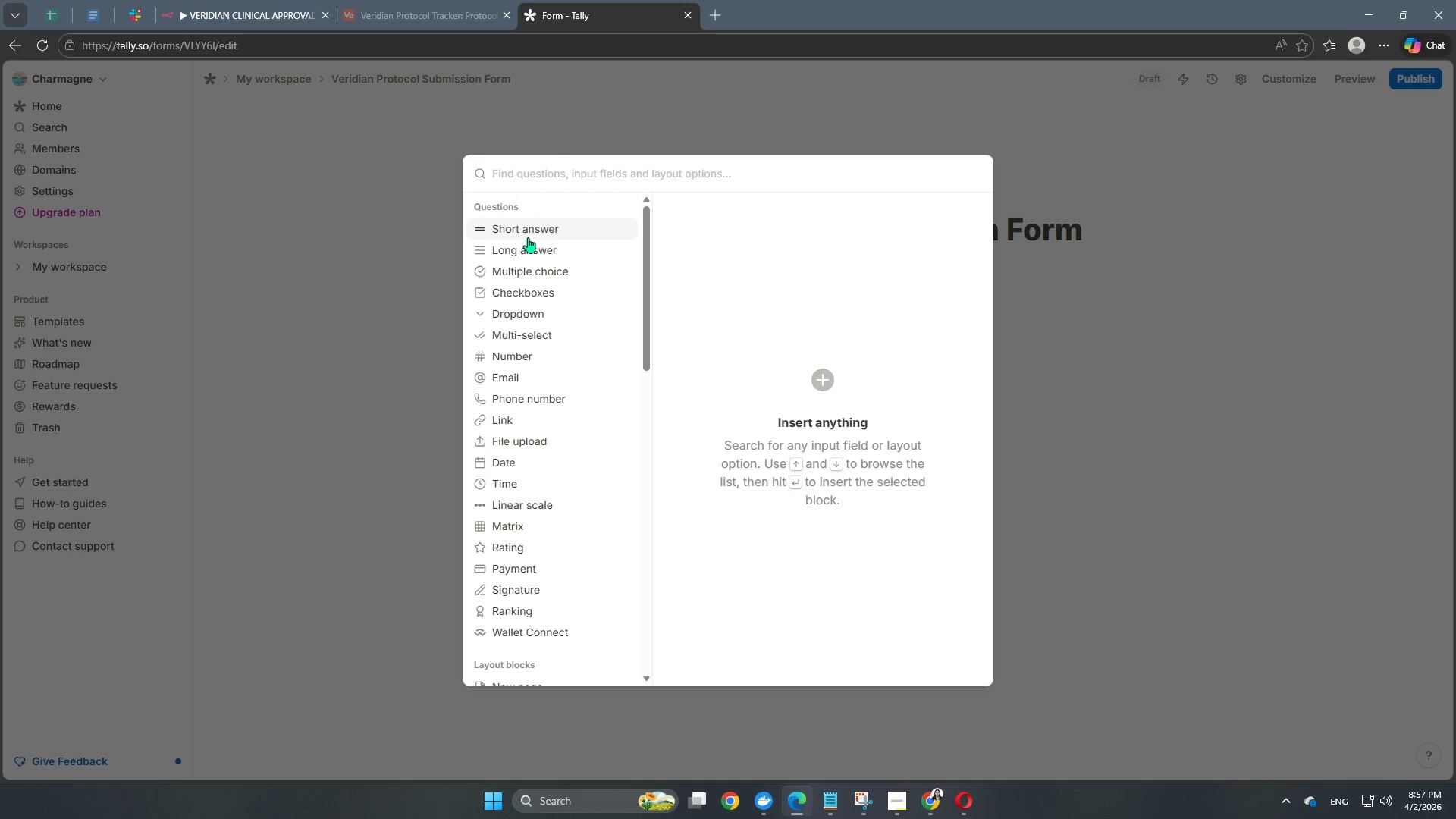 
left_click([528, 237])
 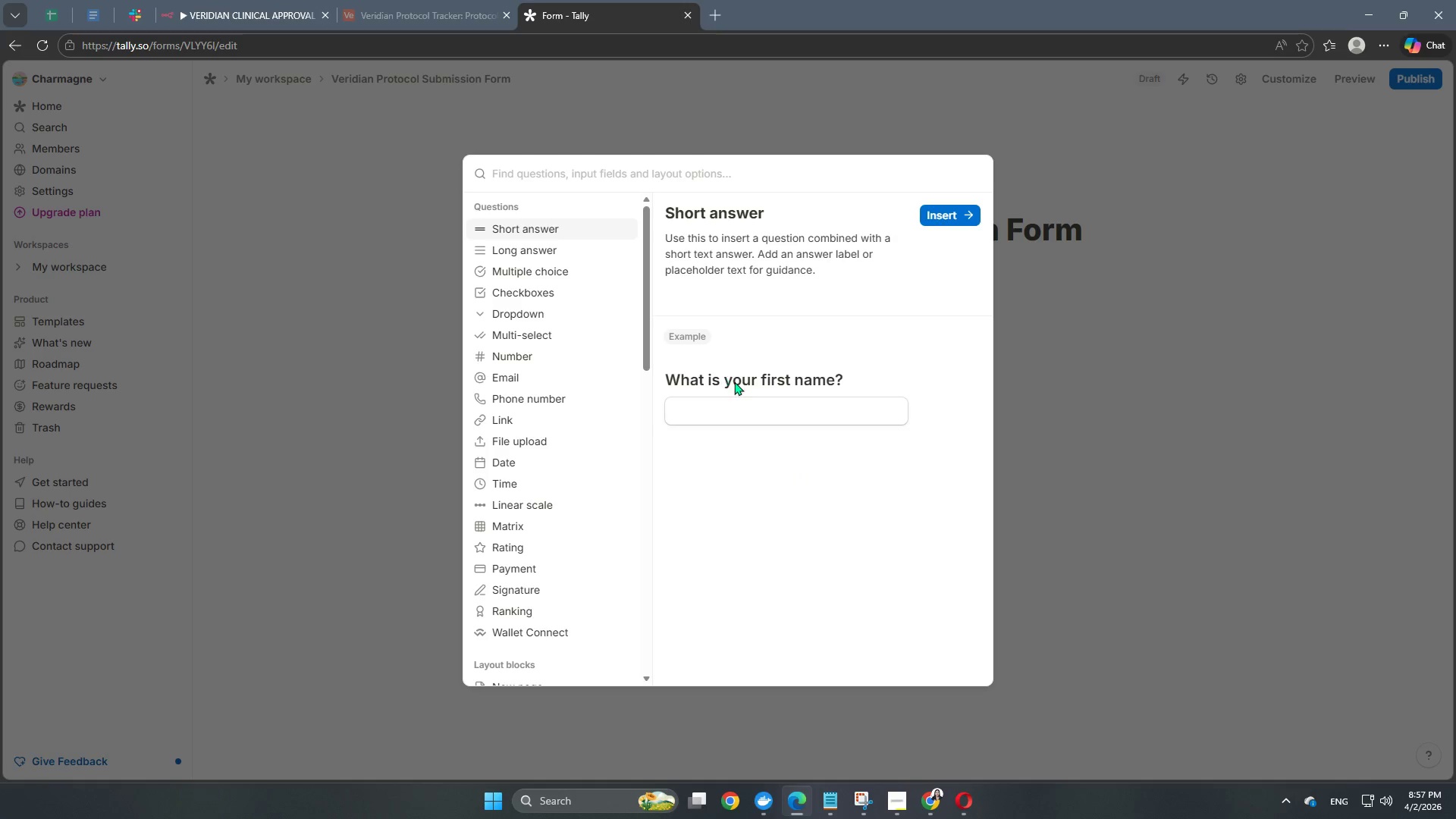 
left_click([741, 406])
 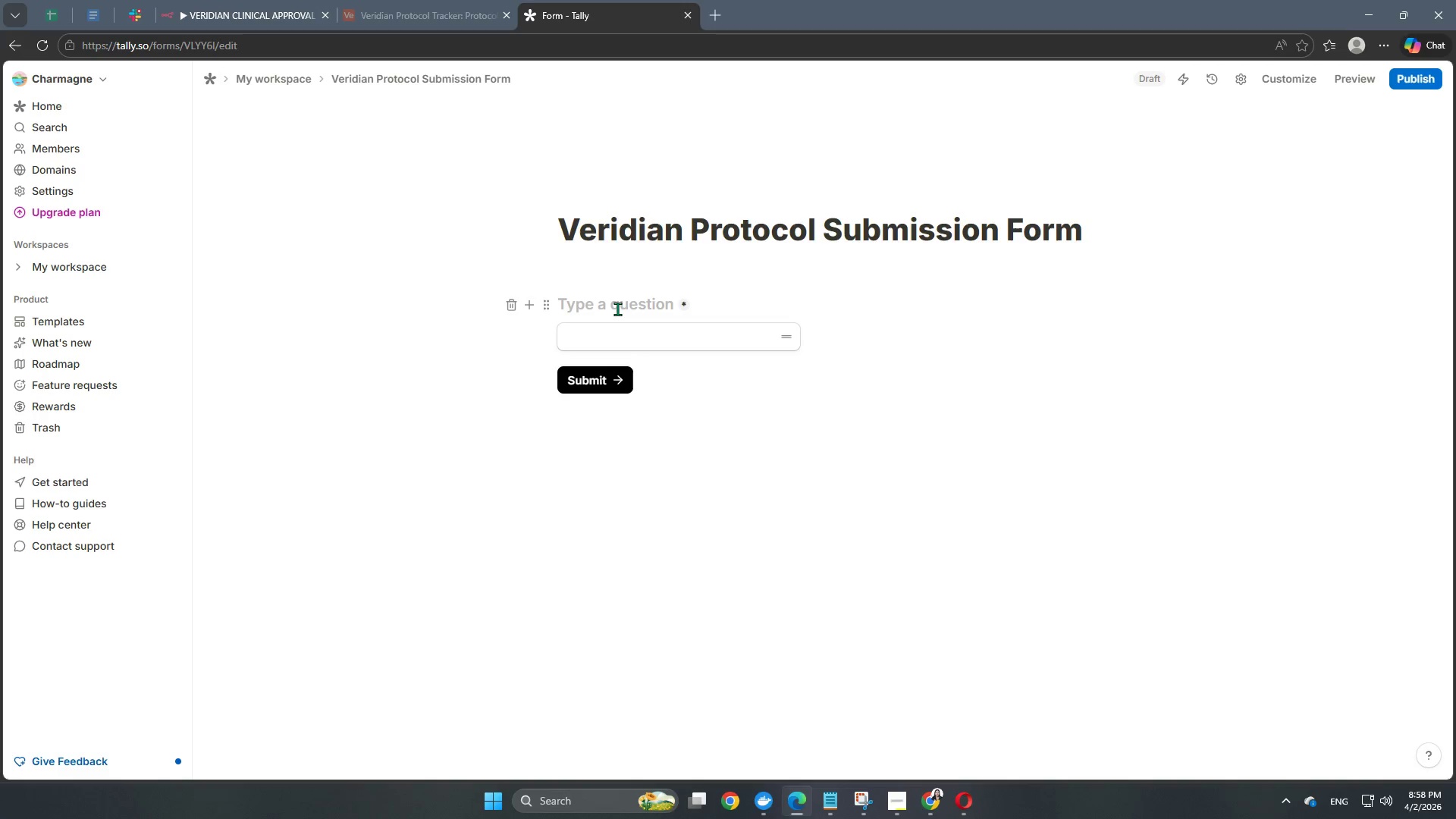 
wait(6.02)
 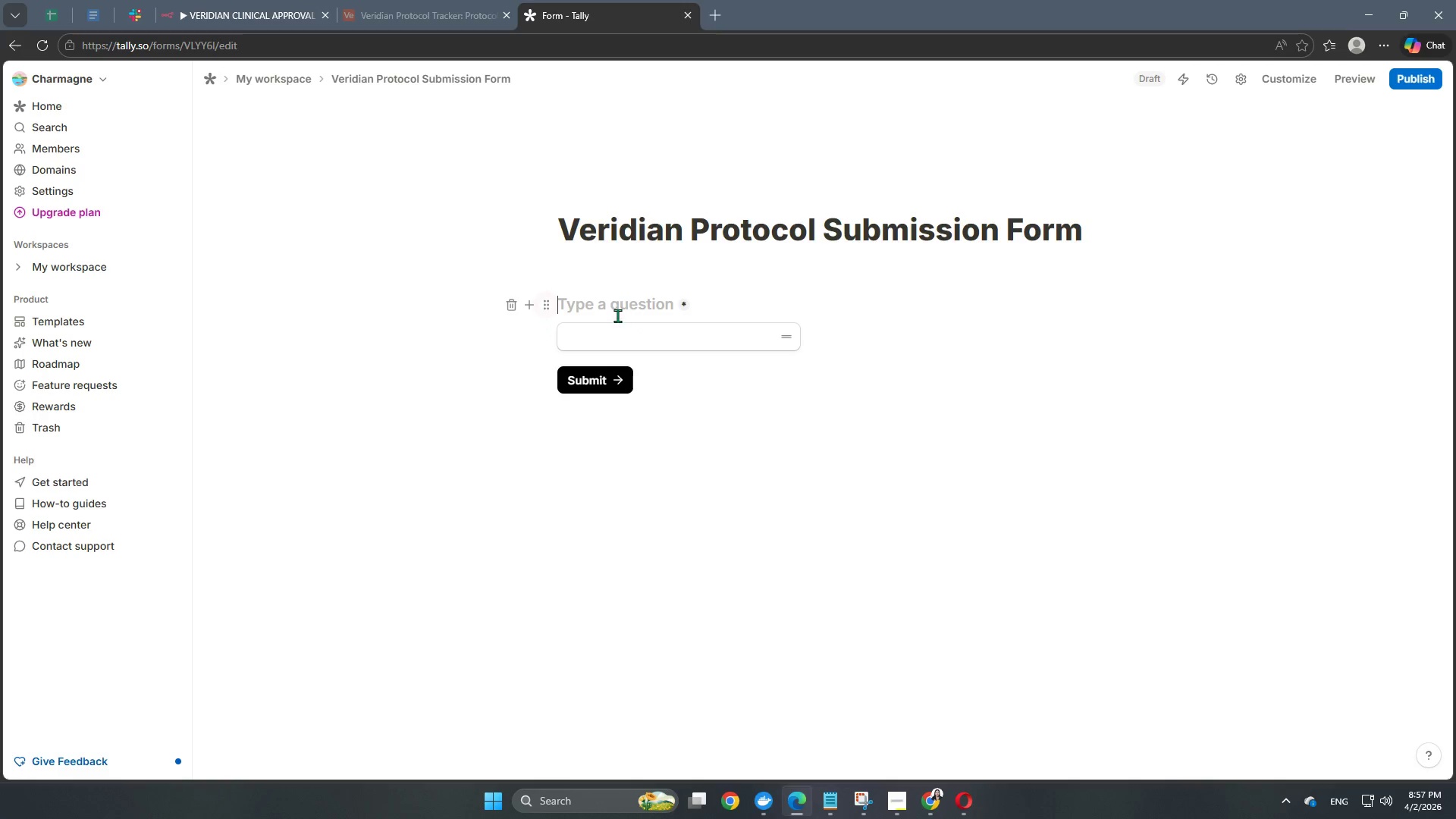 
type(Practitioner)
 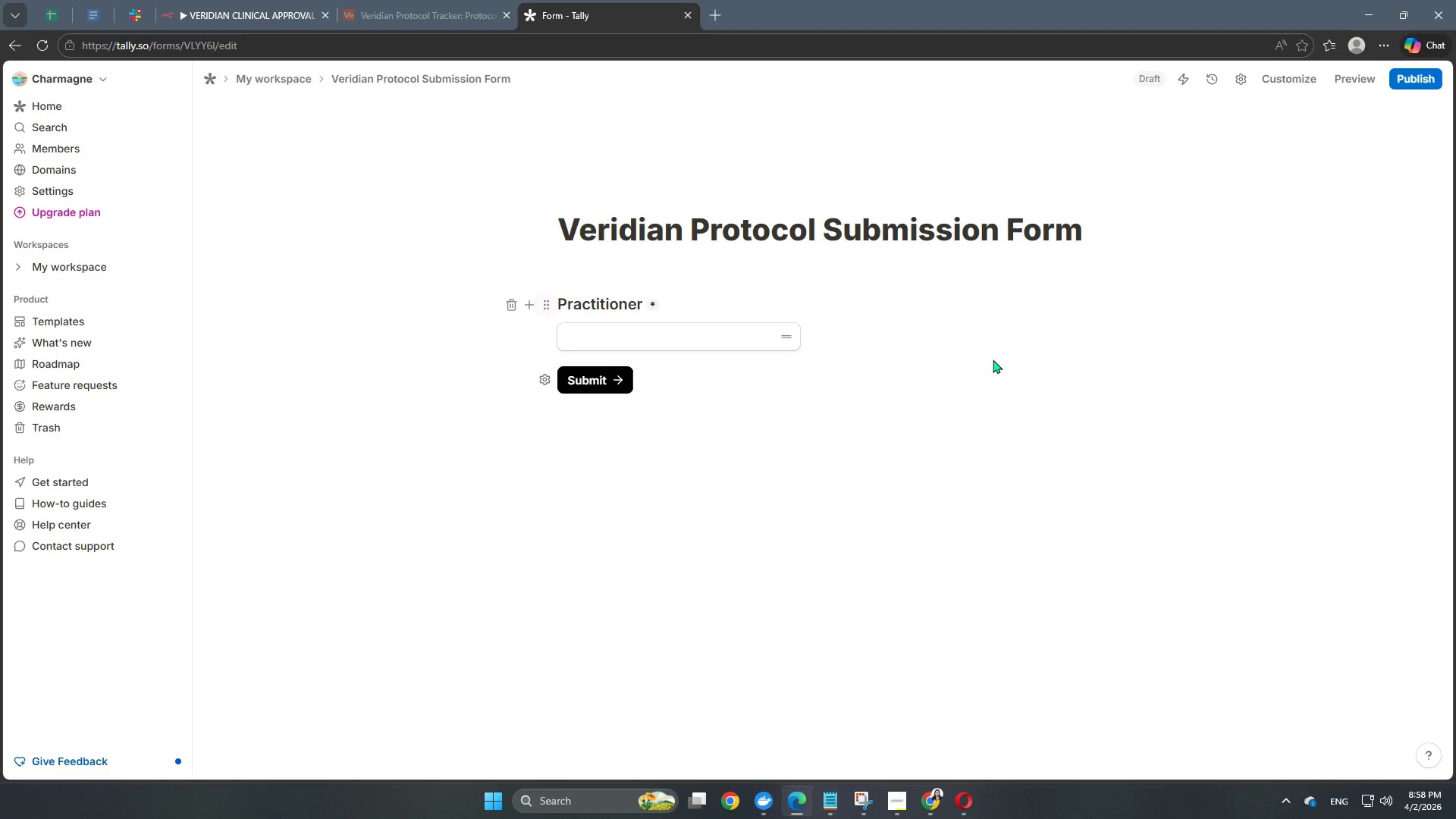 
type( Name)
 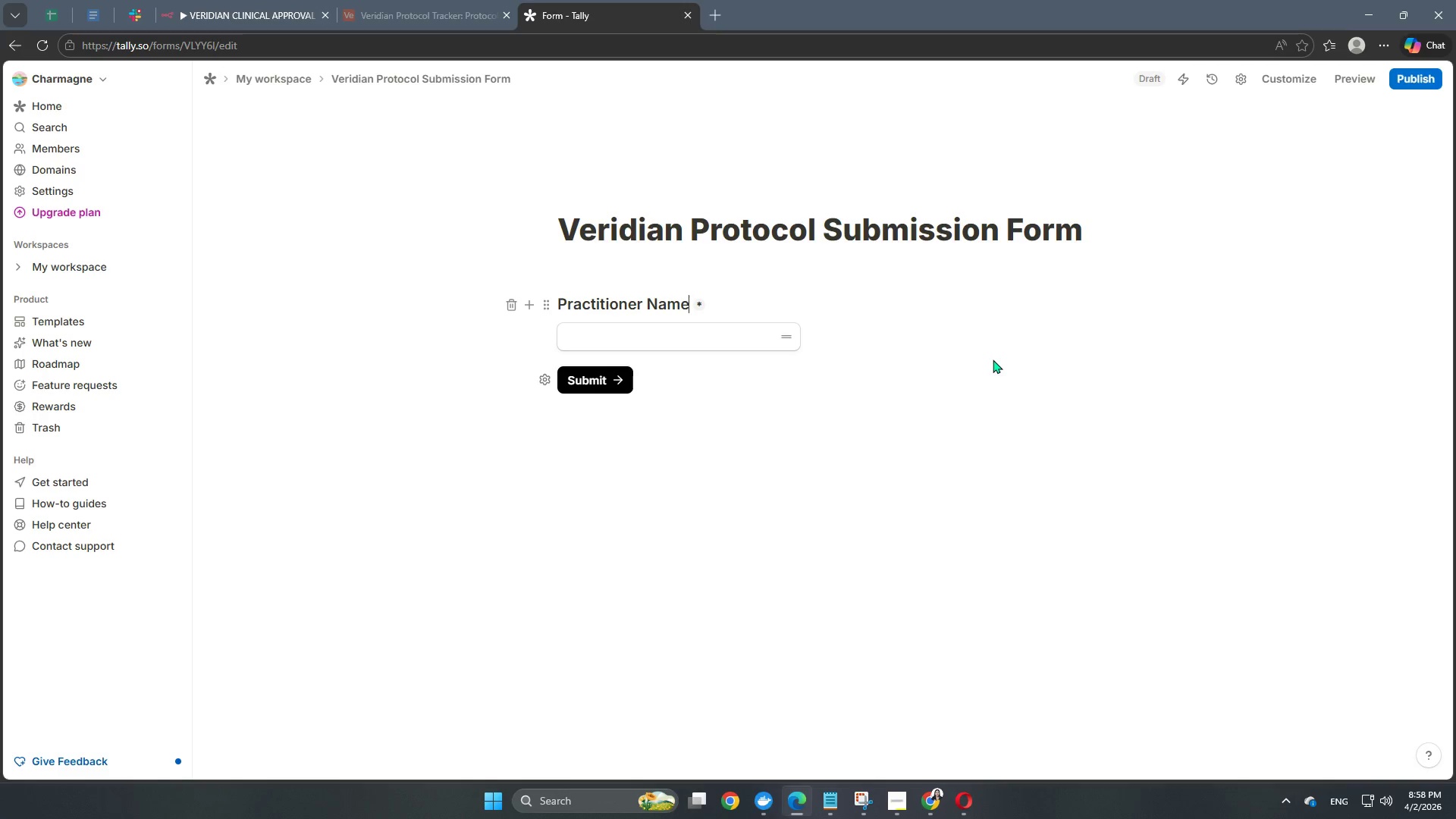 
left_click([778, 423])
 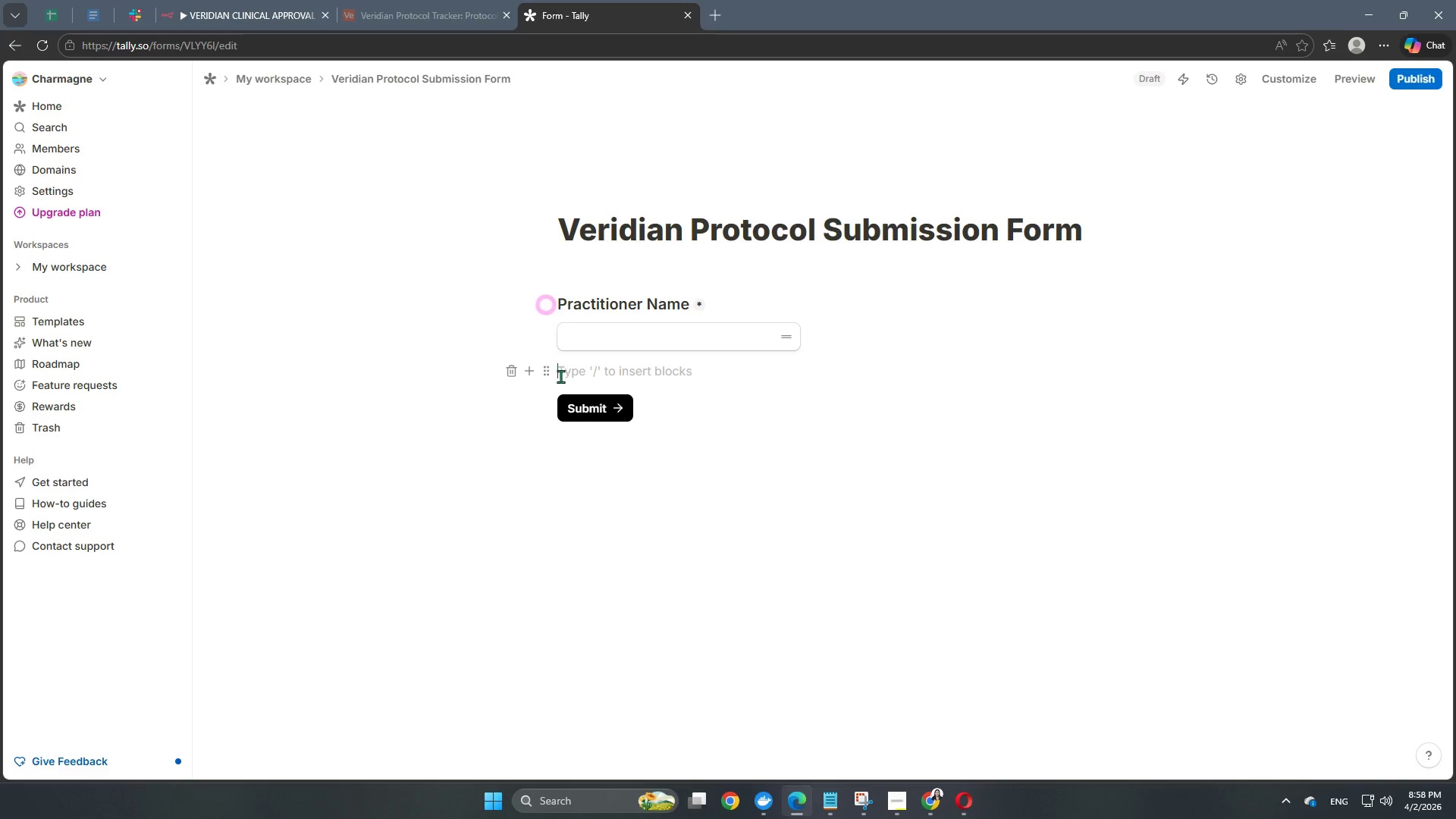 
left_click([548, 306])
 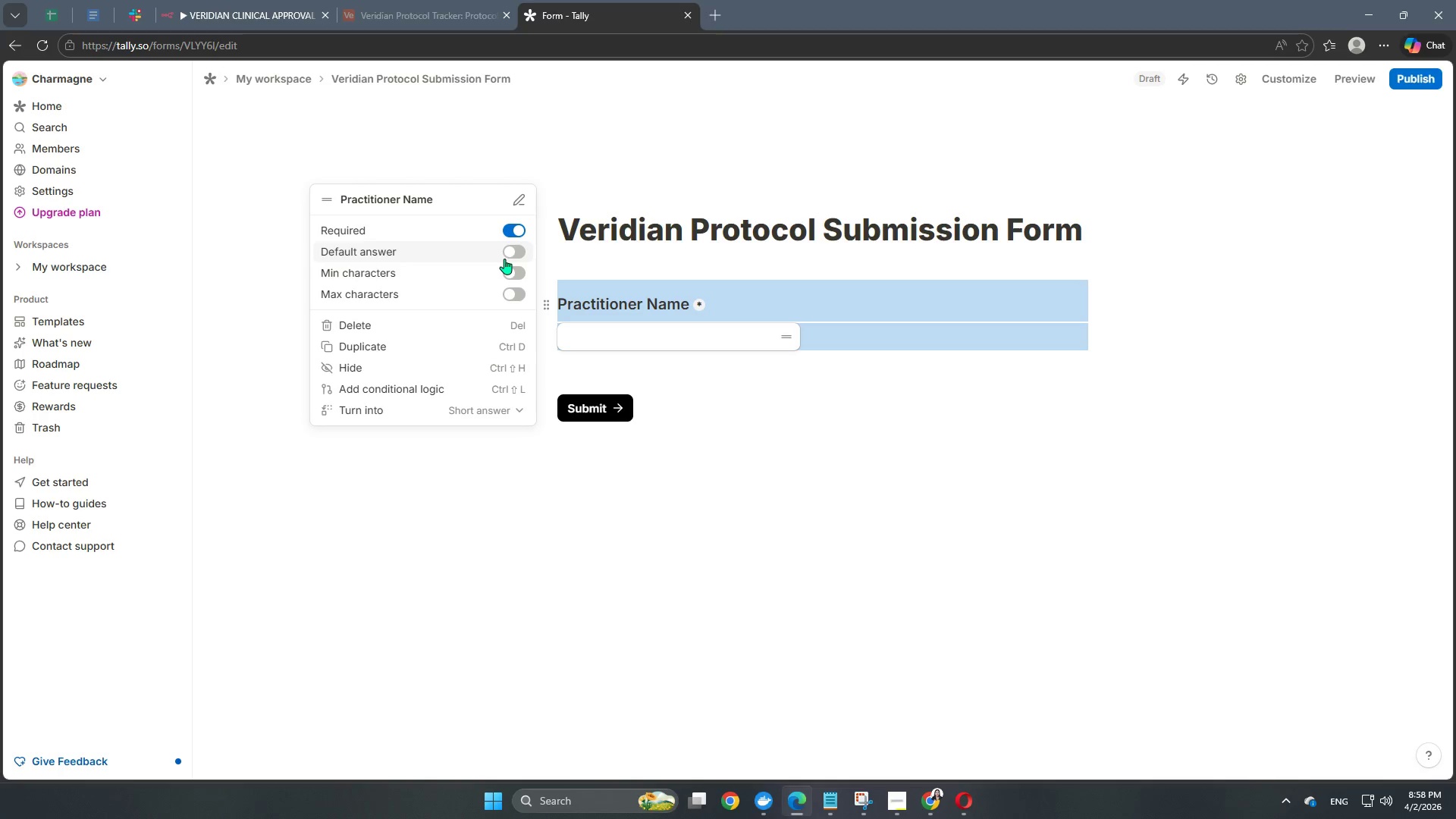 
wait(8.84)
 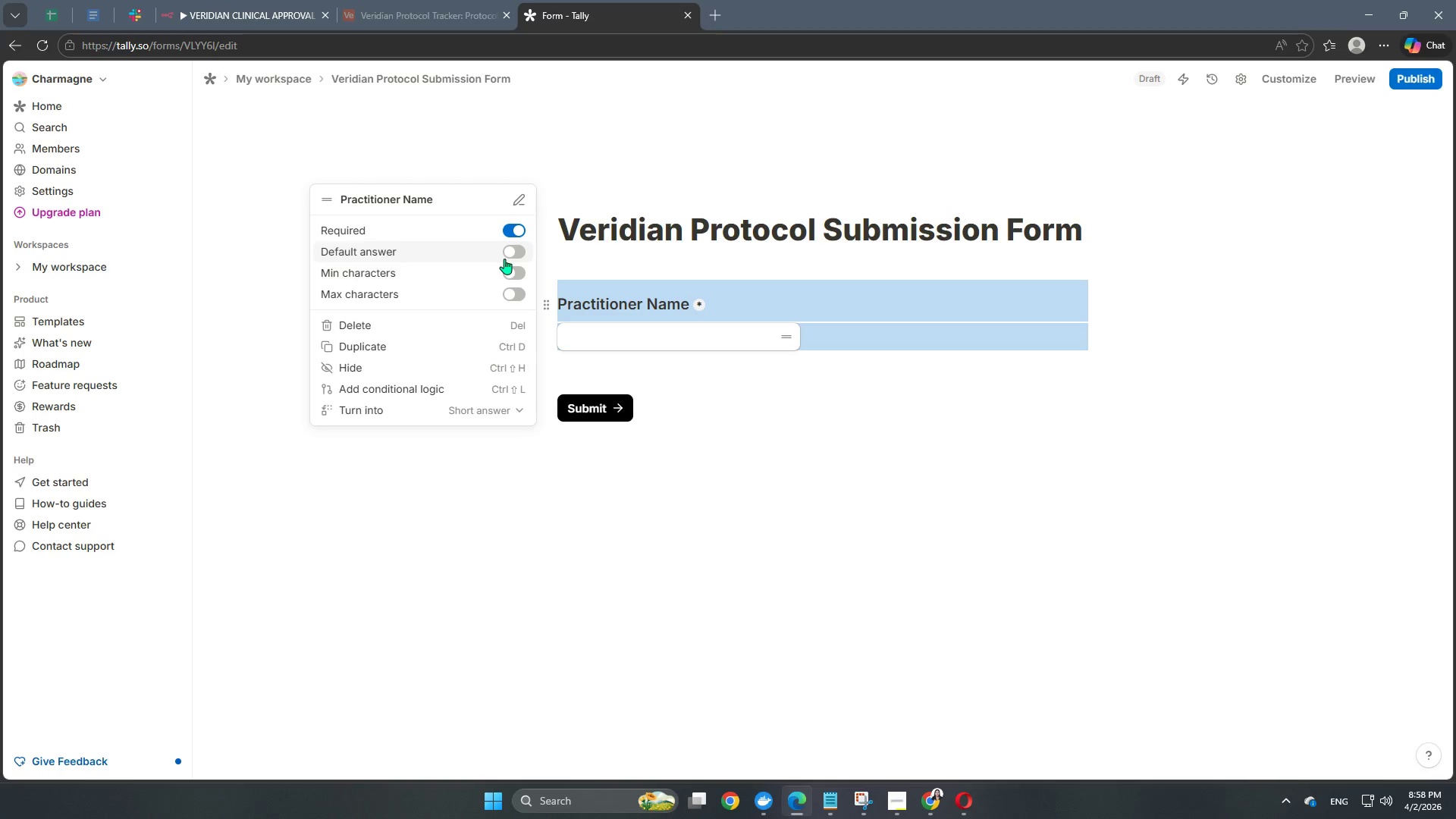 
left_click([440, 498])
 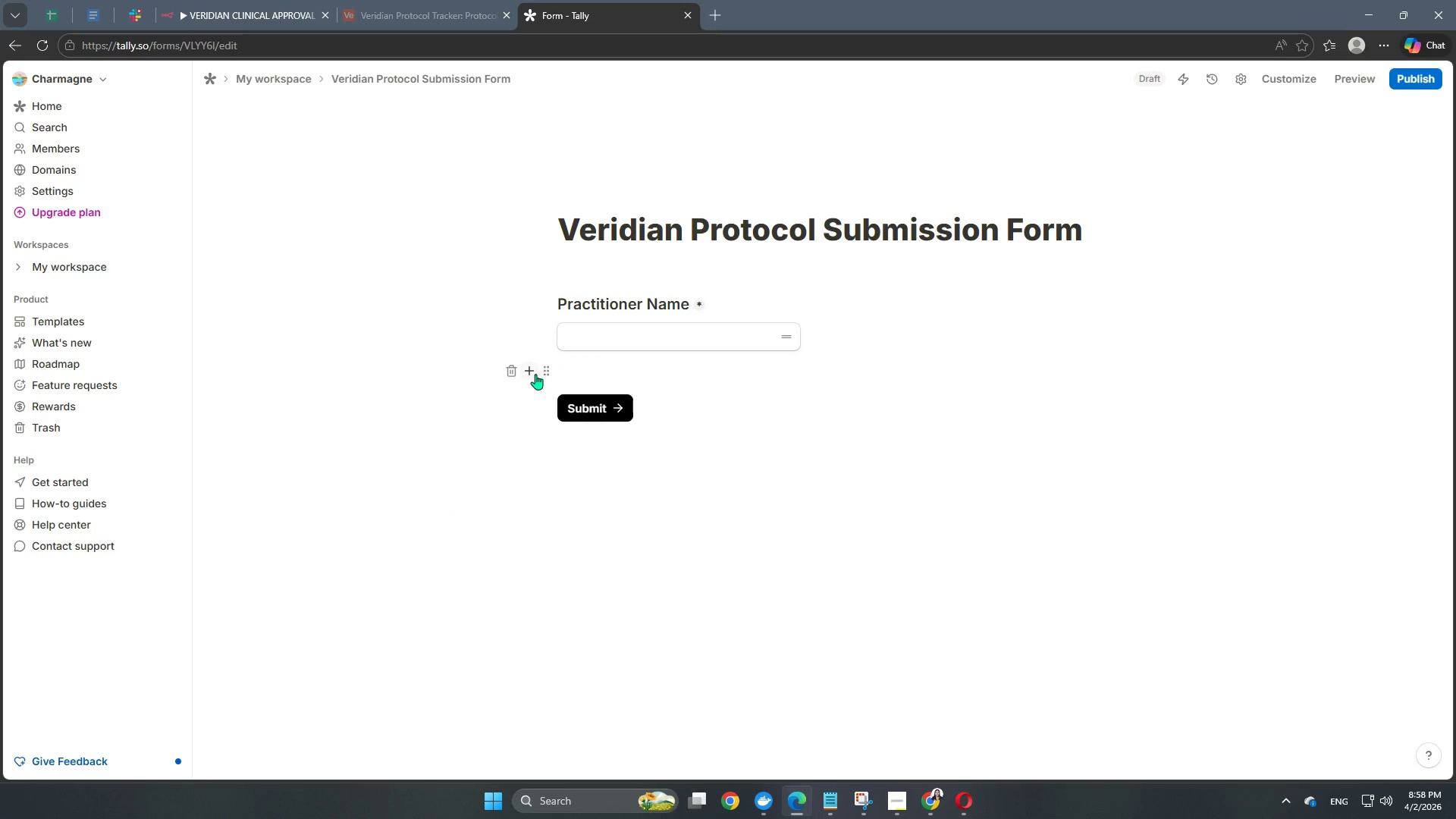 
left_click([530, 372])
 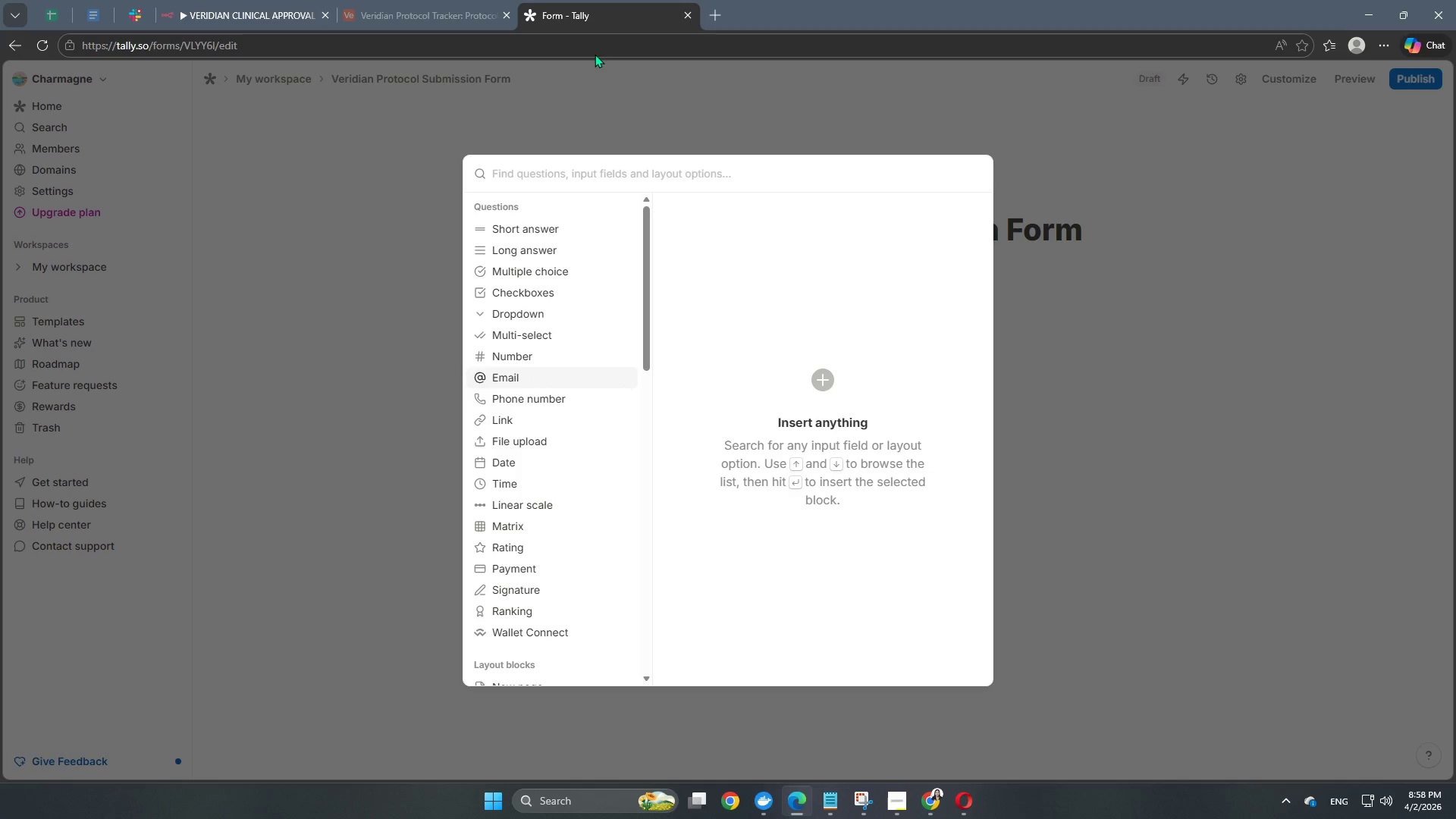 
left_click([516, 233])
 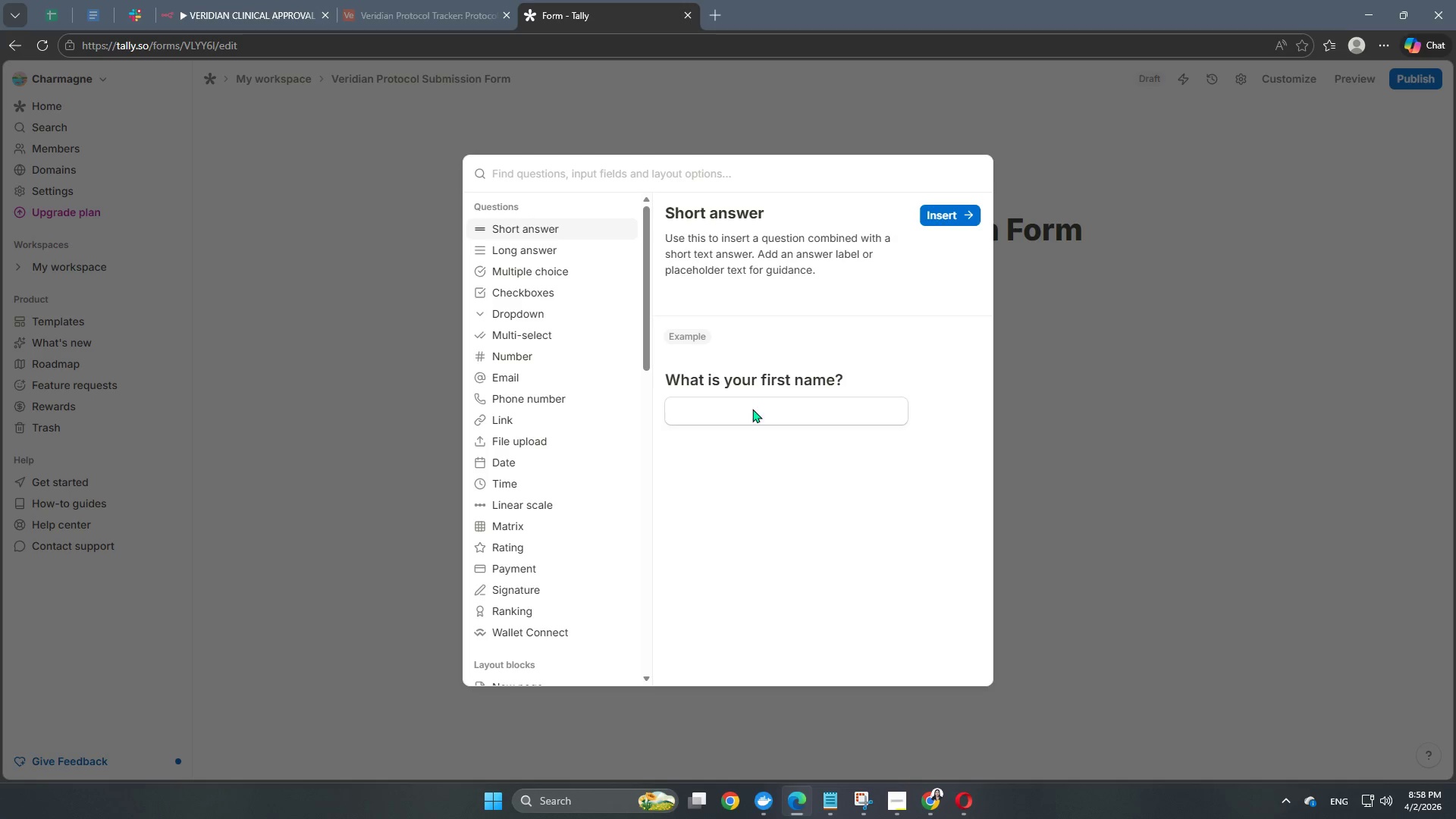 
left_click([937, 214])
 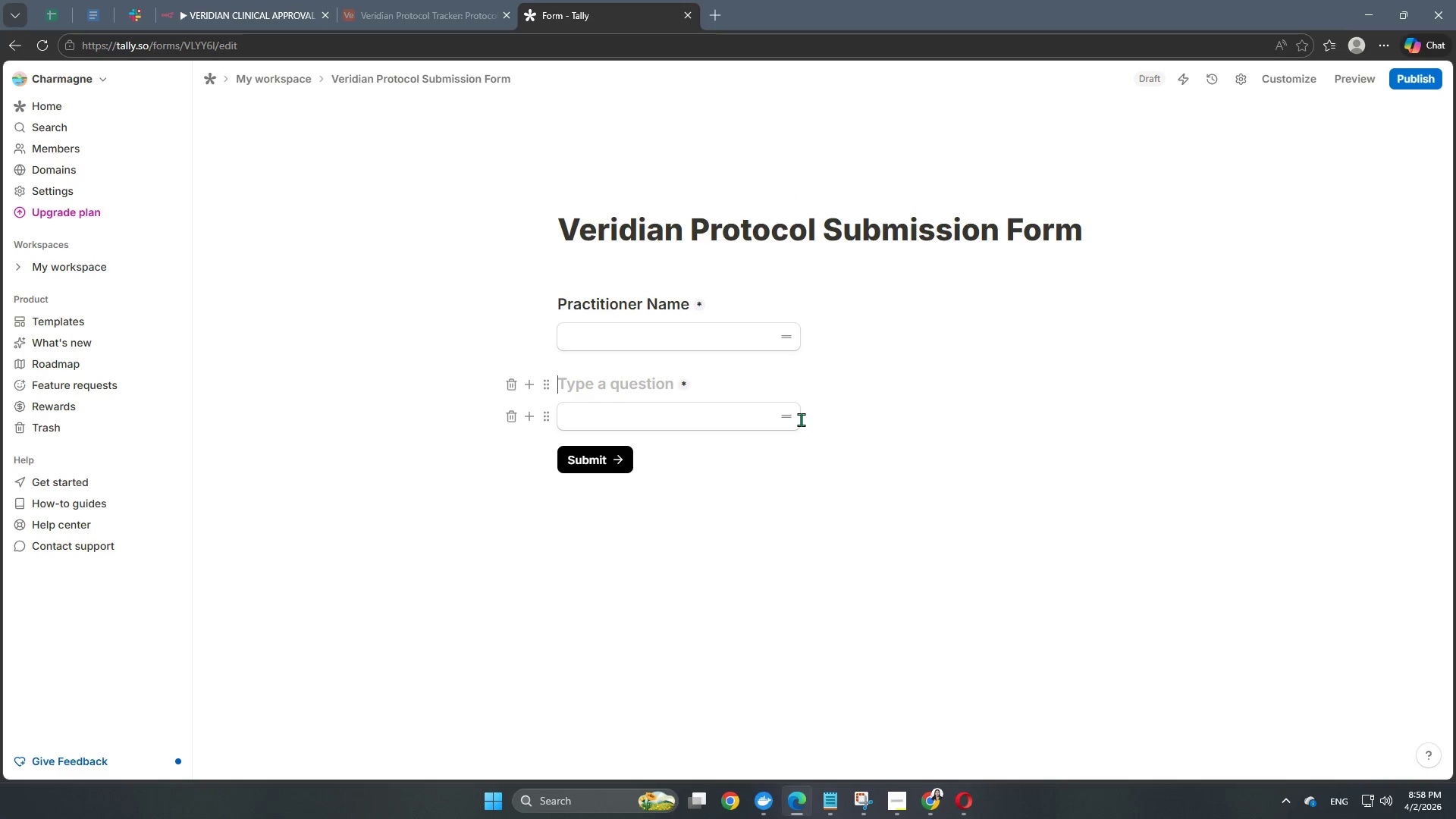 
type(Patiend )
key(Backspace)
key(Backspace)
type(t ID)
 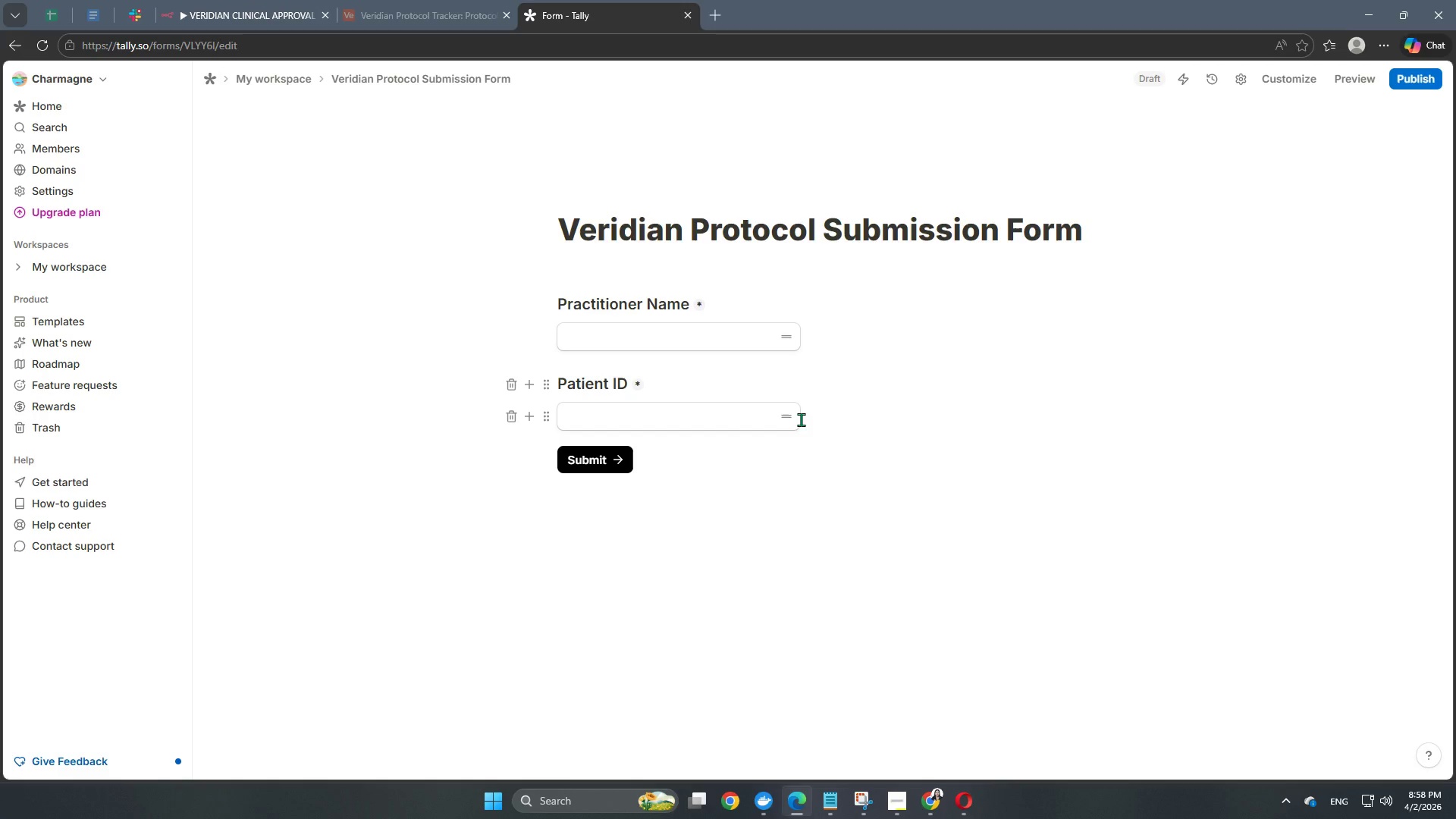 
left_click([748, 516])
 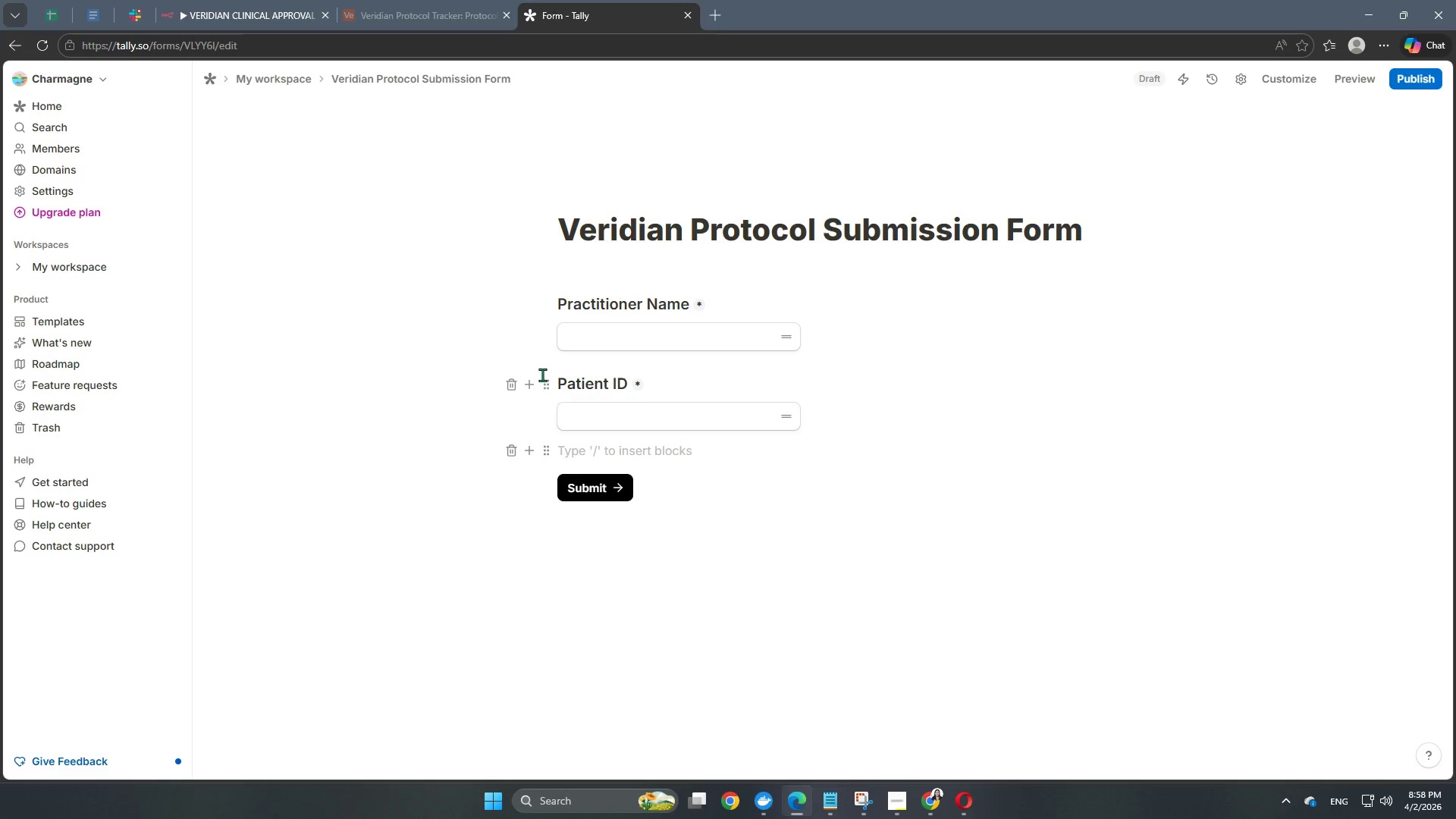 
mouse_move([533, 303])
 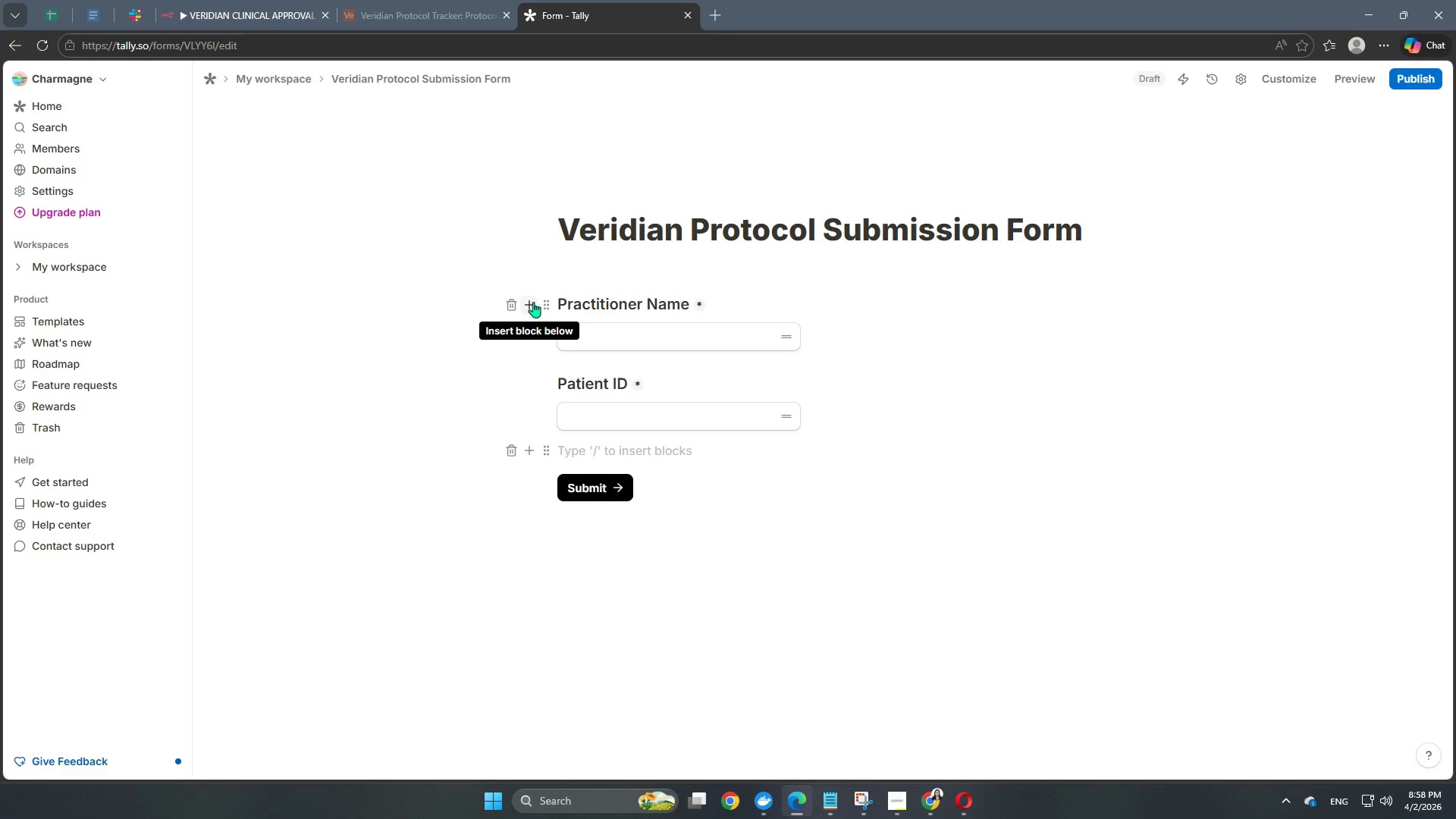 
left_click([532, 302])
 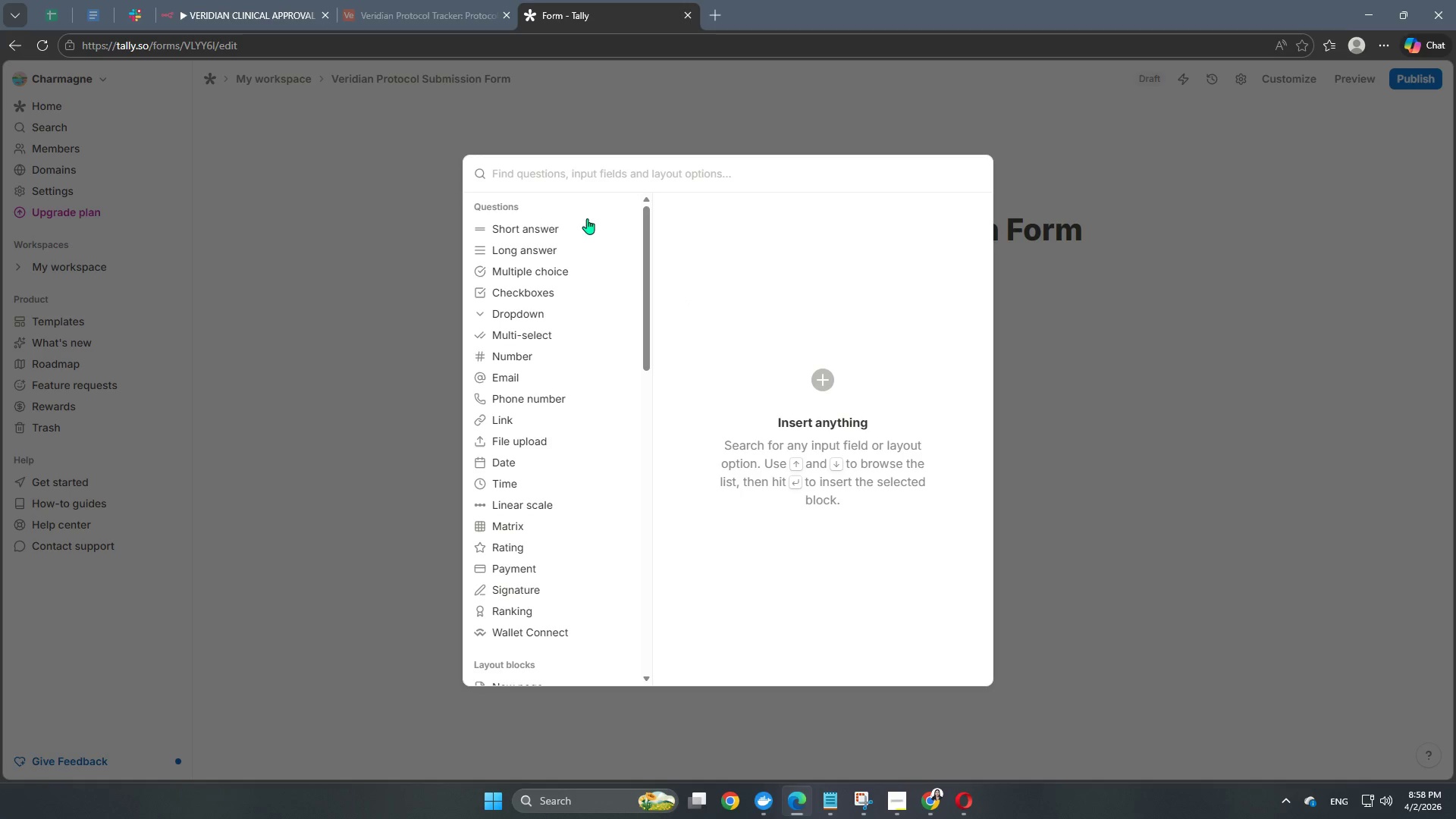 
scroll: coordinate [585, 261], scroll_direction: up, amount: 1.0
 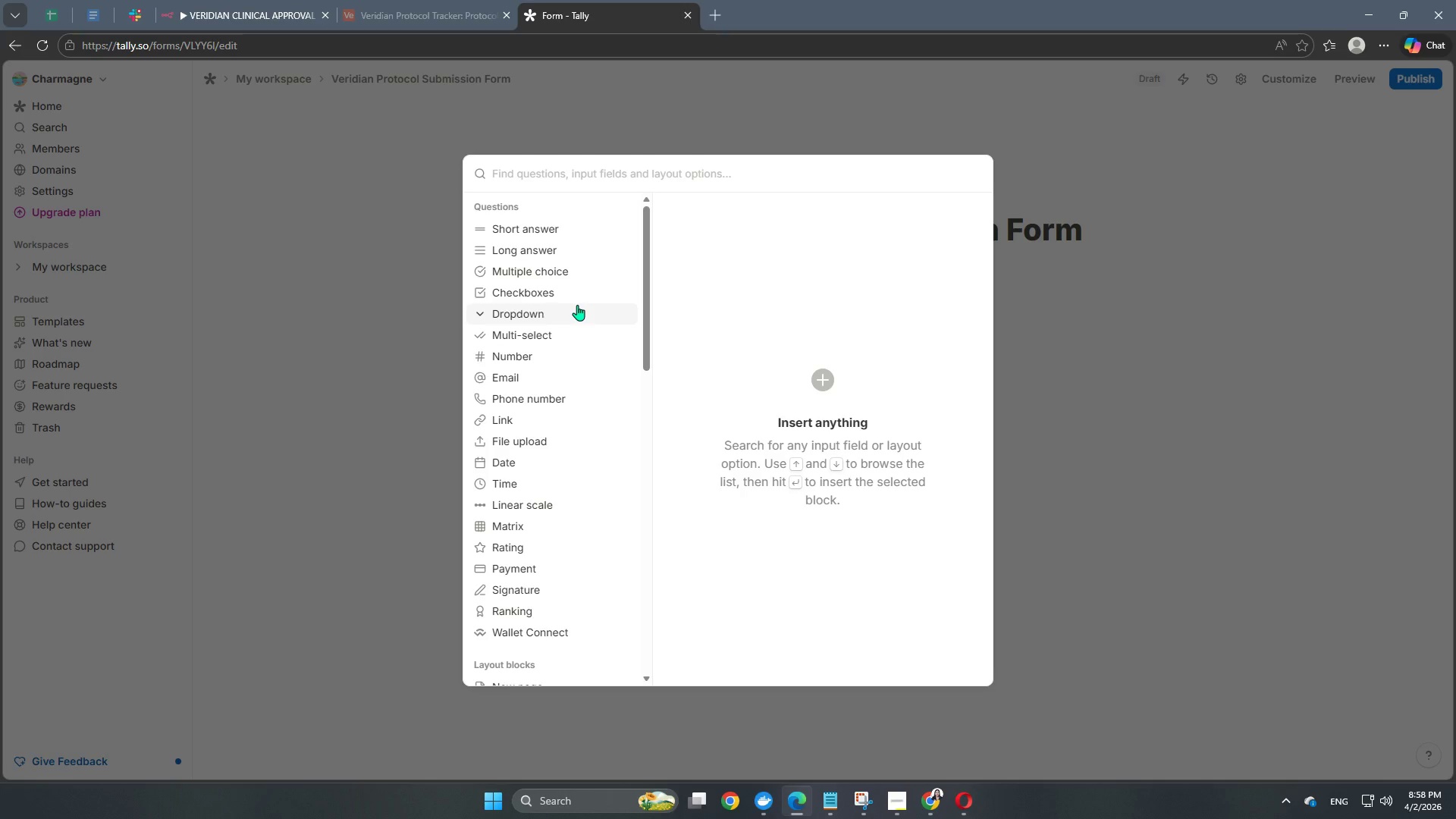 
scroll: coordinate [575, 429], scroll_direction: down, amount: 6.0
 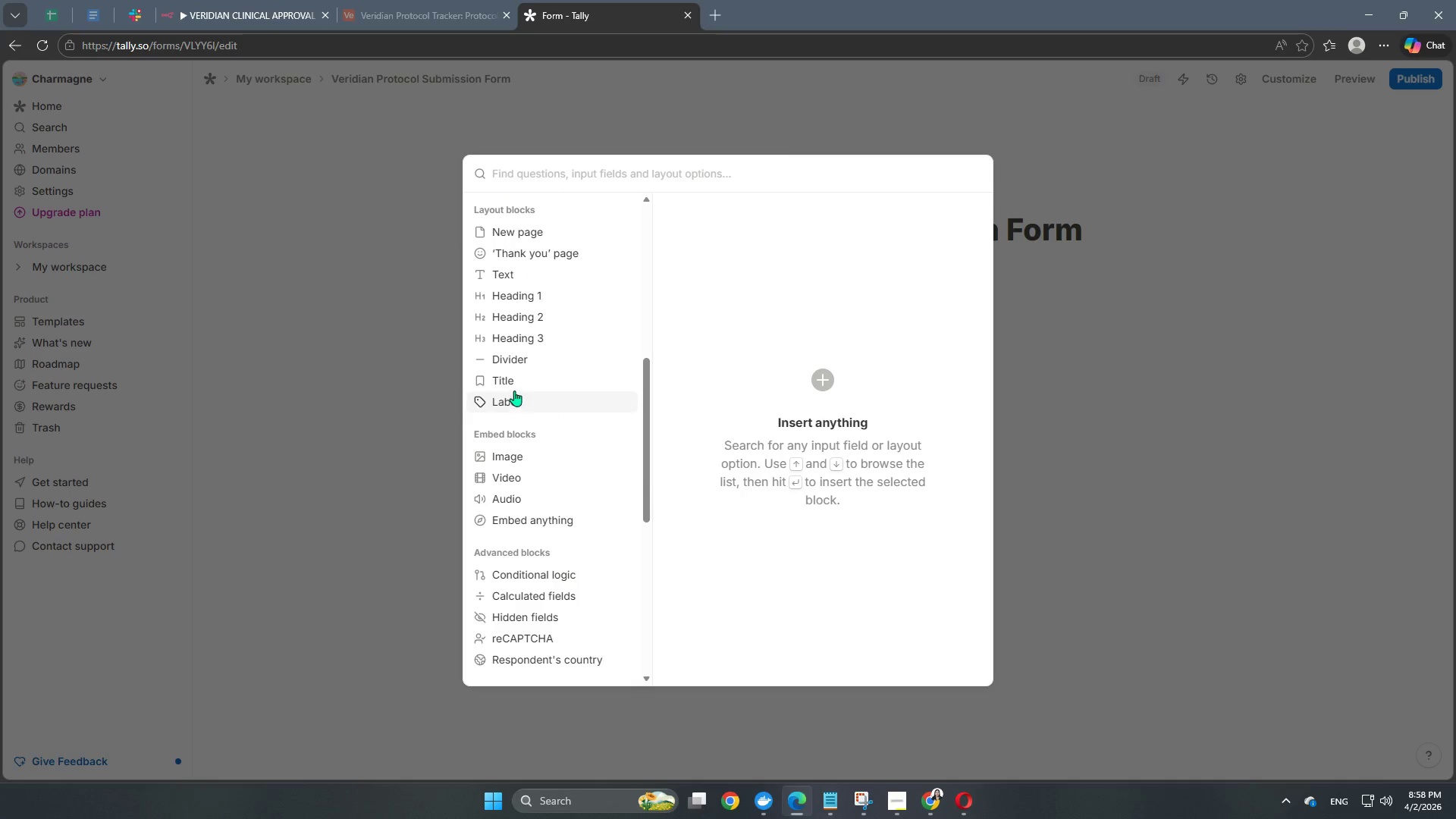 
left_click([512, 385])
 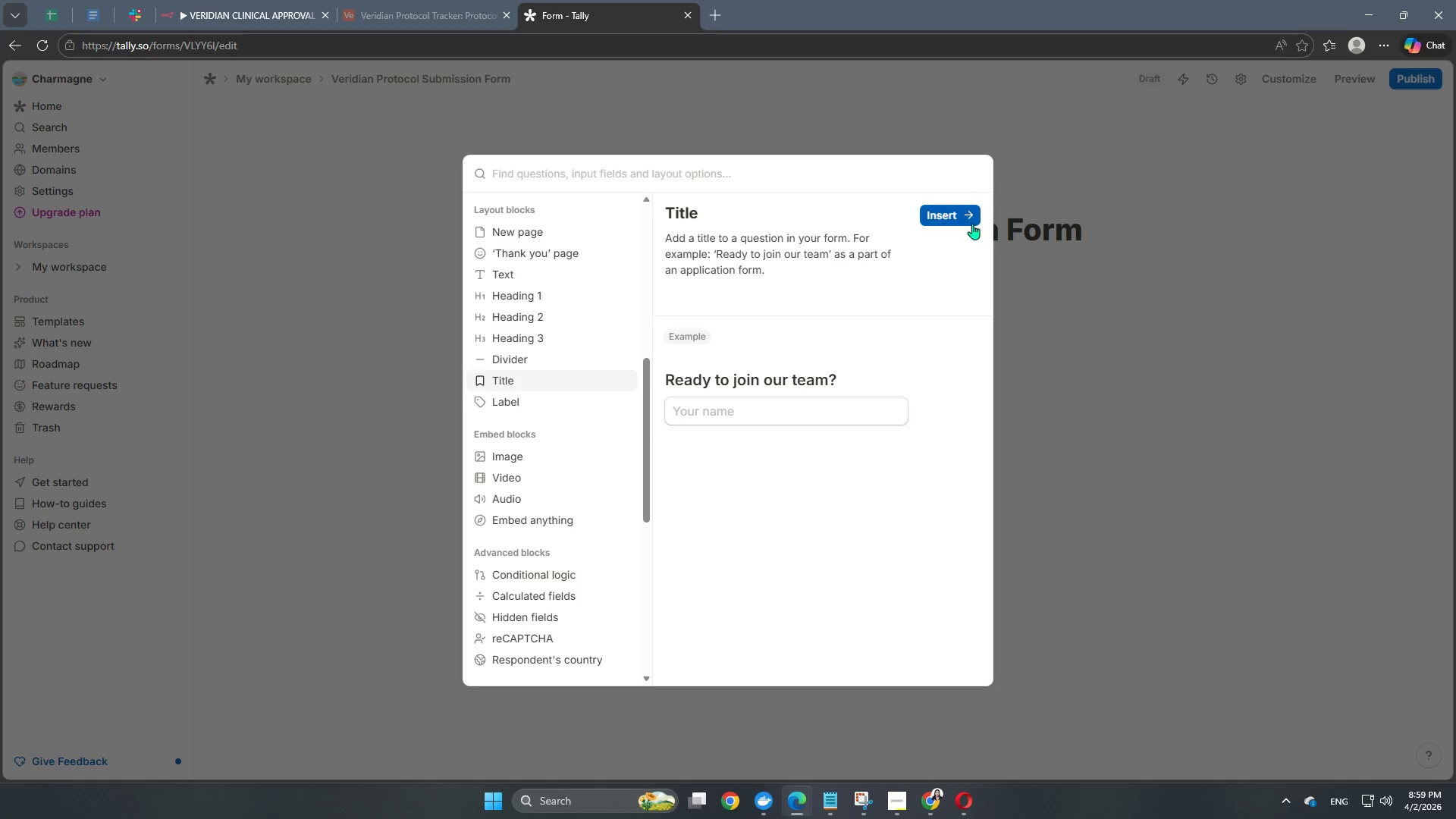 
left_click([971, 220])
 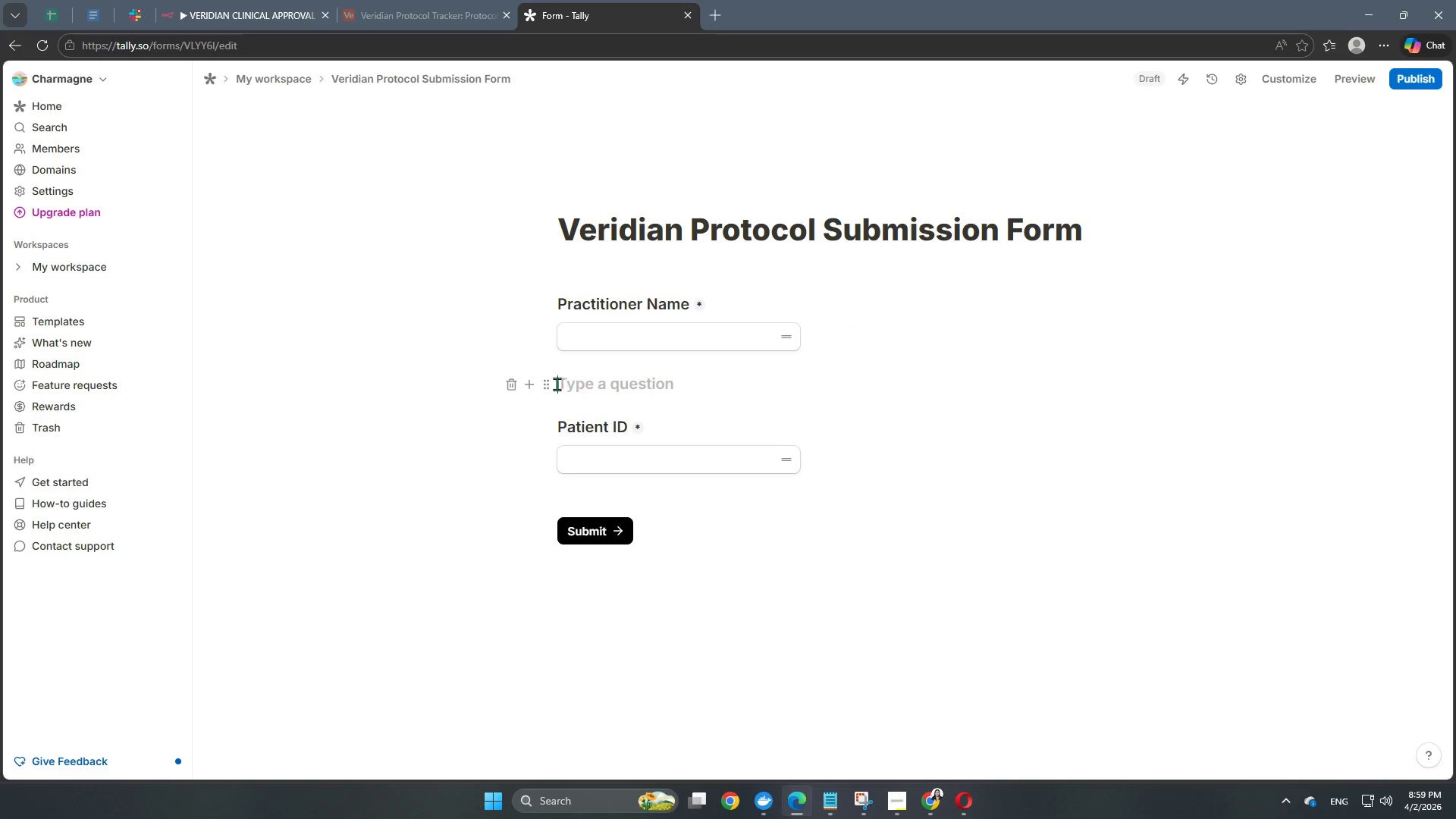 
left_click([514, 388])
 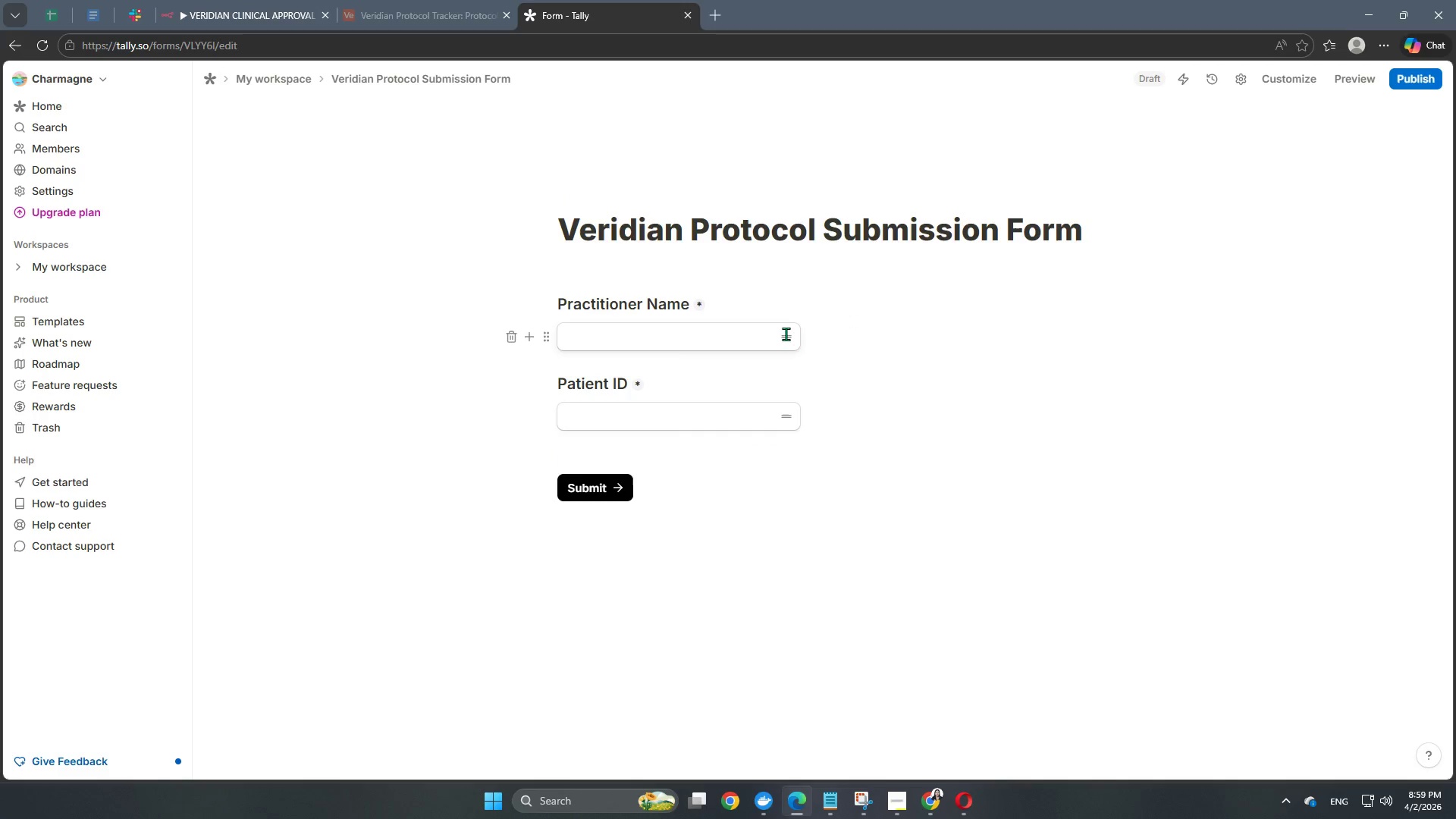 
left_click([924, 513])
 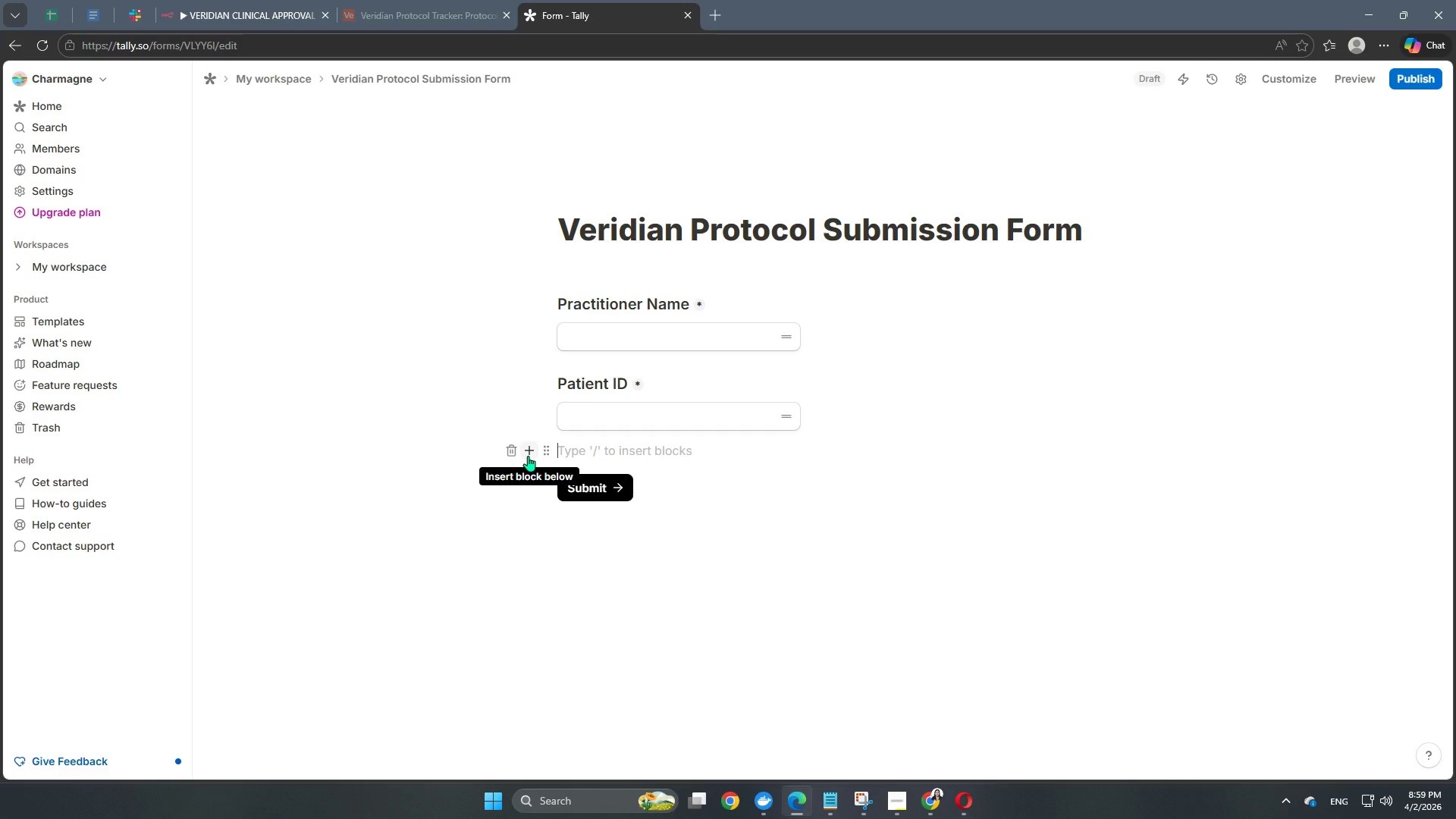 
wait(15.0)
 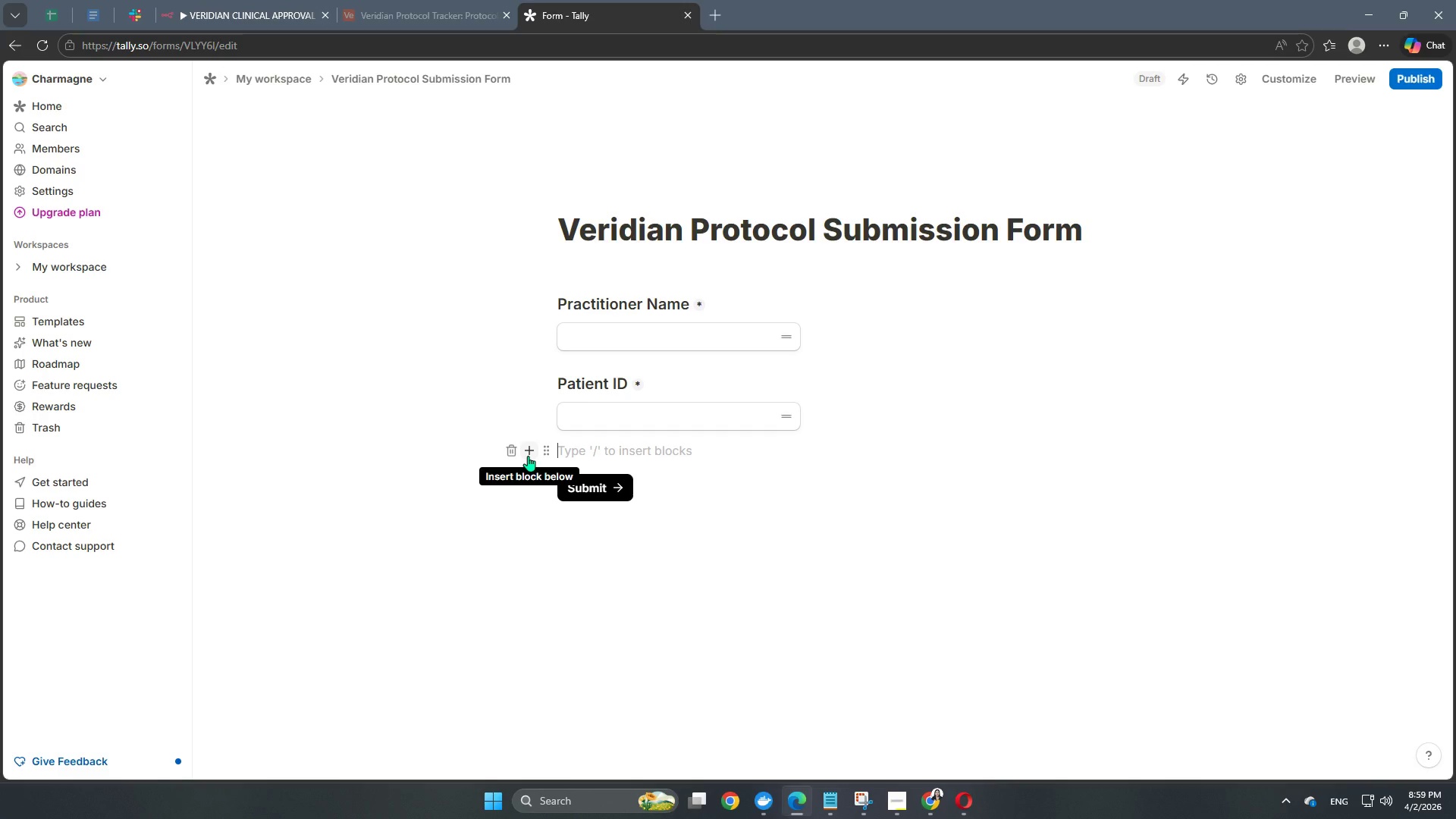 
left_click([544, 420])
 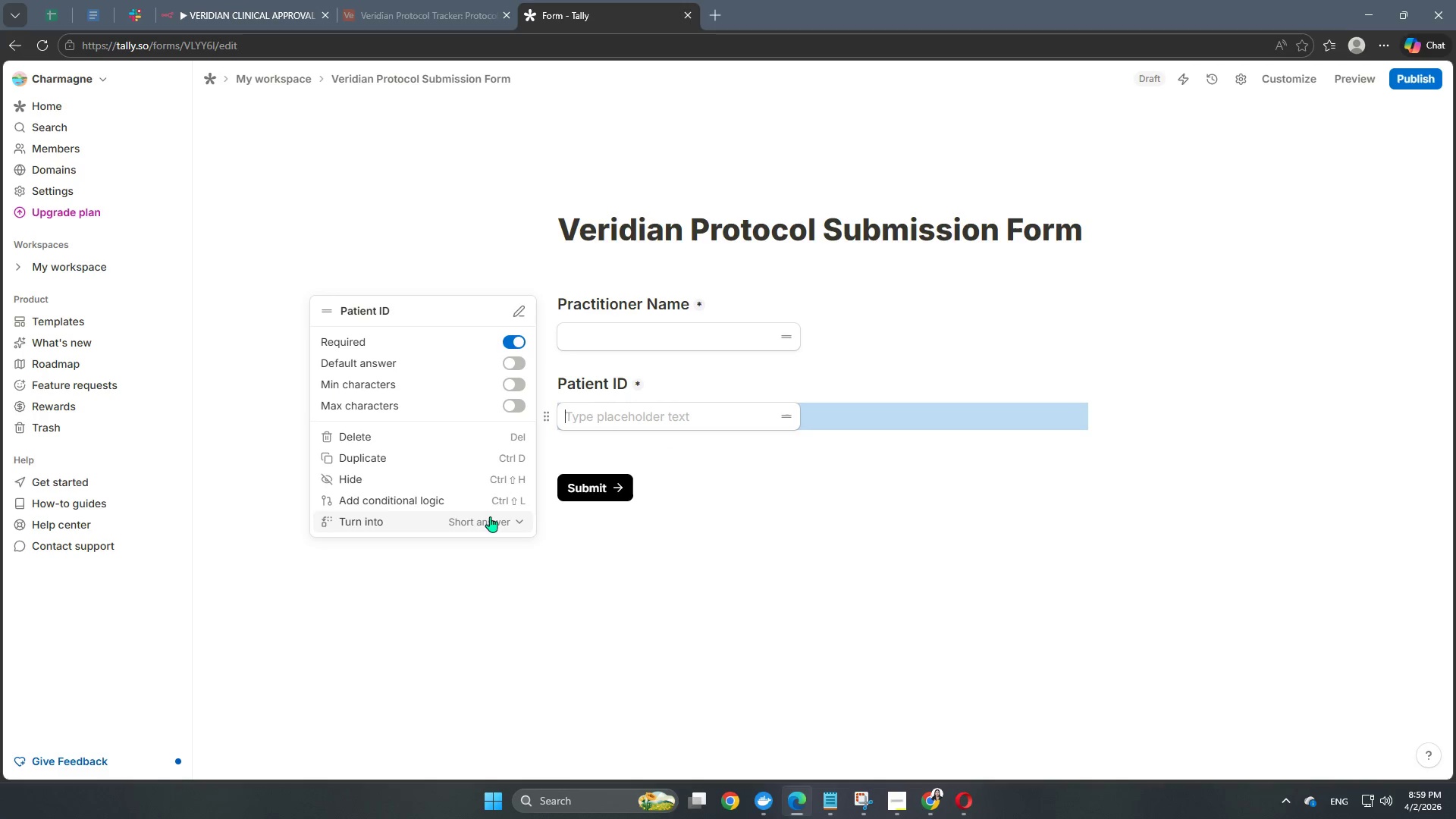 
wait(6.5)
 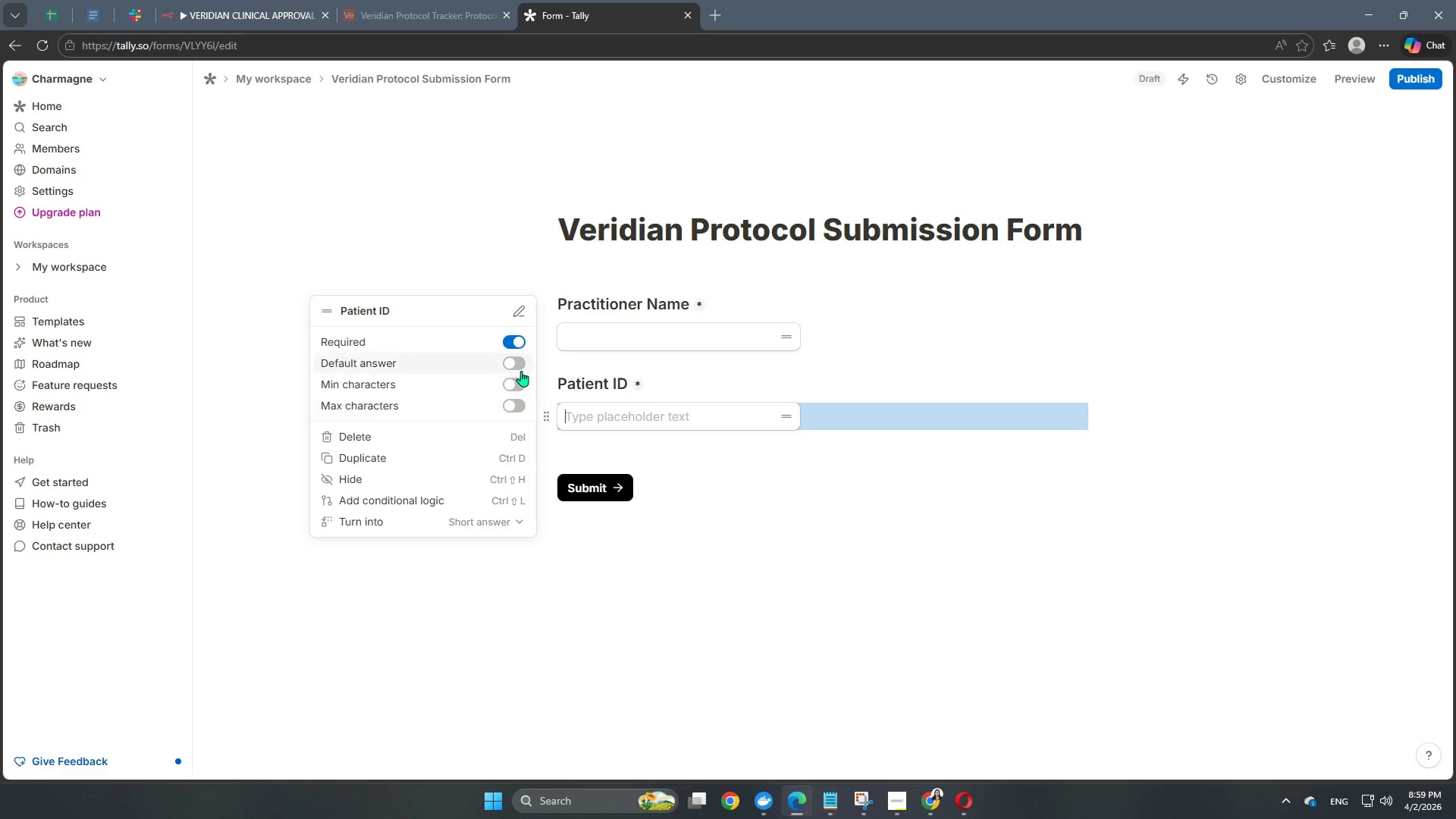 
left_click([495, 523])
 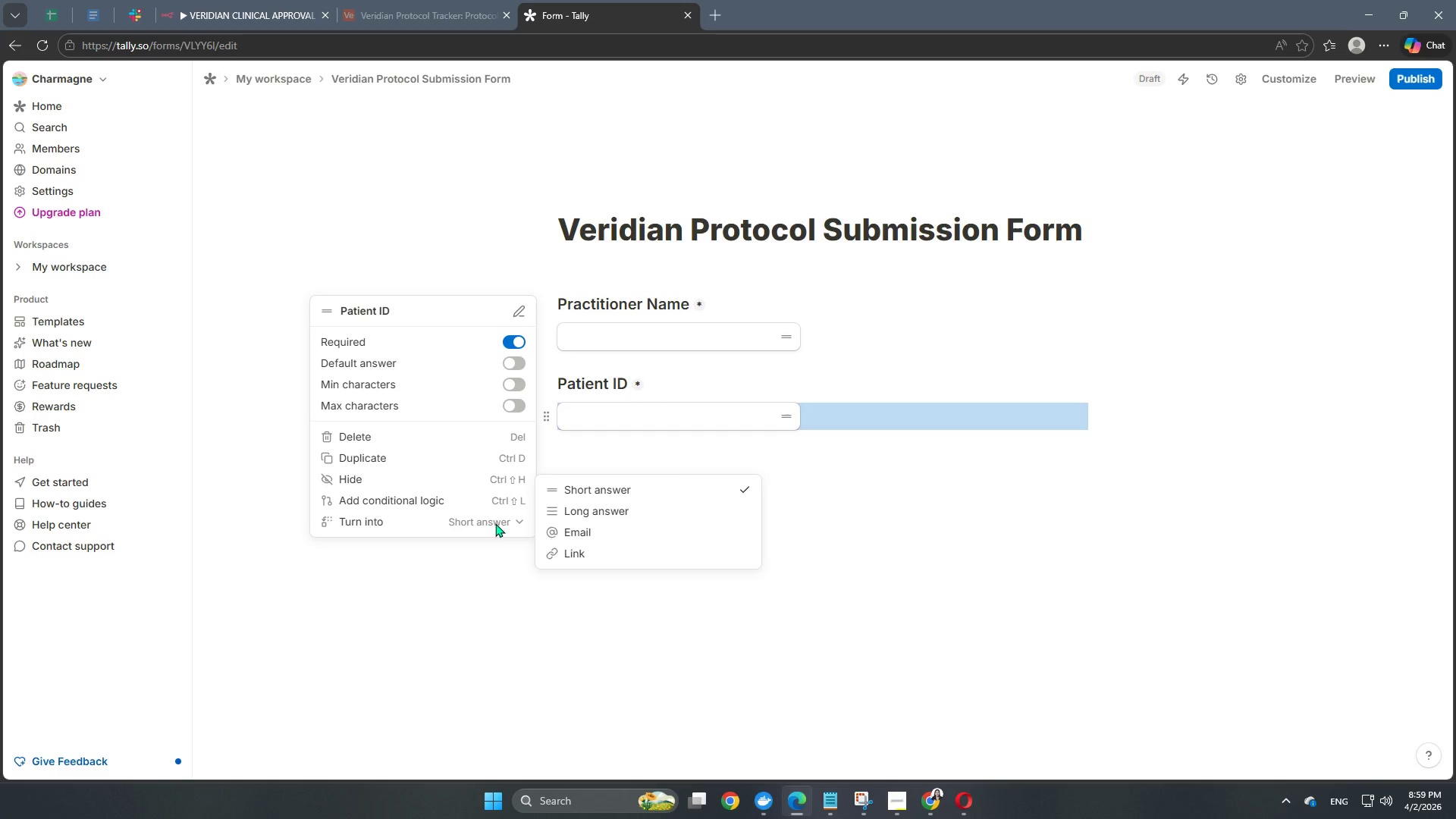 
left_click([495, 523])
 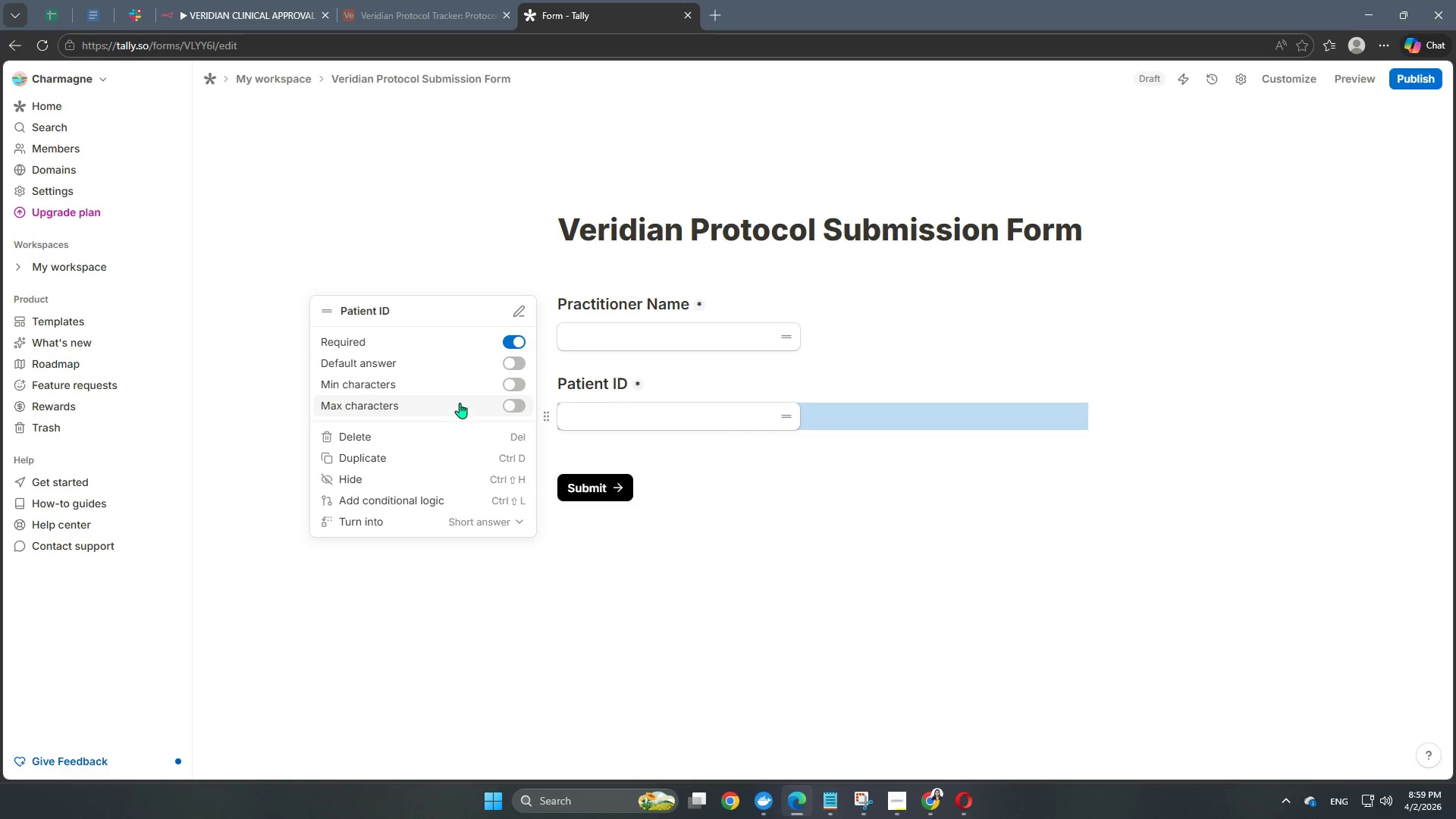 
wait(9.98)
 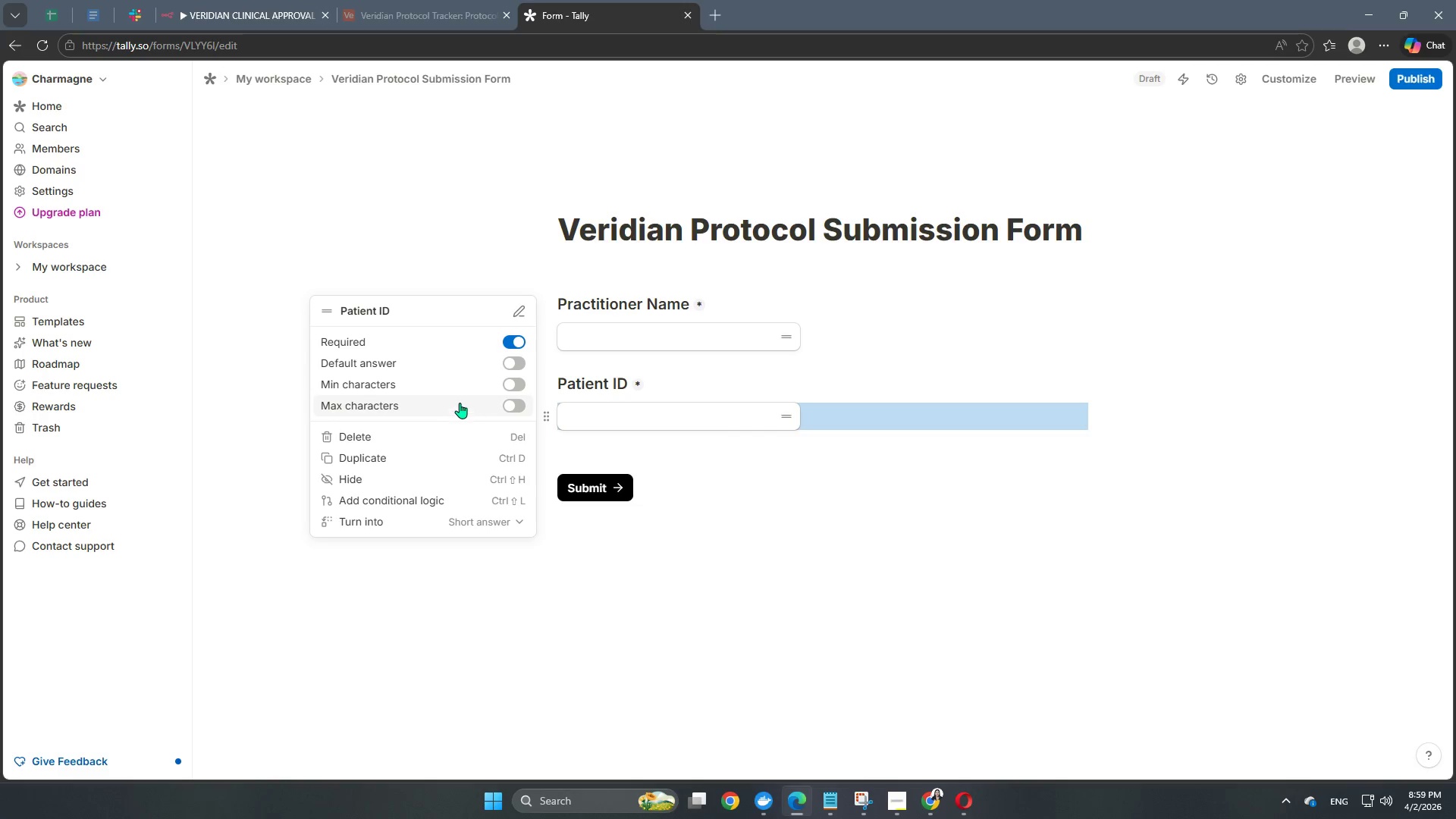 
left_click([516, 314])
 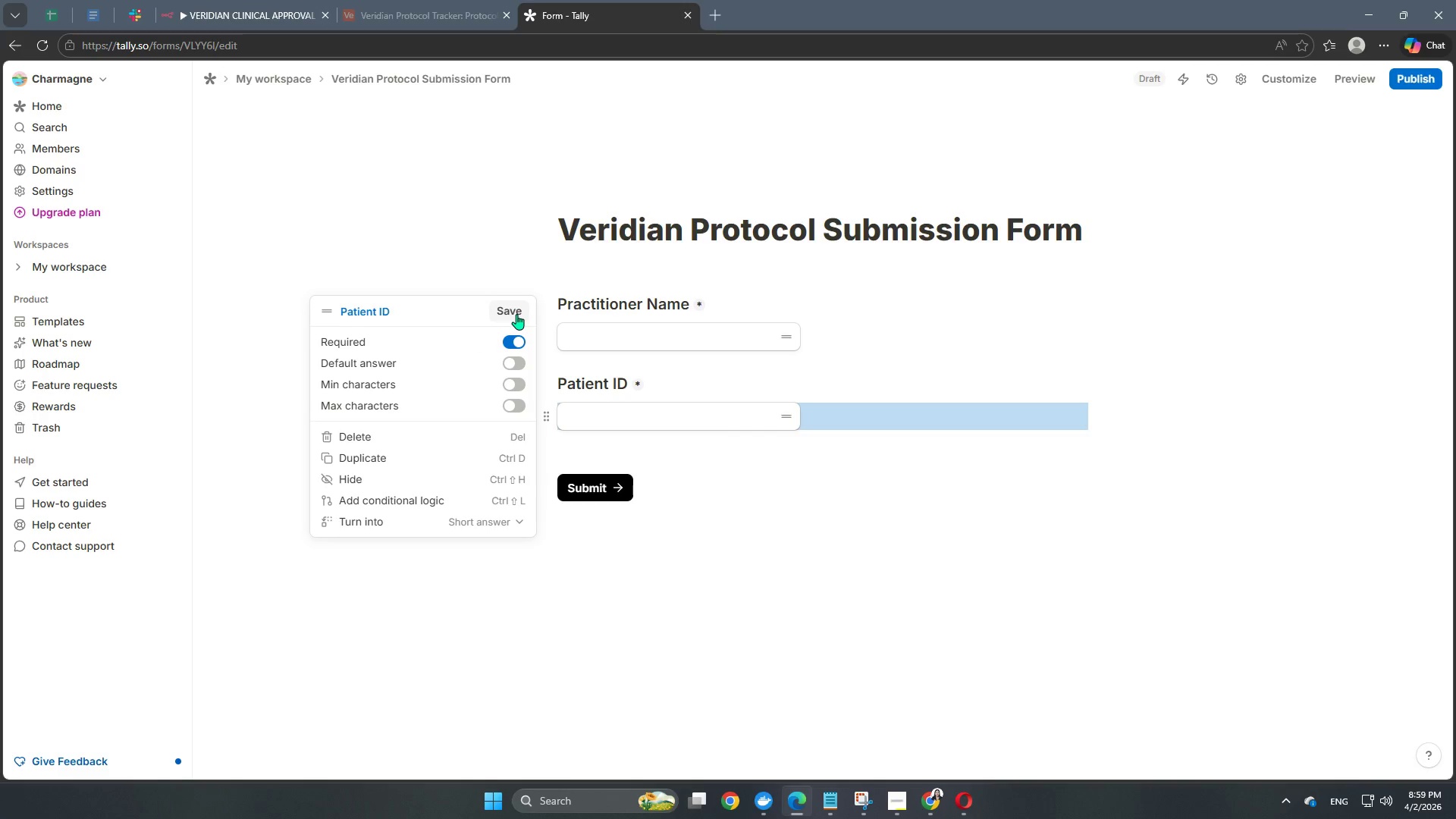 
left_click([516, 314])
 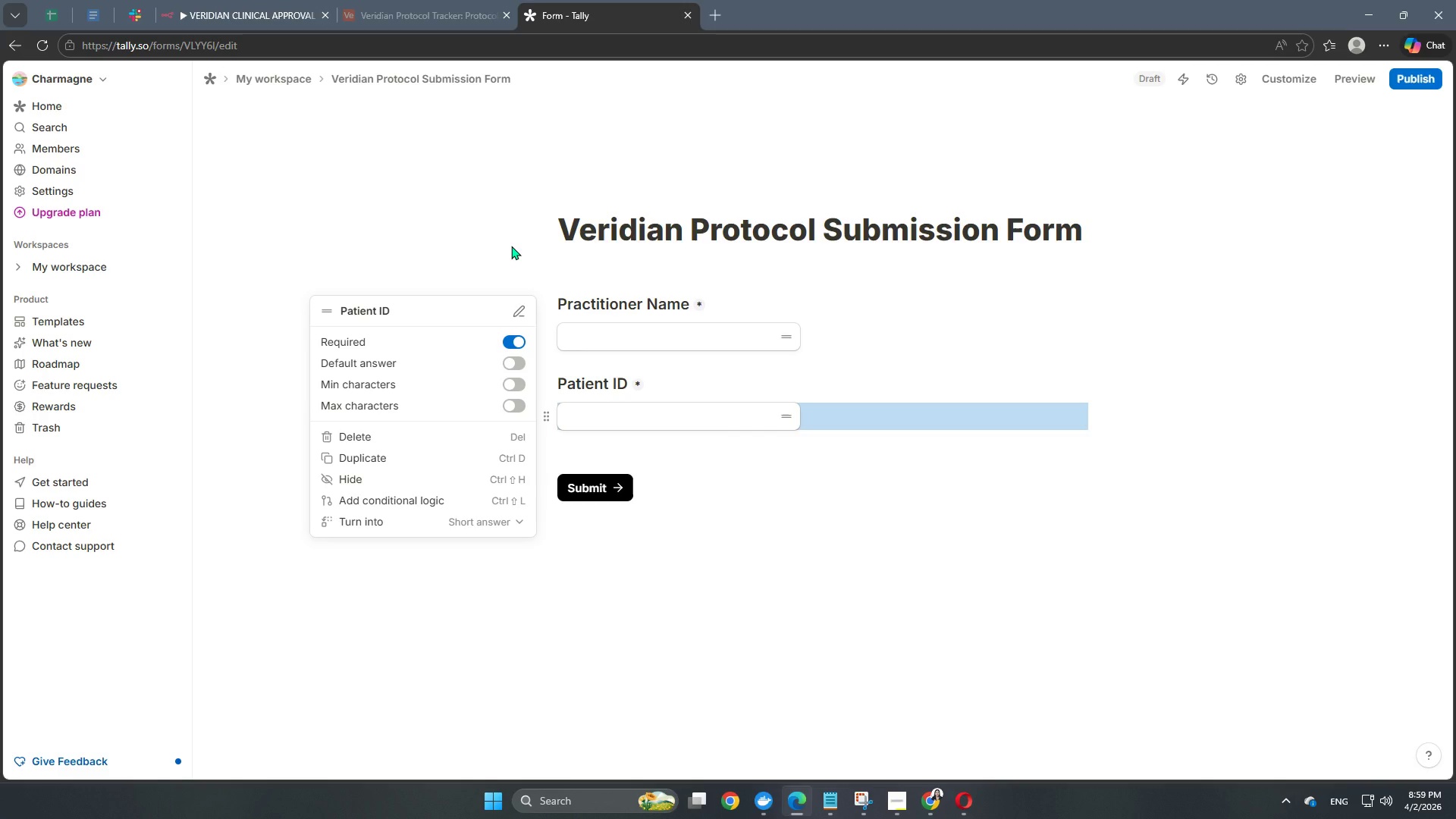 
left_click([511, 246])
 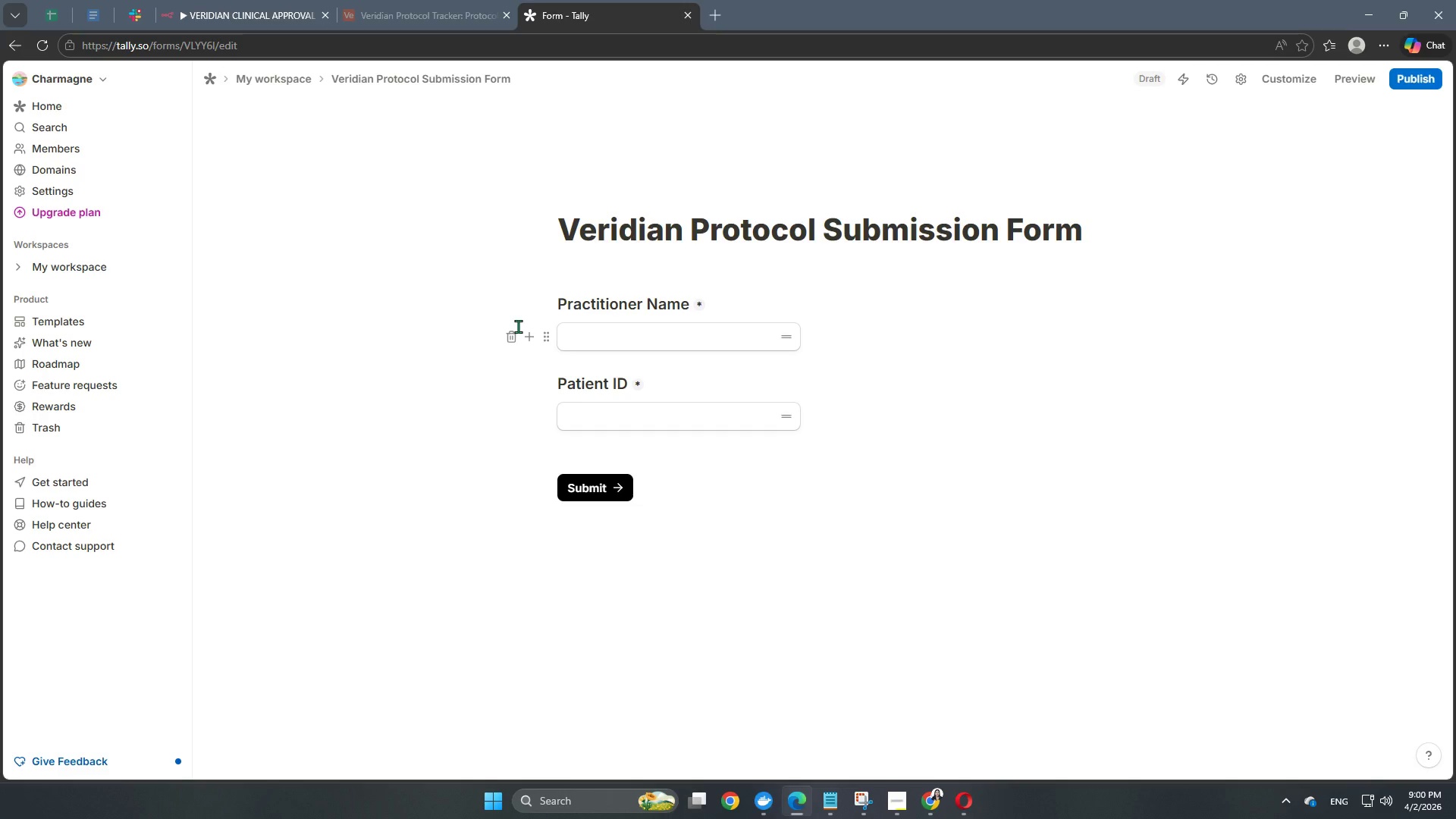 
wait(33.16)
 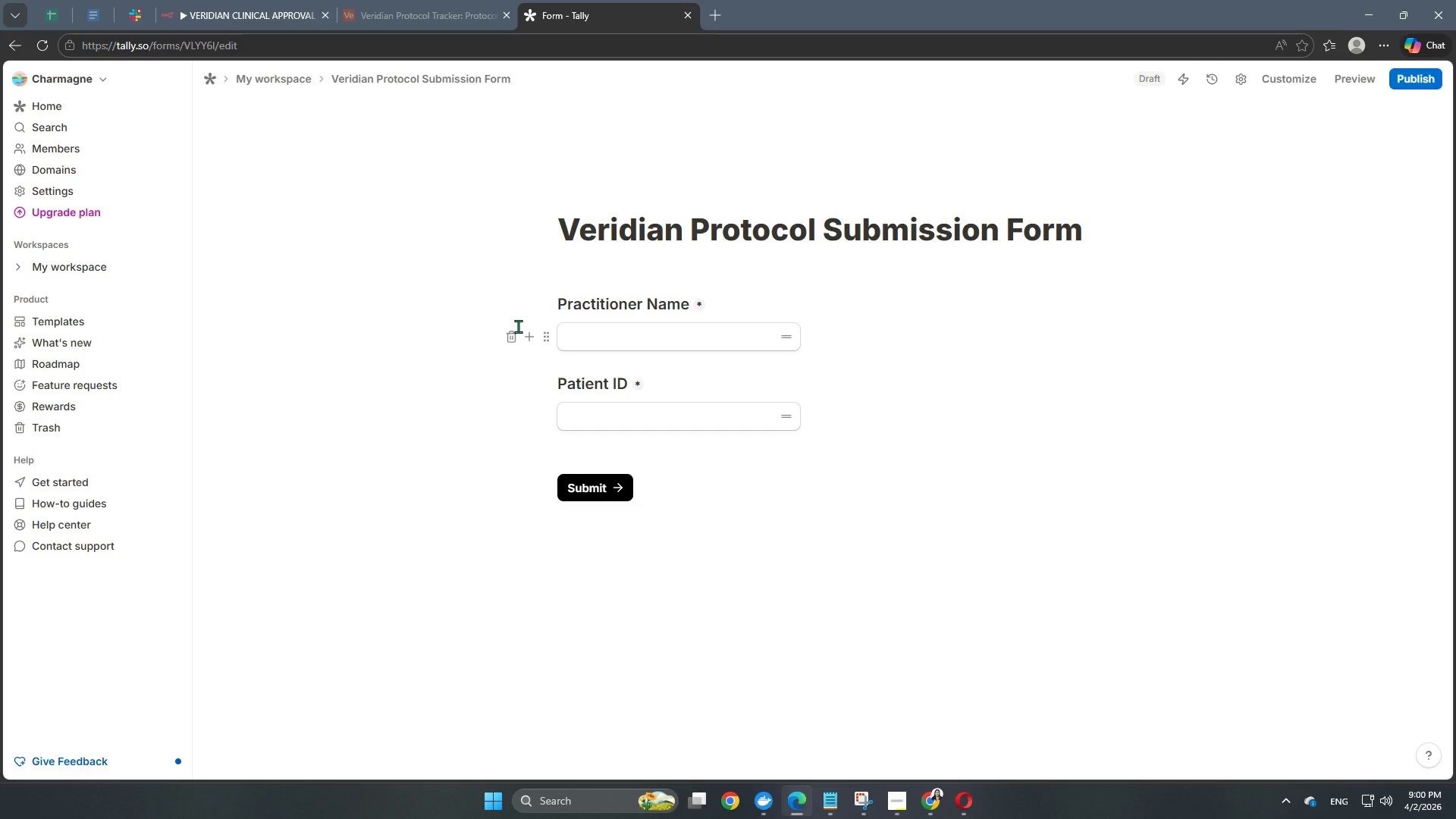 
left_click([532, 448])
 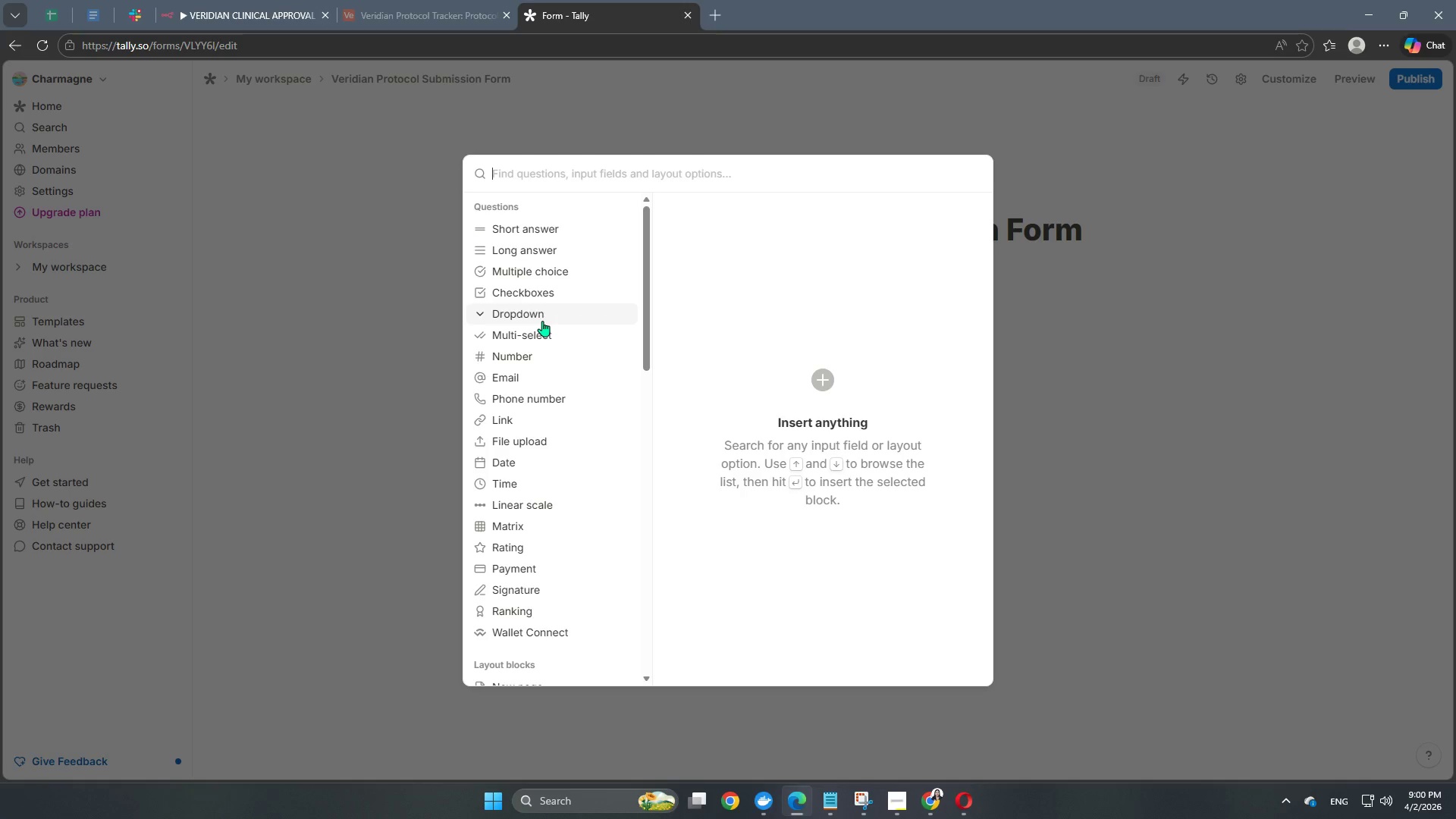 
wait(22.23)
 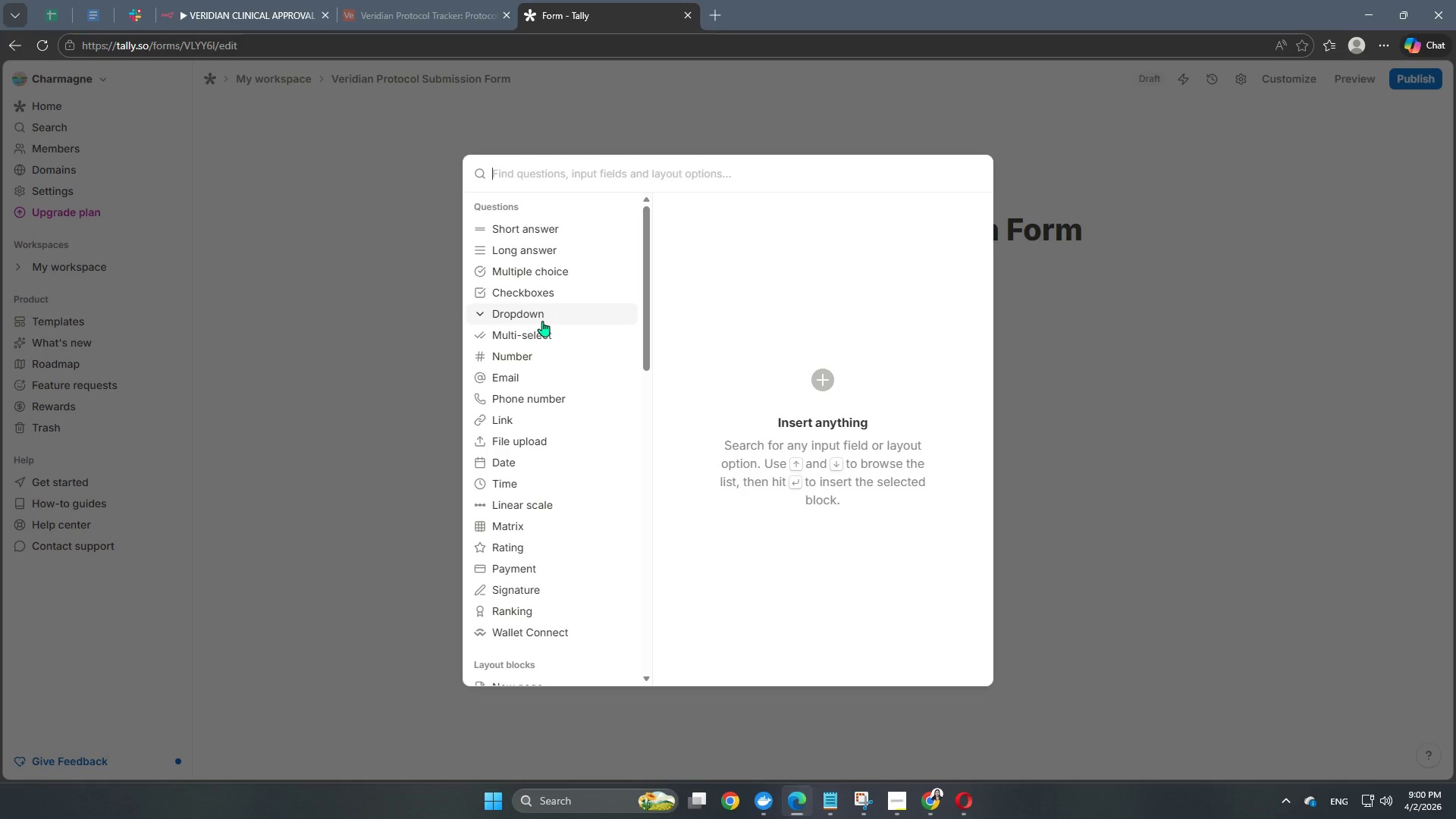 
left_click([567, 266])
 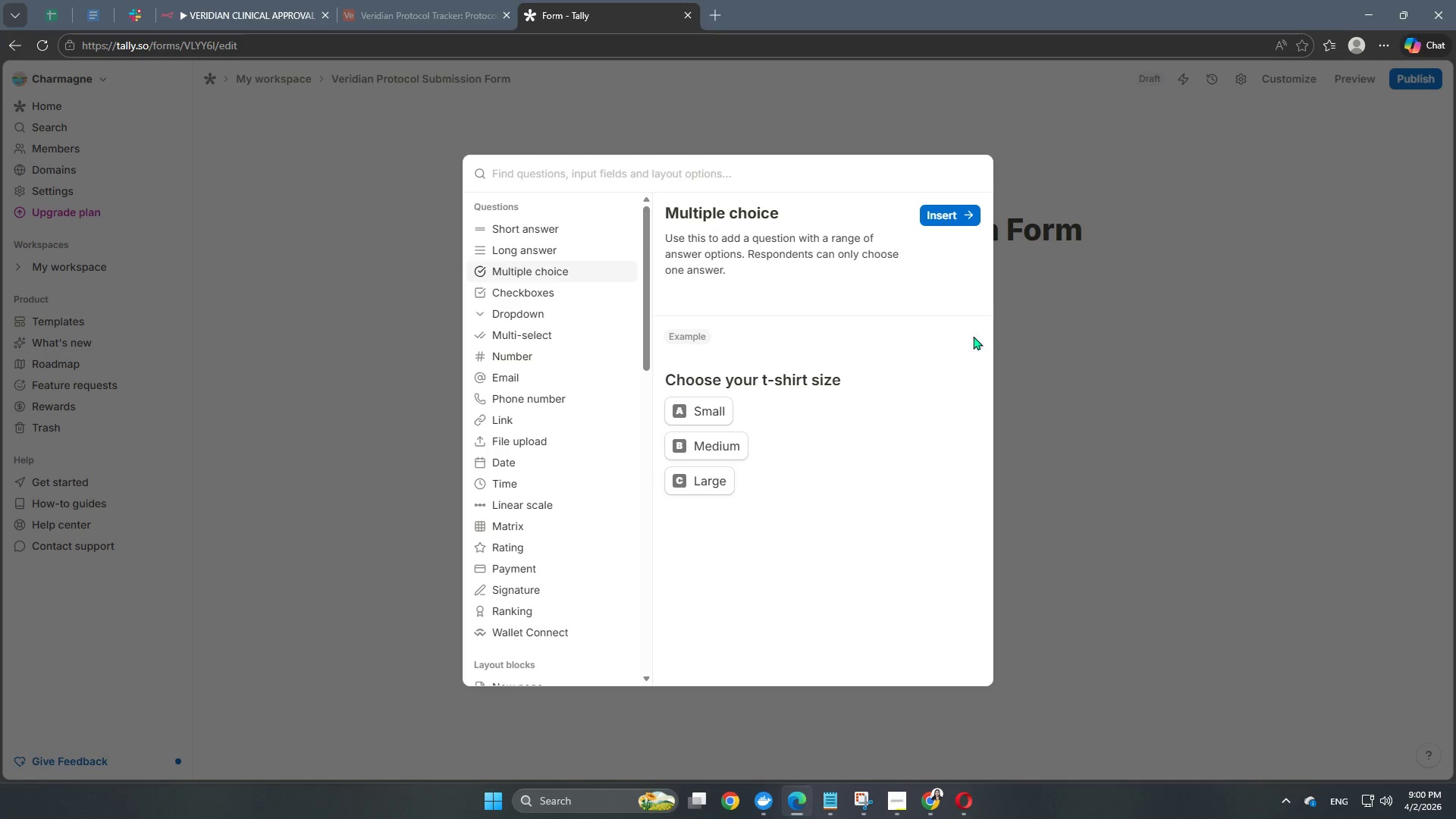 
left_click([946, 219])
 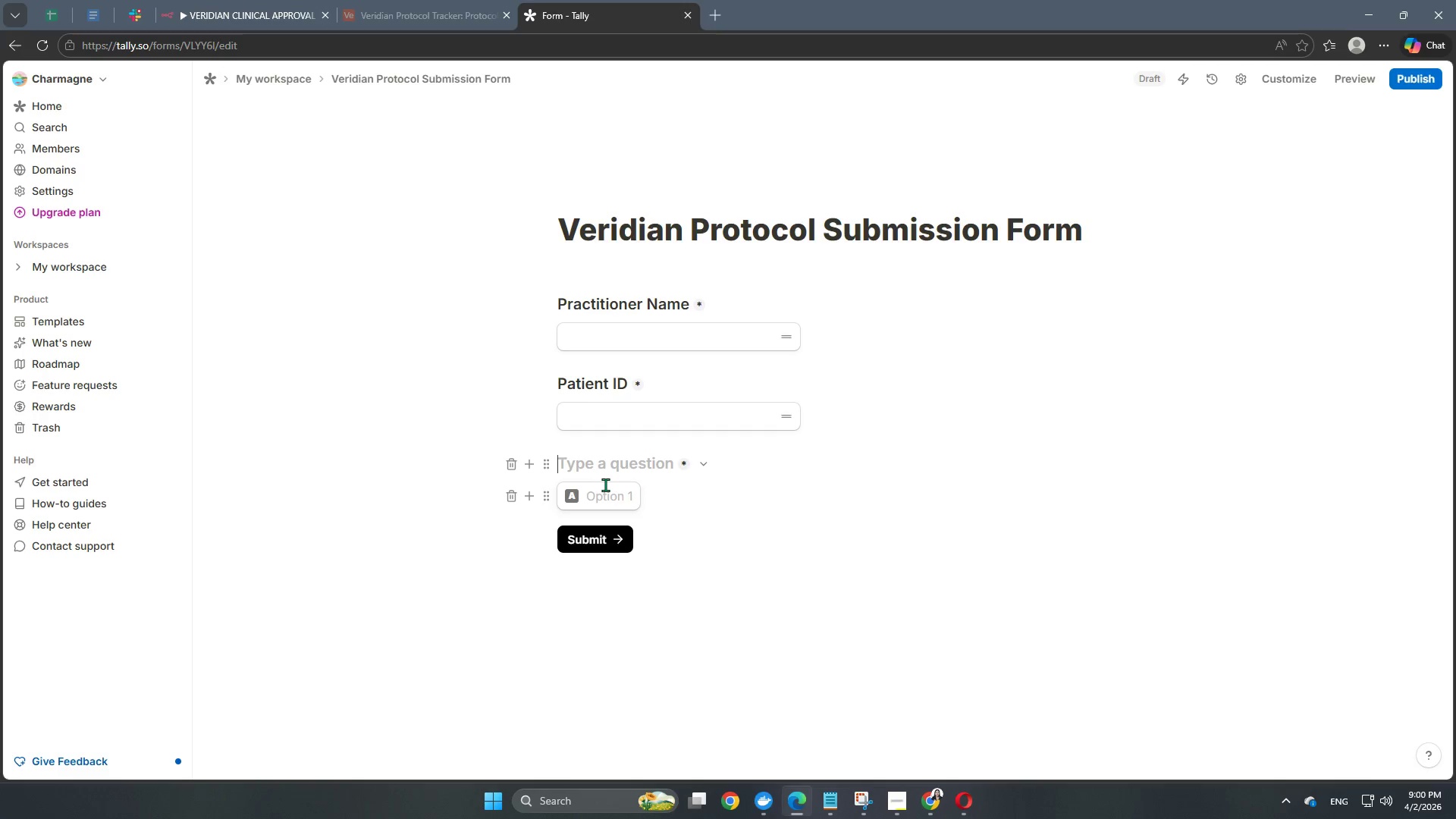 
wait(6.03)
 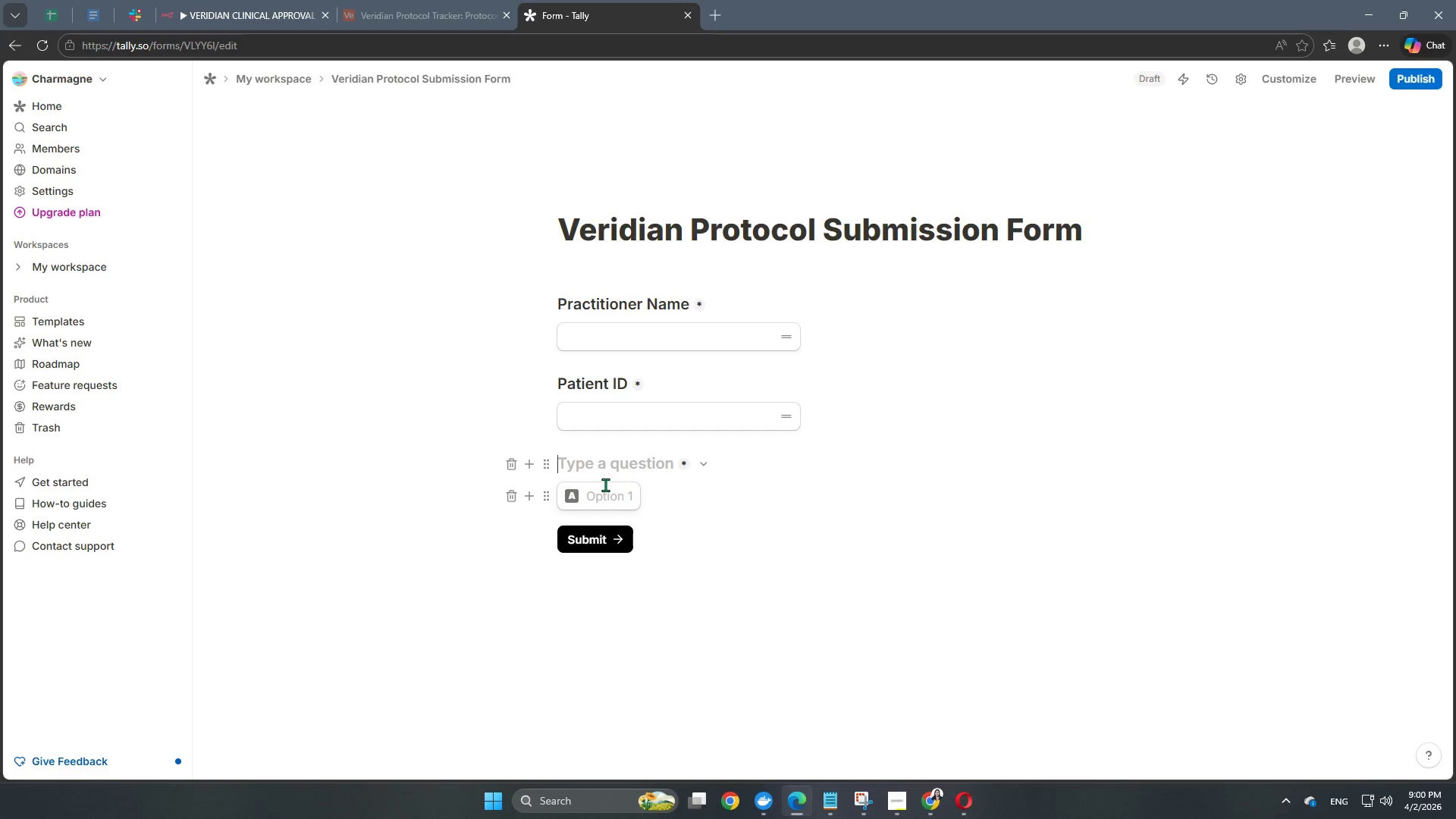 
type(Contraindication Risk Level)
 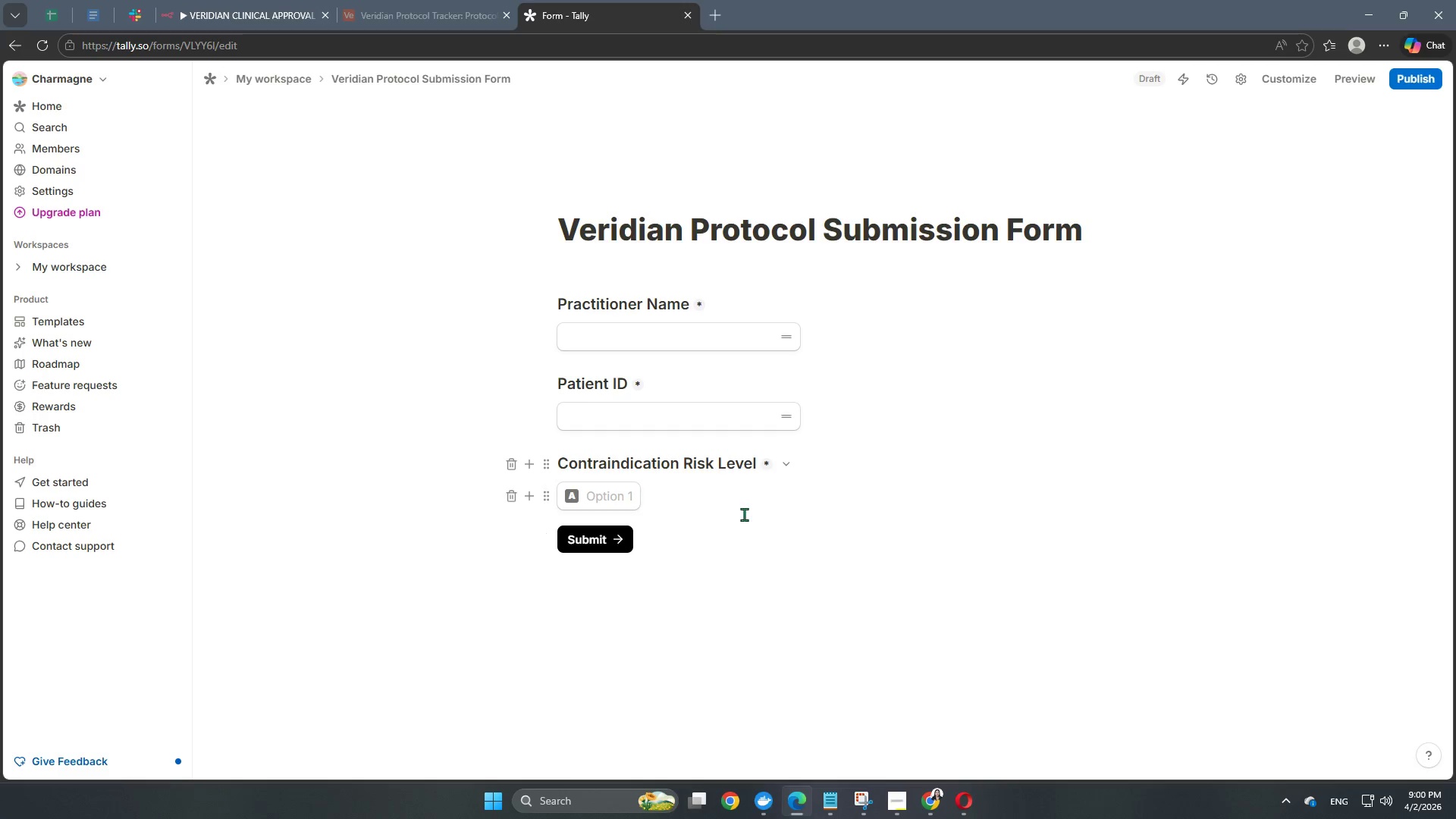 
left_click([607, 496])
 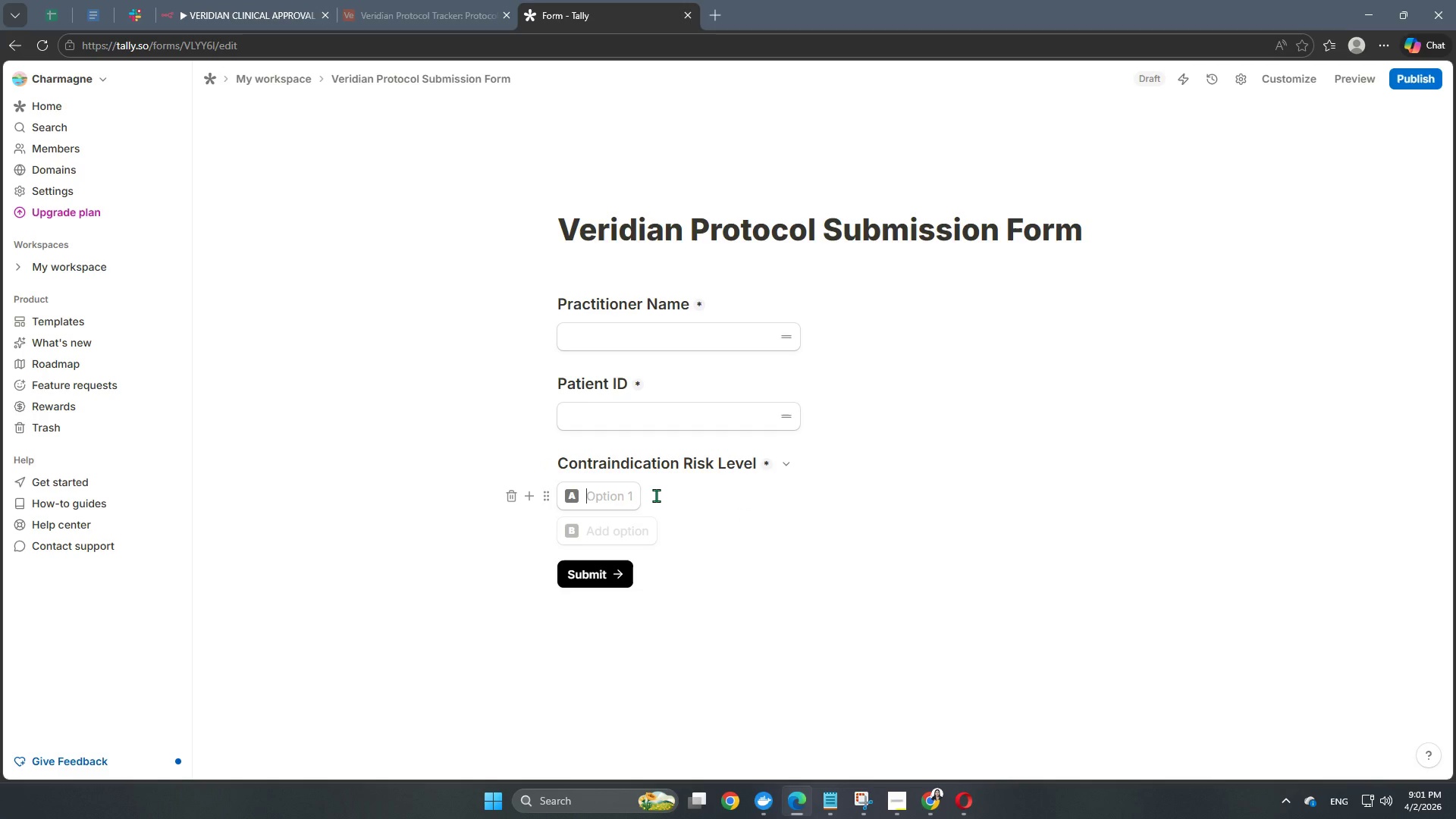 
type(Low (Standard)
key(Backspace)
key(Backspace)
key(Backspace)
key(Backspace)
key(Backspace)
key(Backspace)
key(Backspace)
key(Backspace)
key(Backspace)
 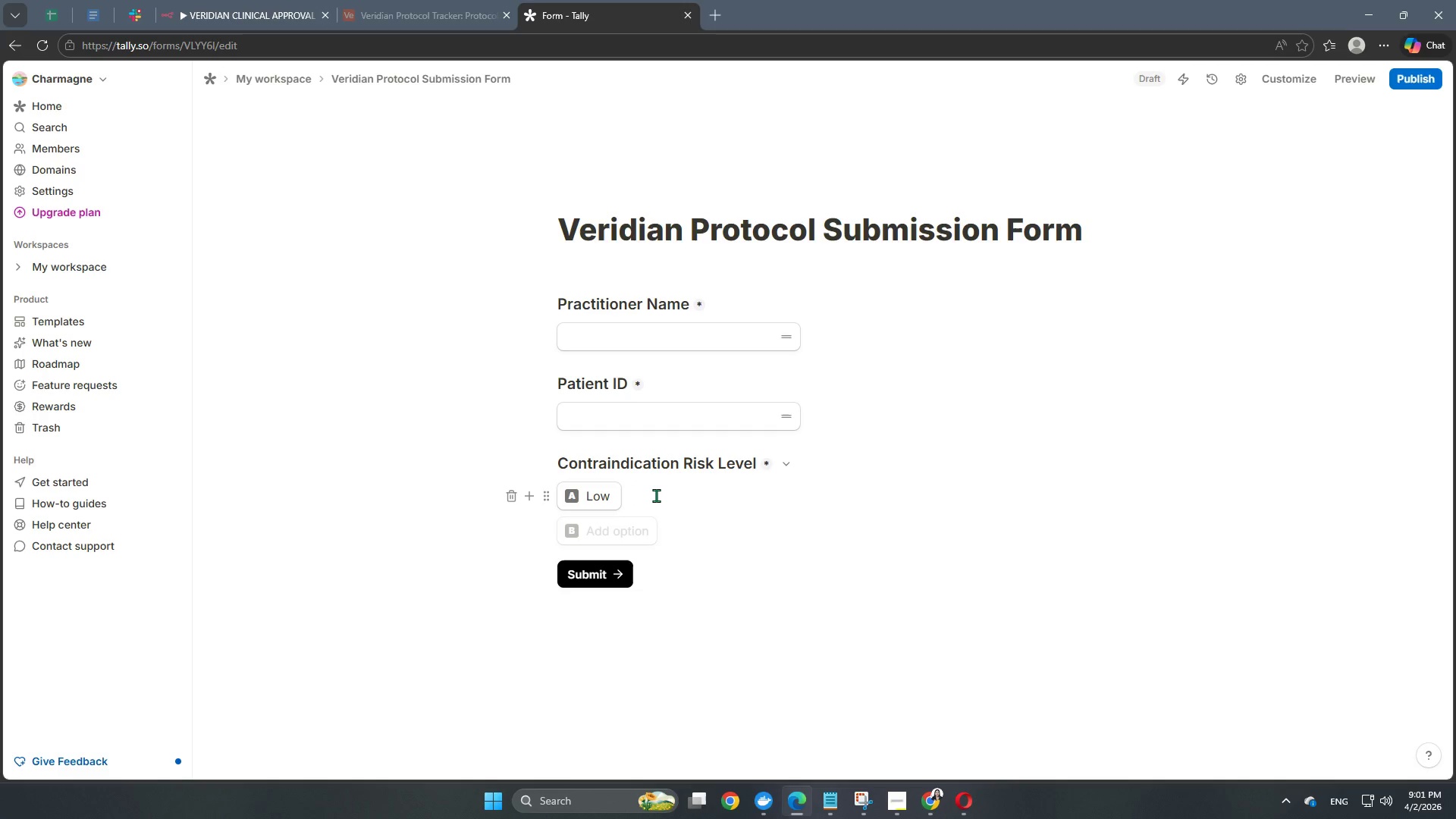 
left_click([550, 497])
 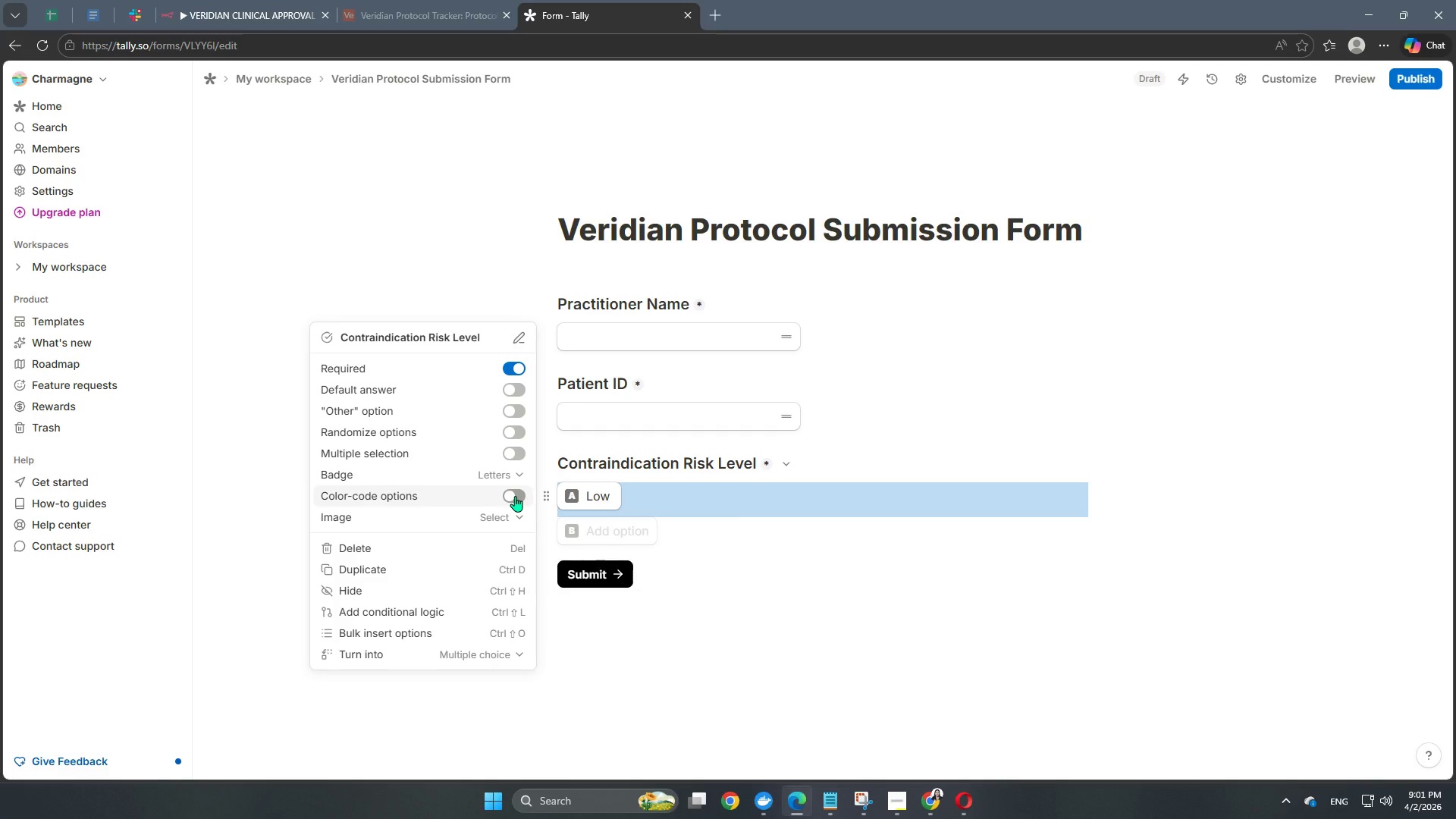 
wait(5.5)
 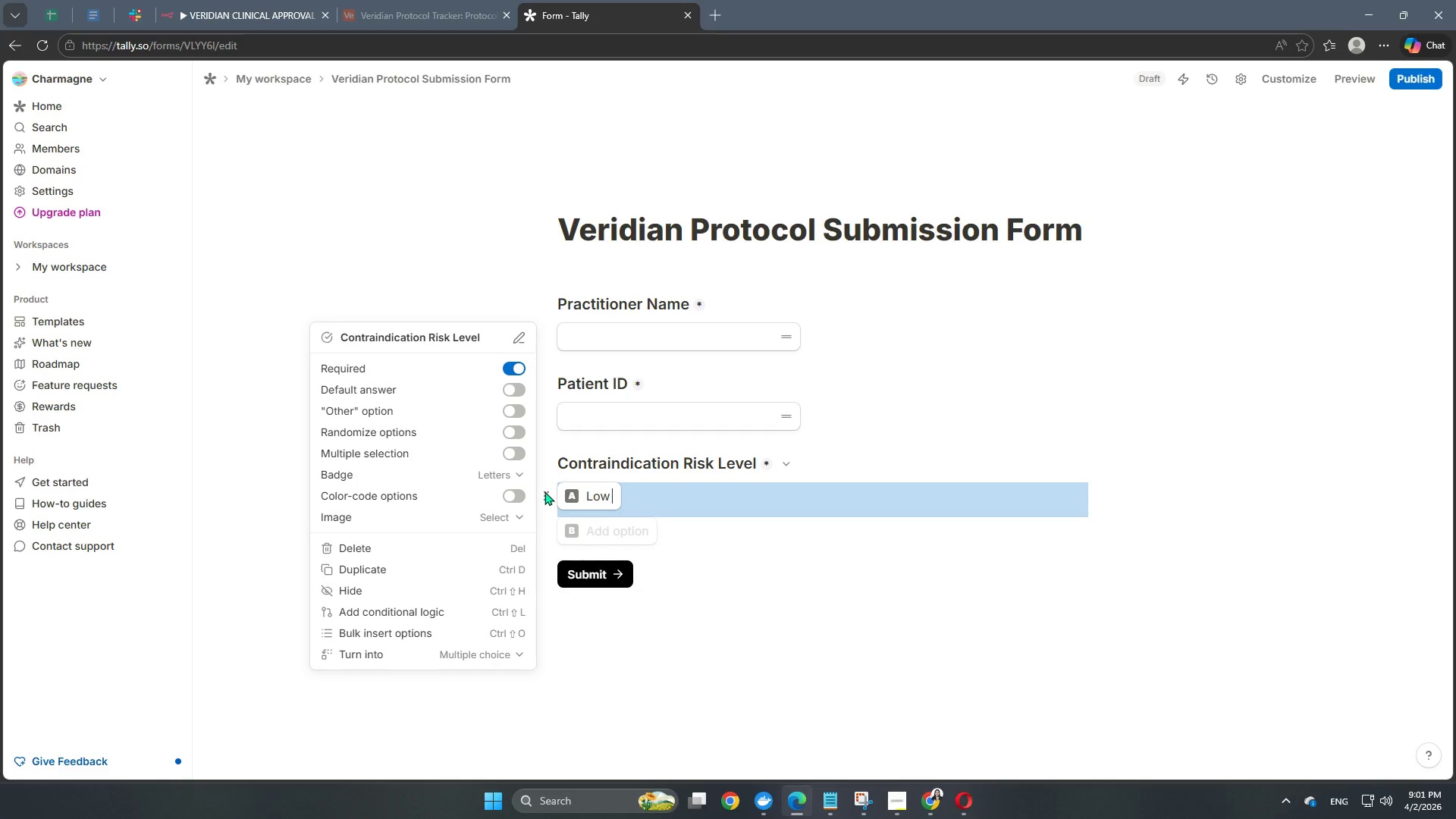 
left_click([515, 496])
 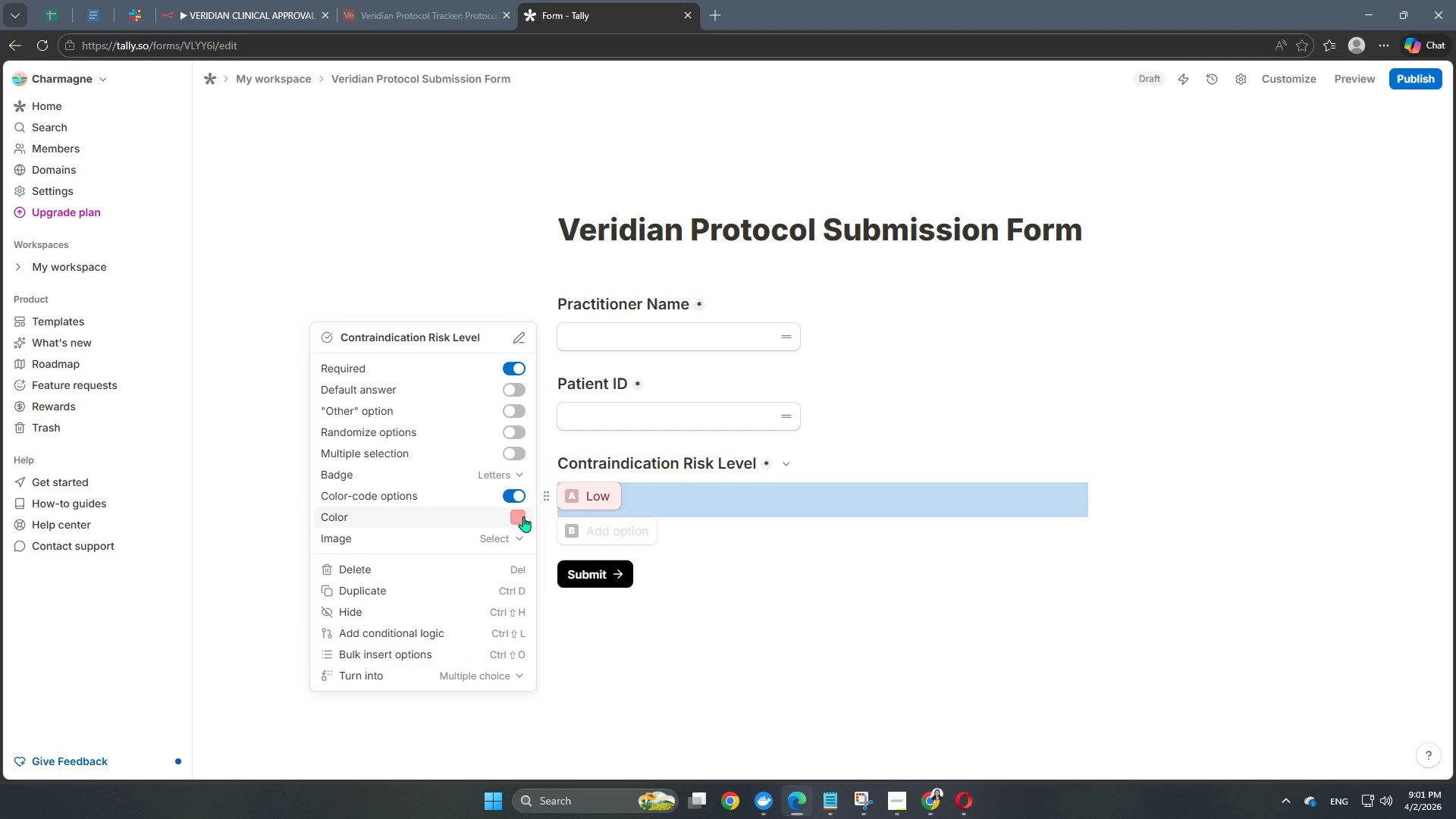 
left_click([523, 513])
 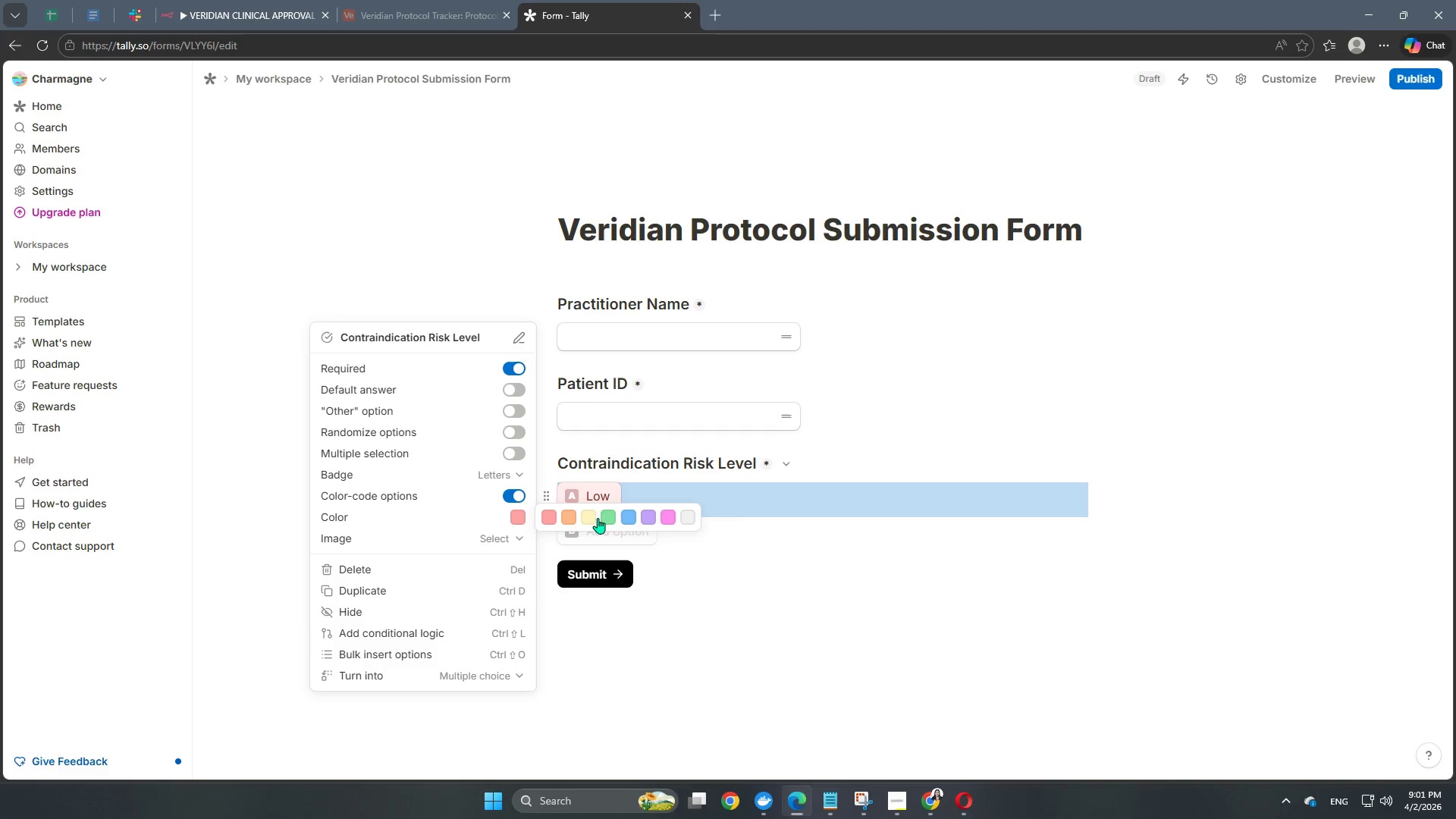 
left_click([605, 518])
 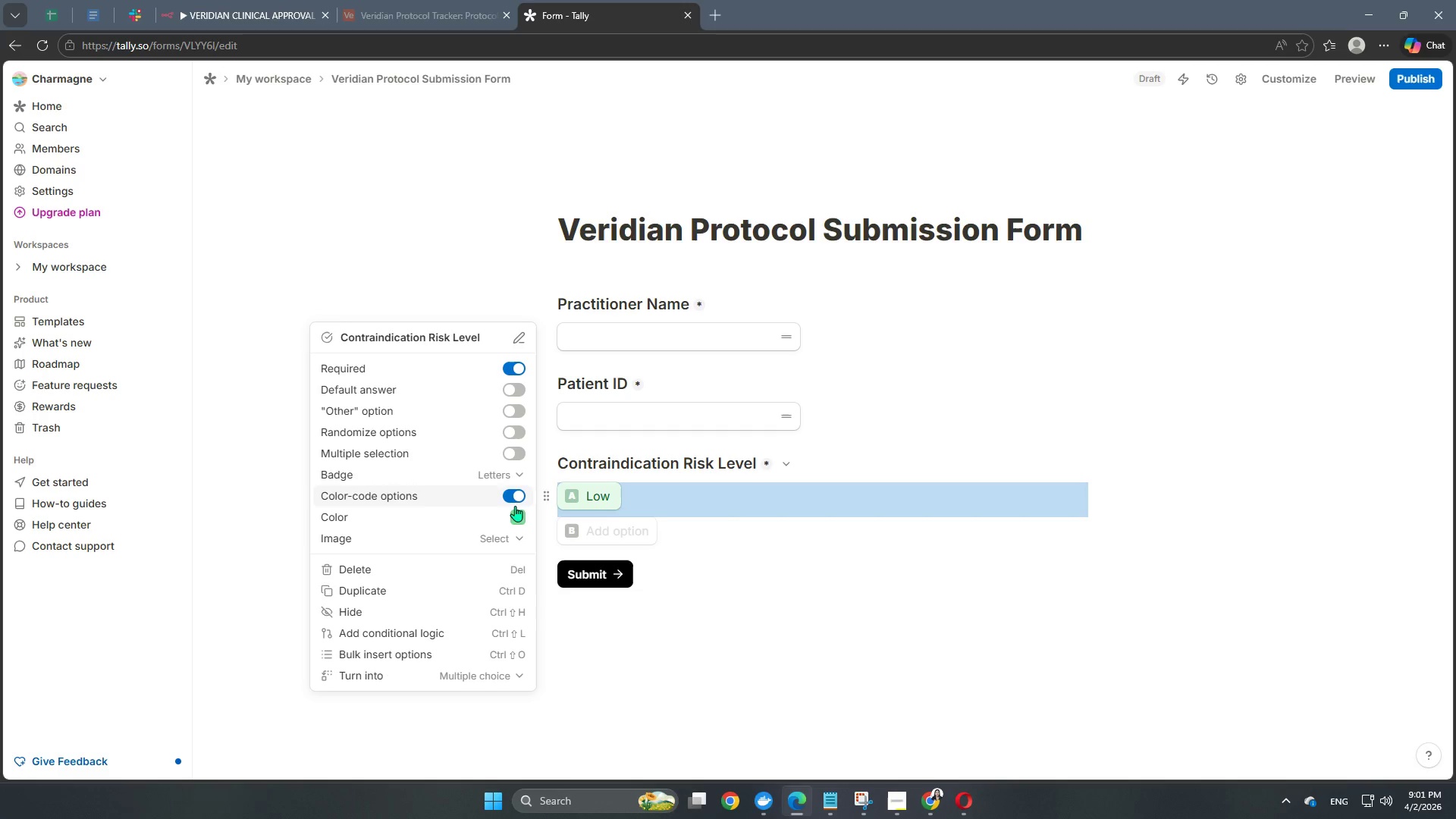 
left_click([514, 480])
 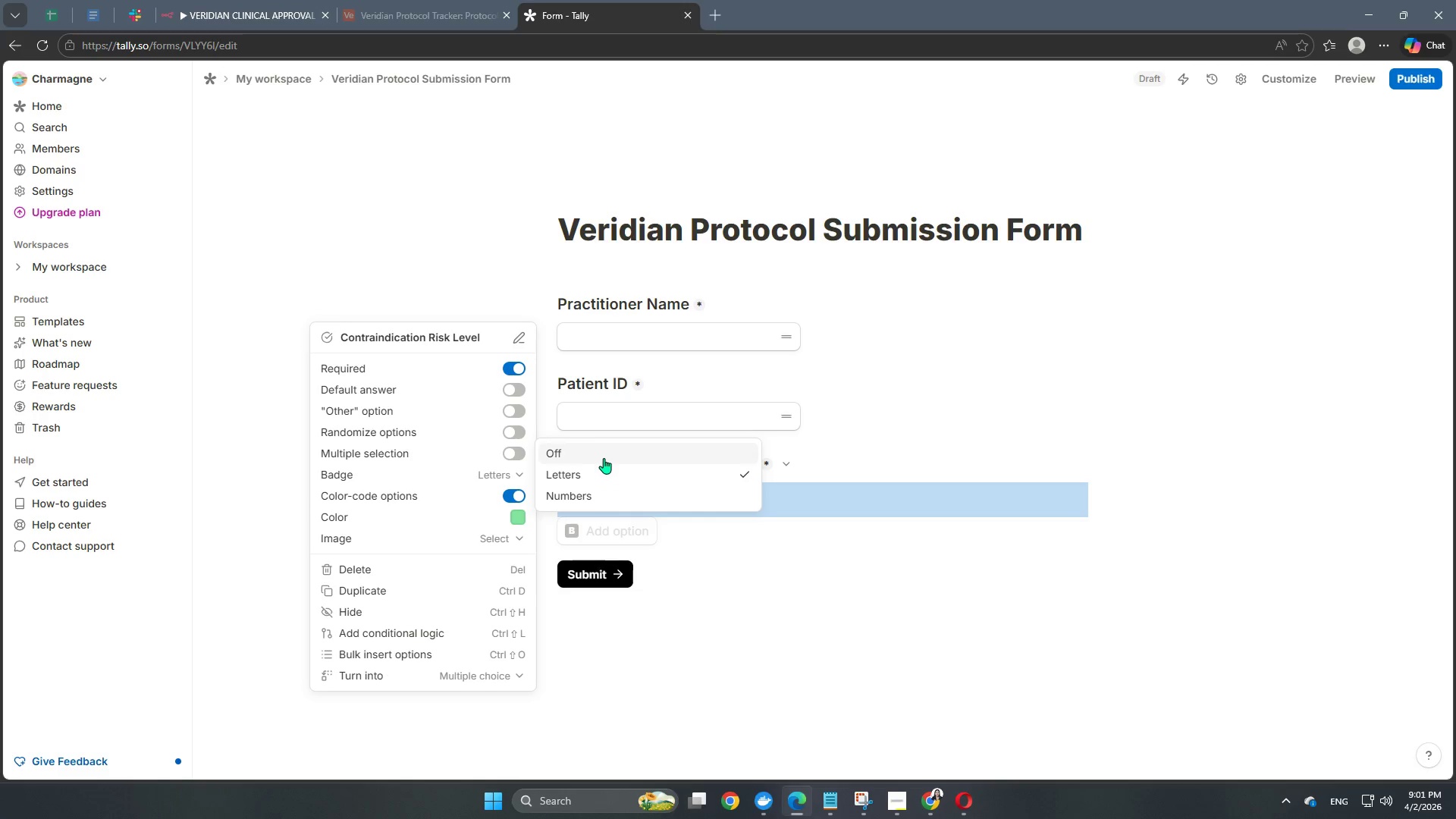 
mouse_move([507, 469])
 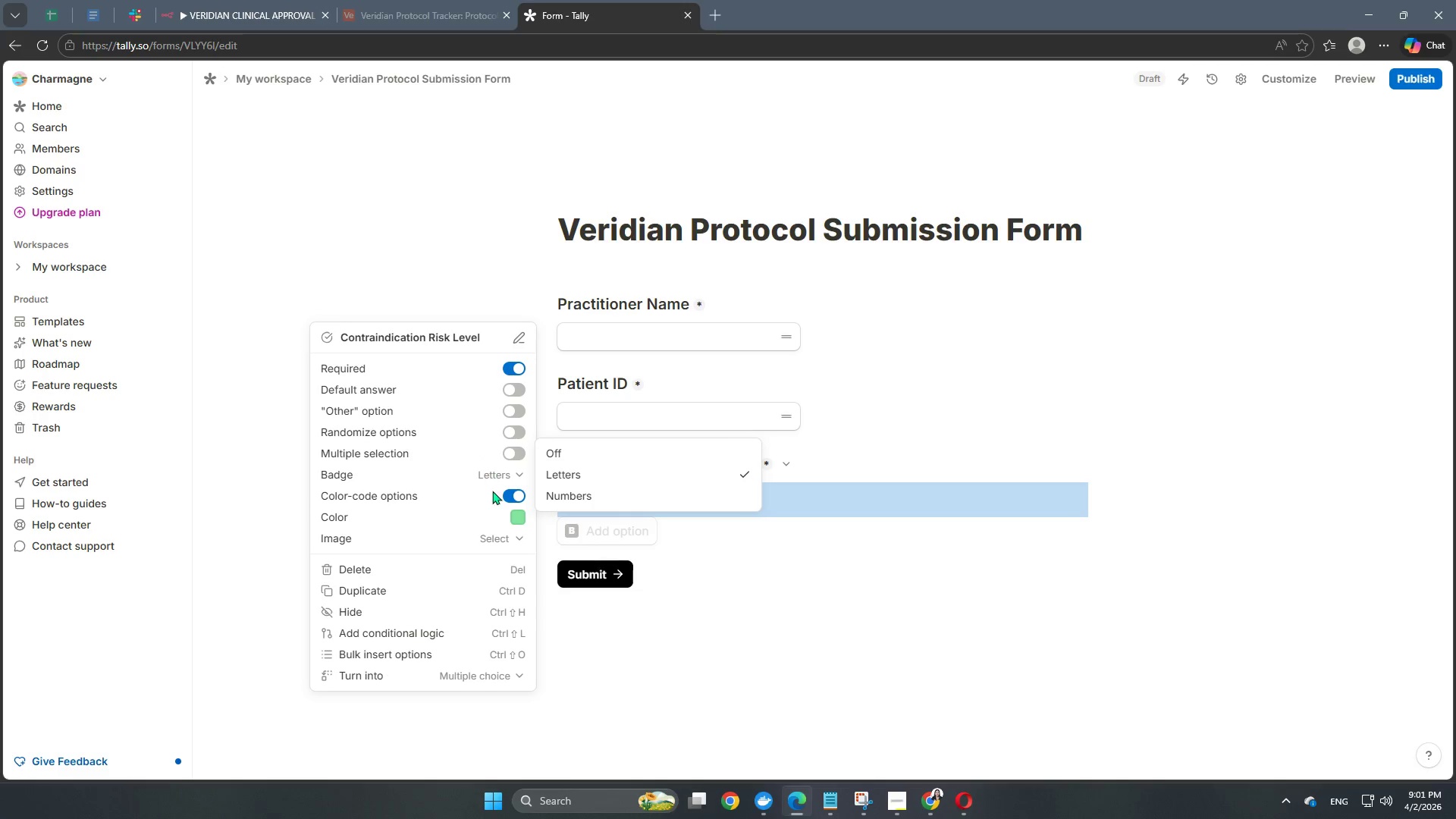 
left_click([504, 538])
 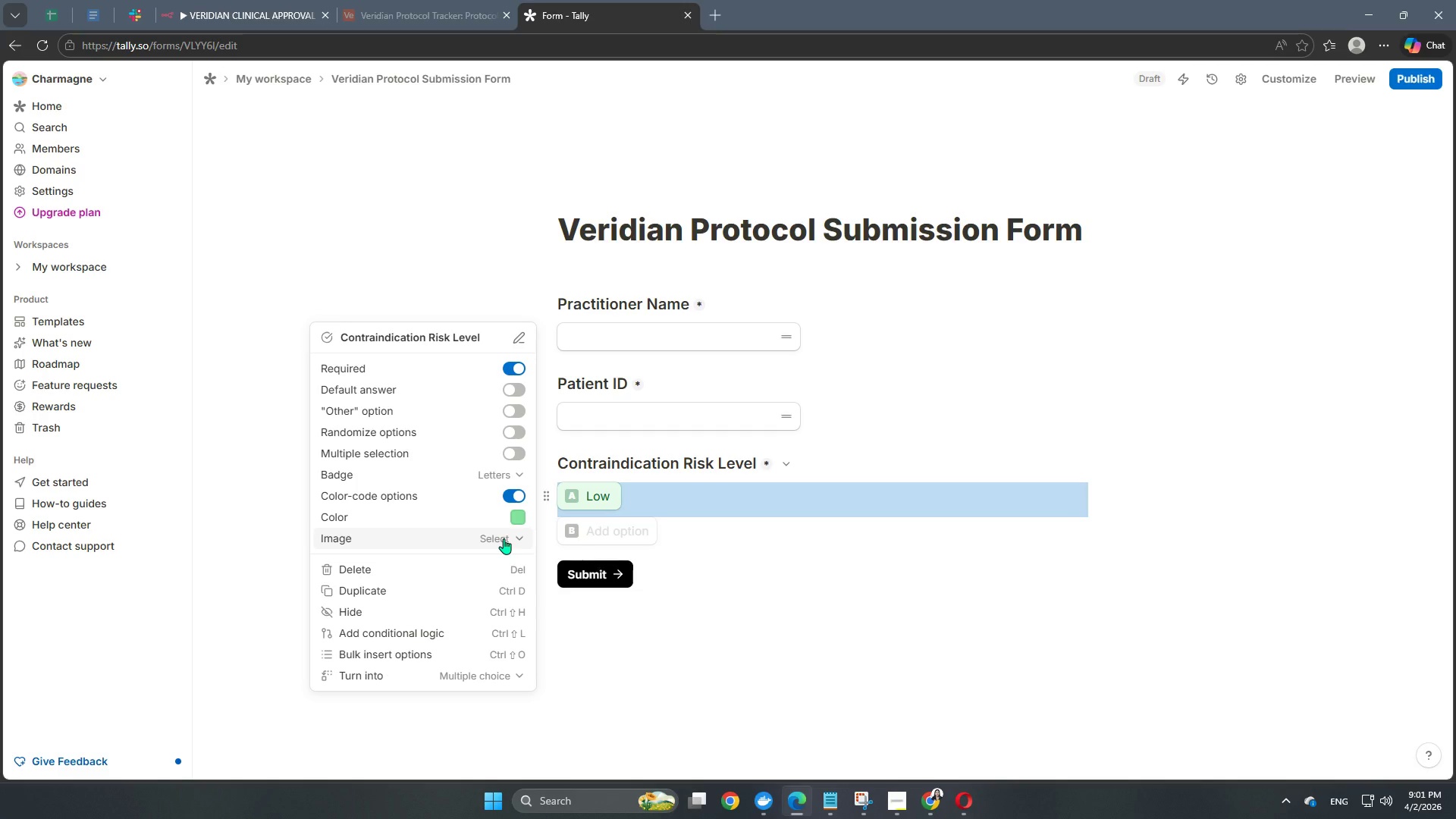 
mouse_move([495, 486])
 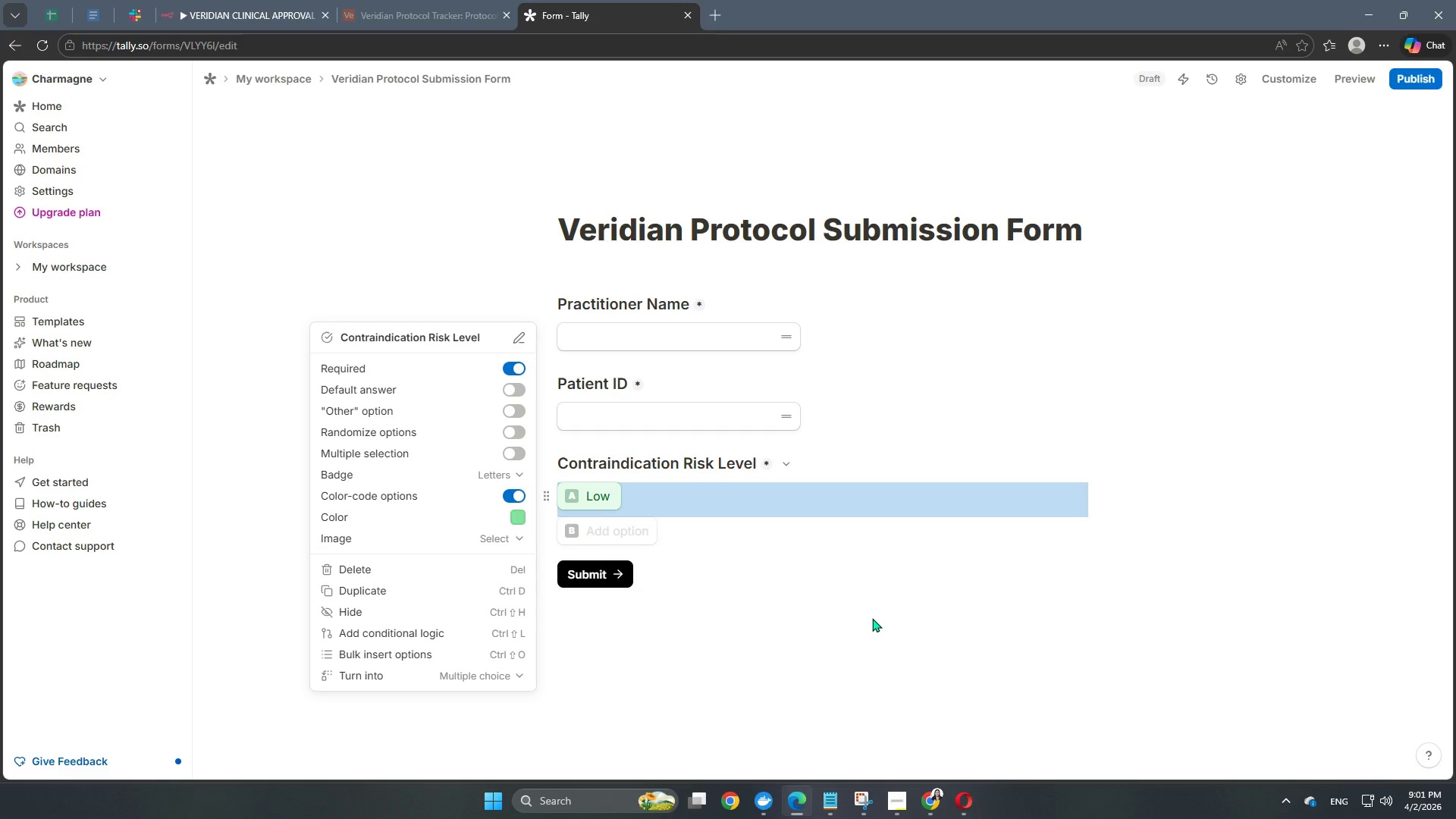 
wait(6.65)
 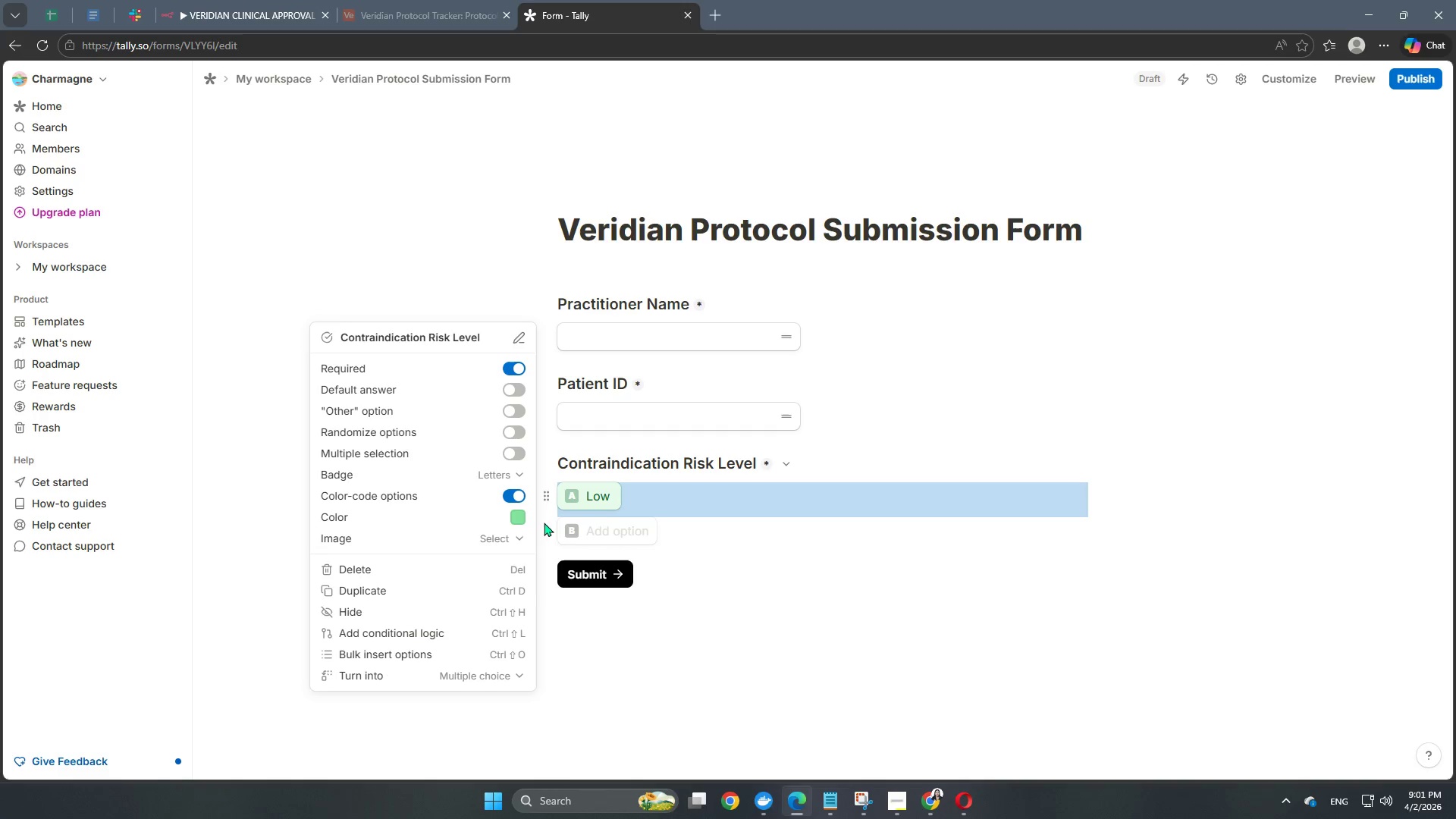 
left_click([603, 537])
 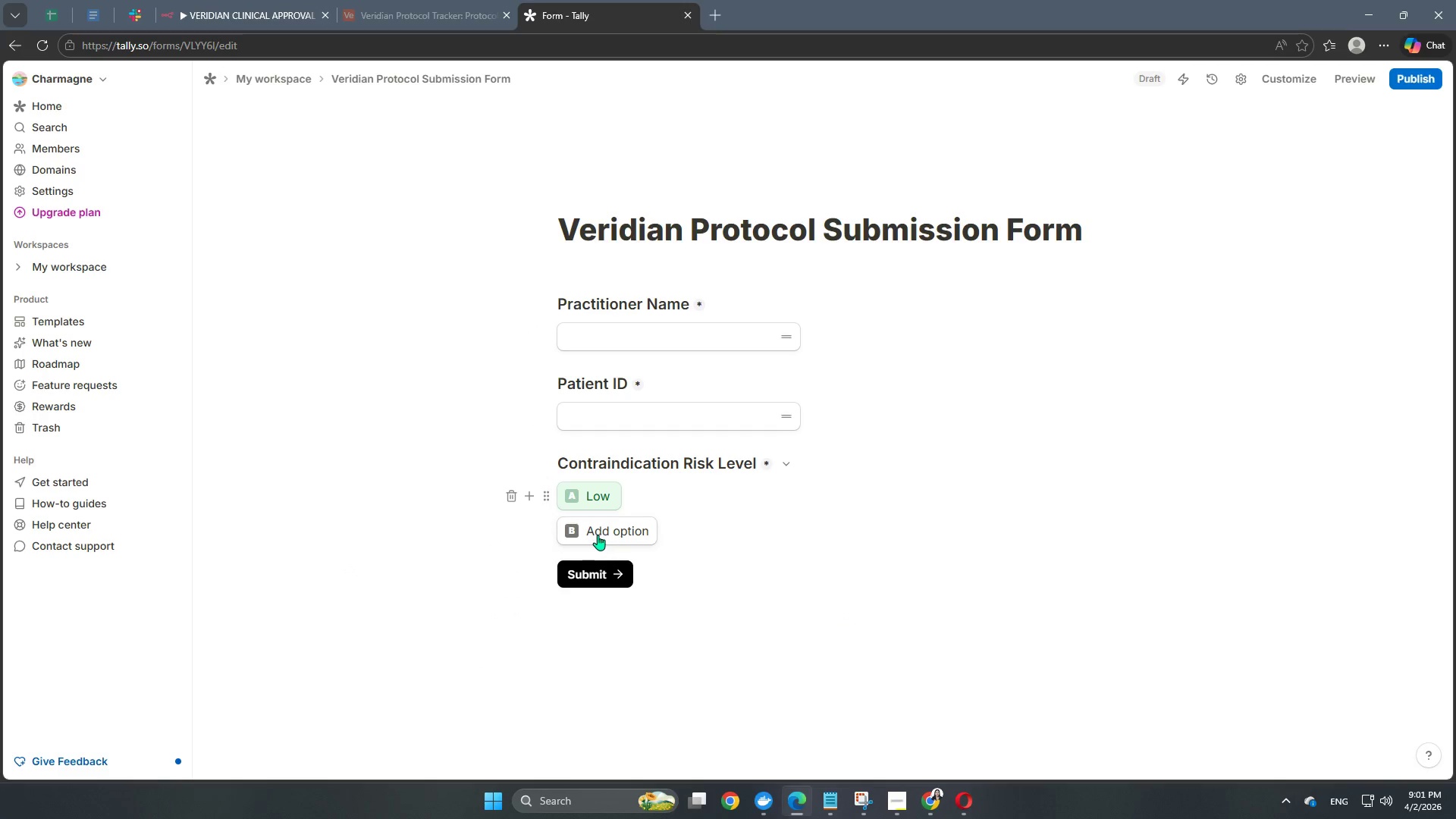 
left_click([592, 533])
 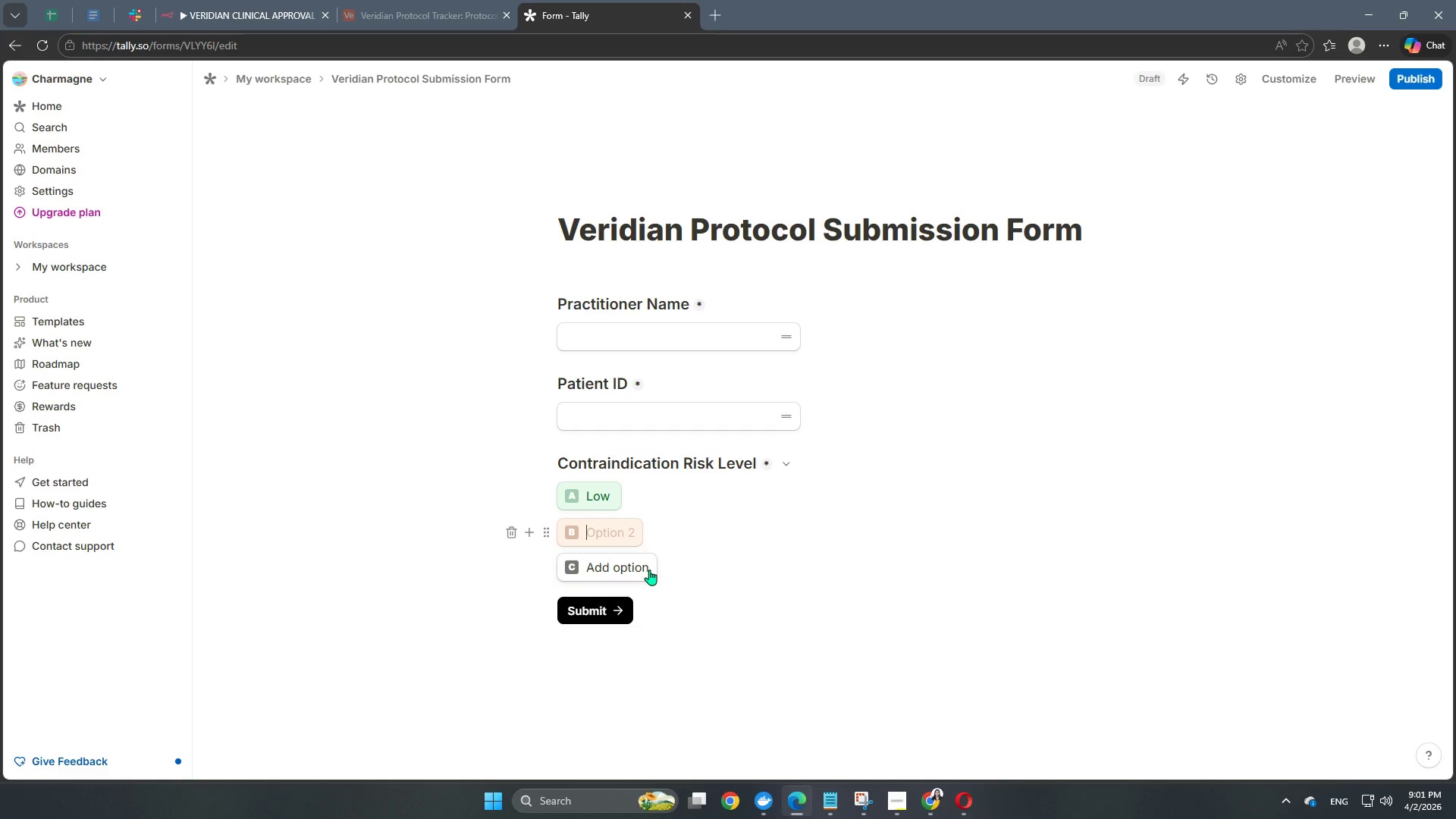 
type(Mediuy)
key(Backspace)
type(m)
 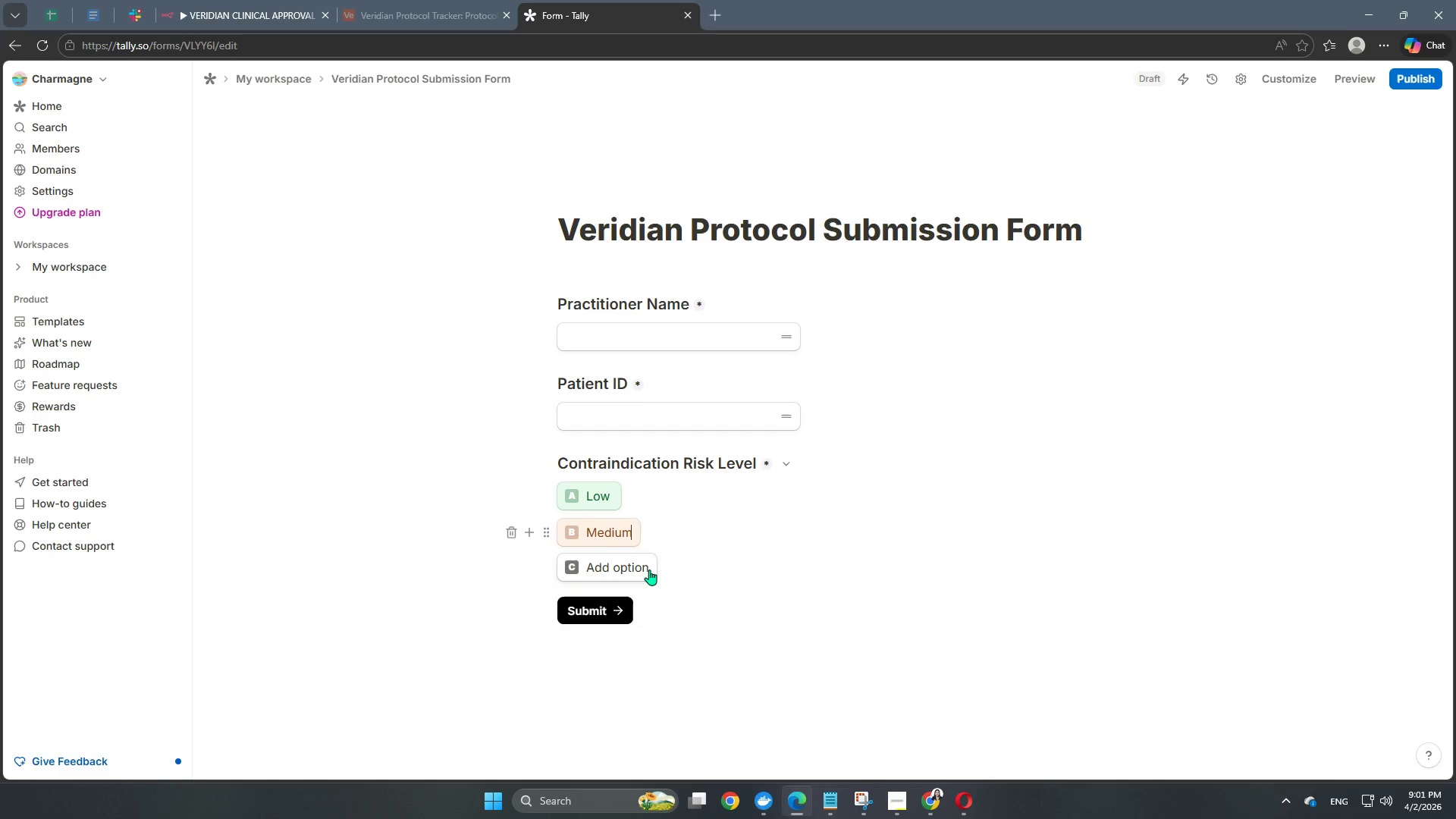 
left_click([649, 570])
 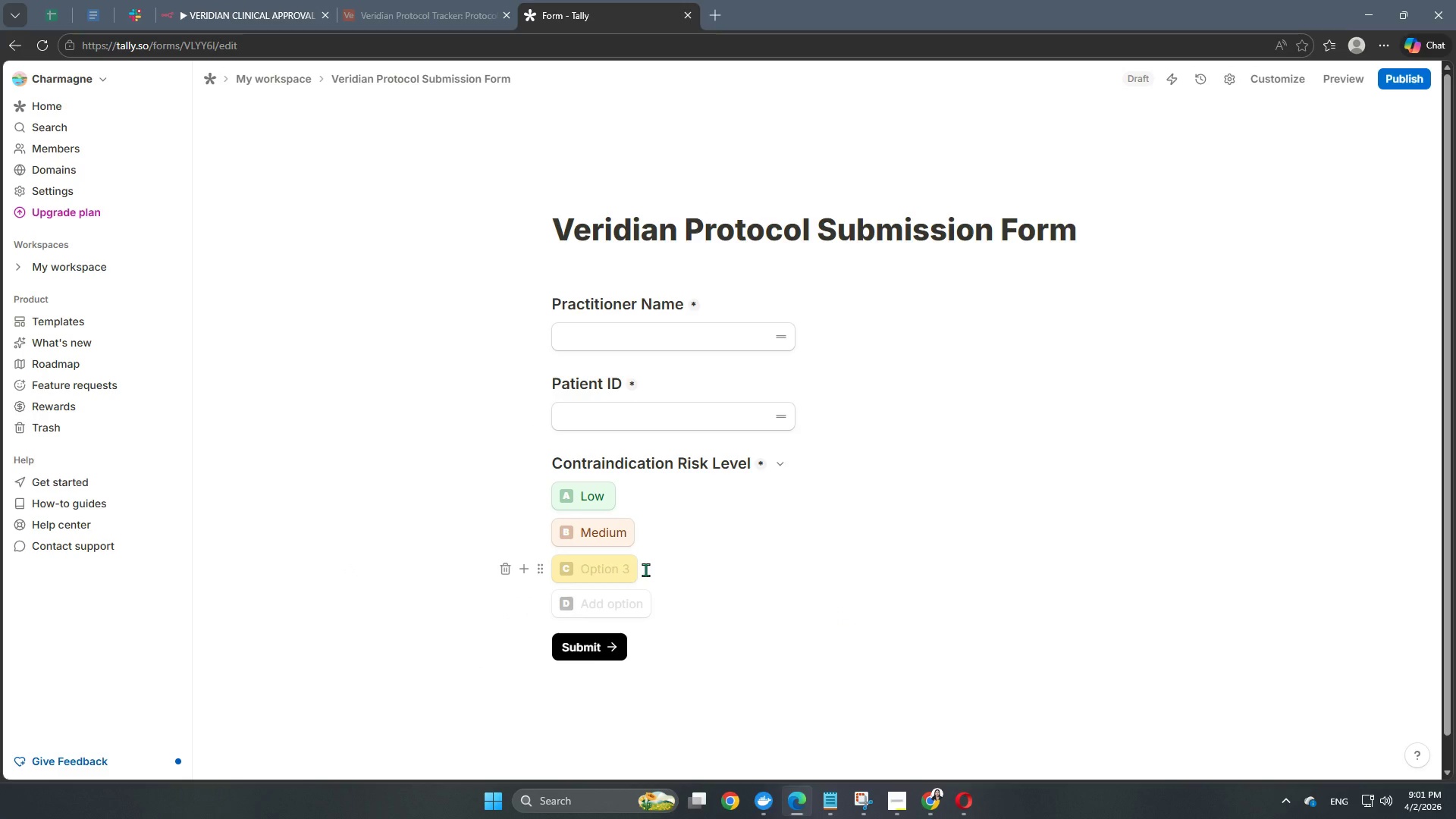 
type(High)
 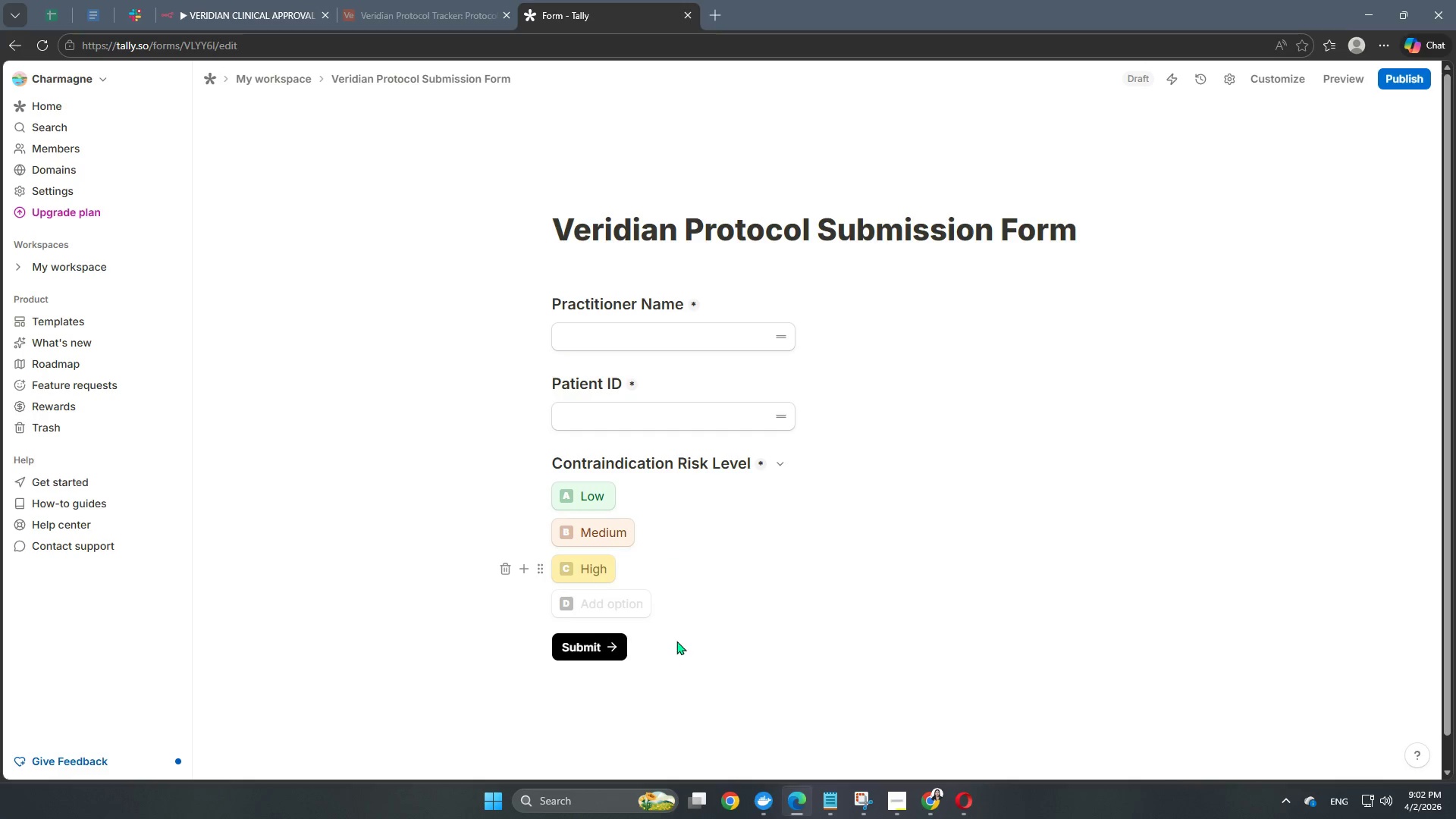 
left_click([684, 687])
 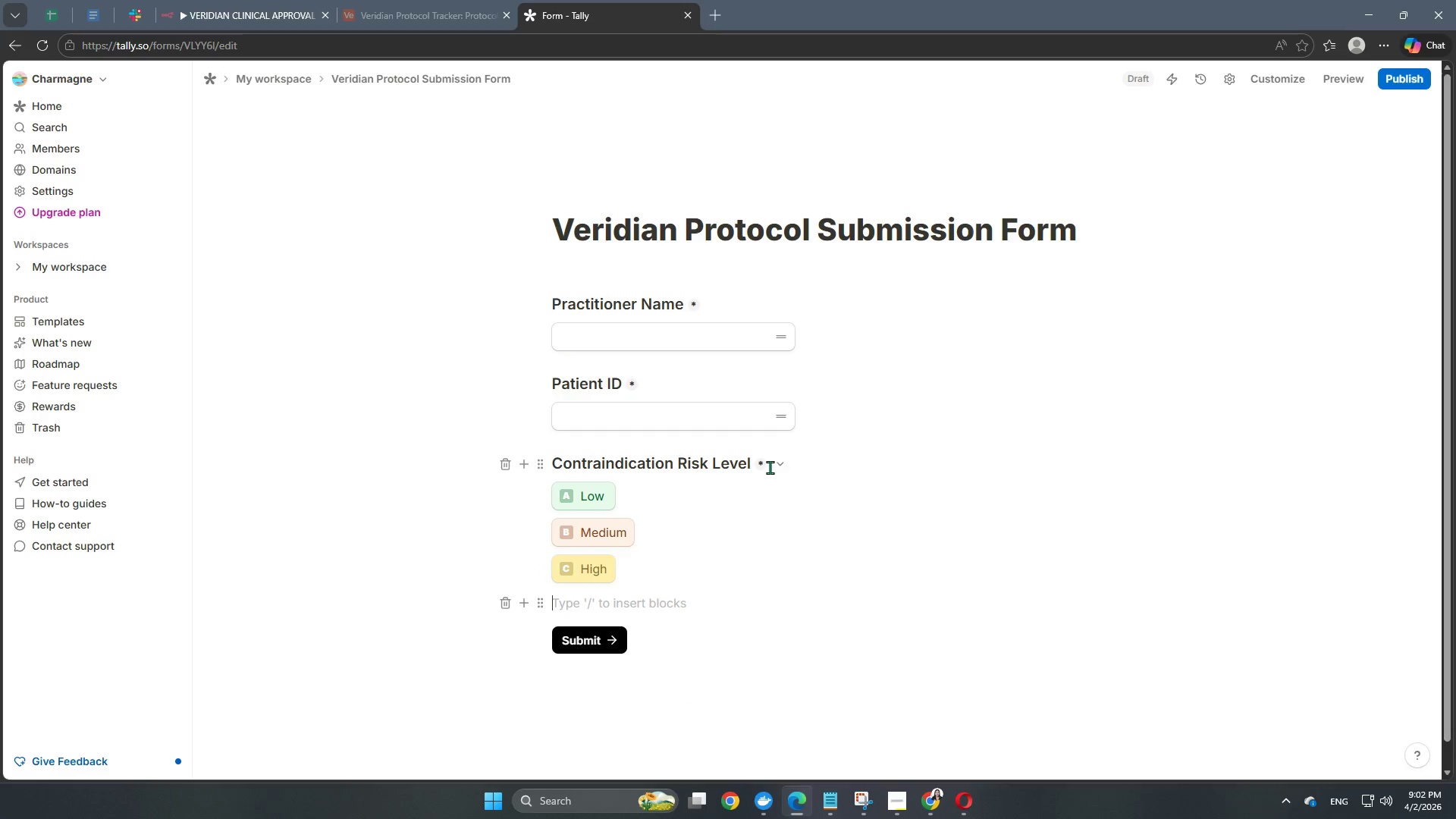 
left_click([780, 466])
 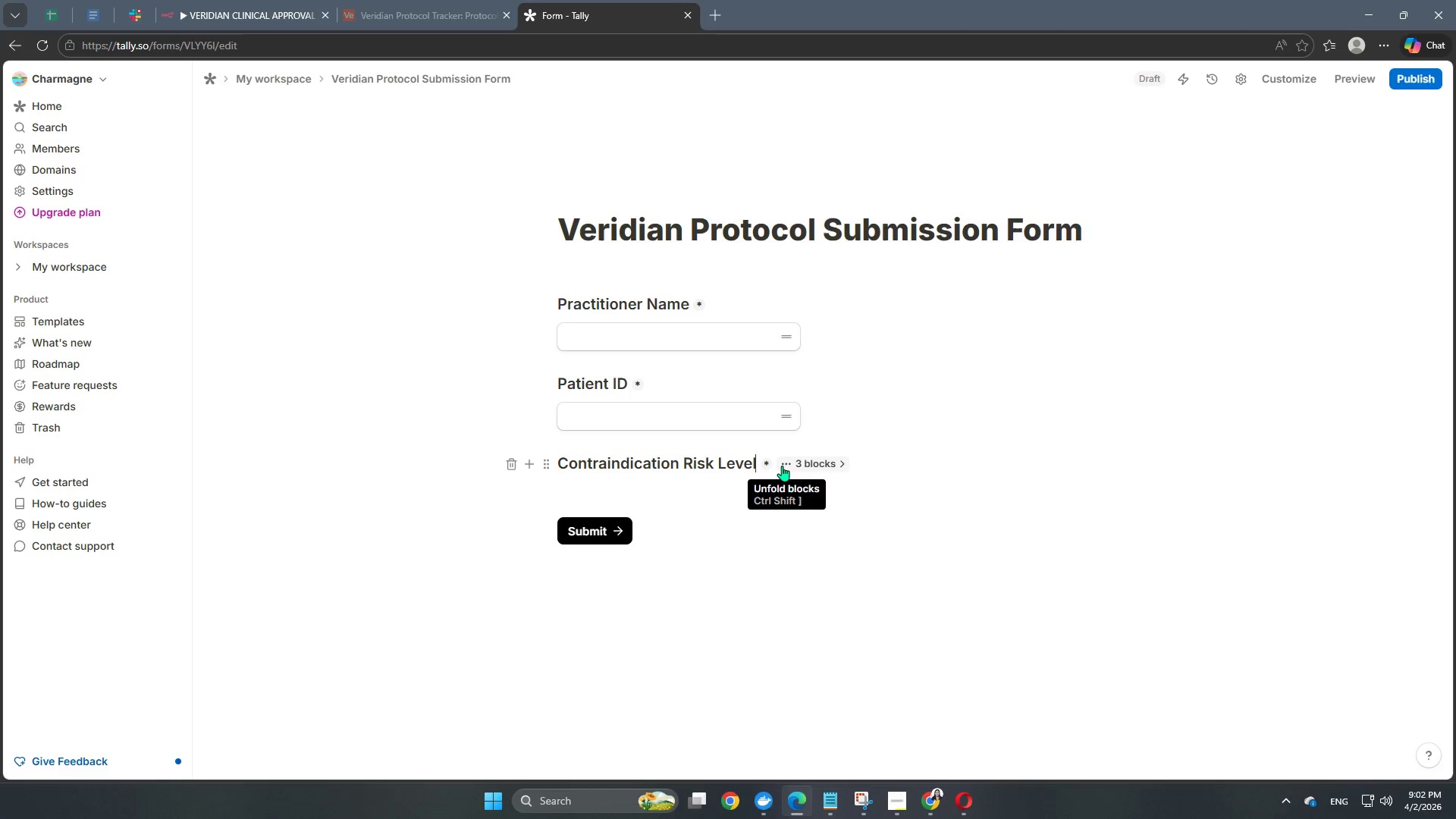 
left_click([784, 466])
 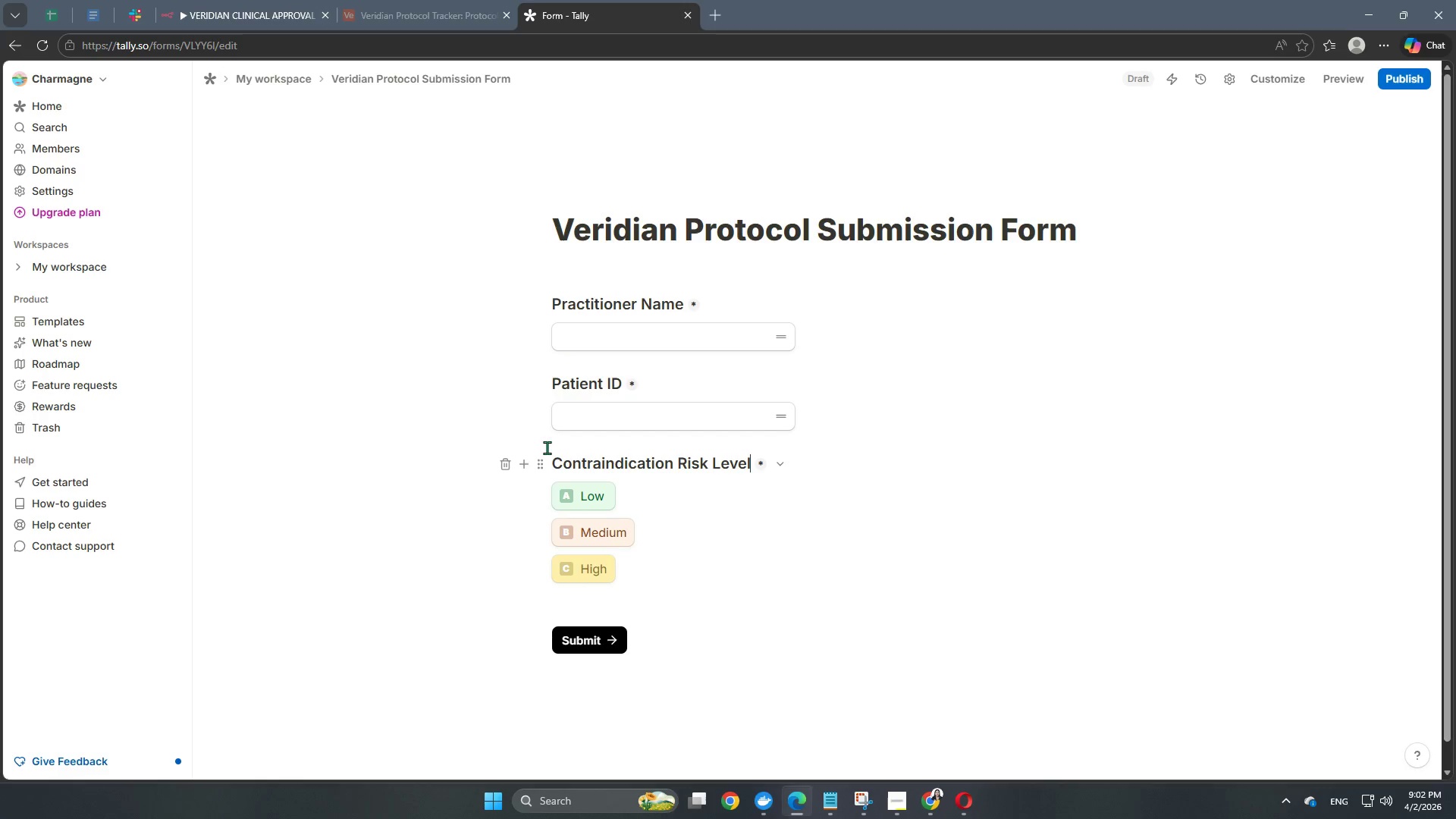 
scroll: coordinate [595, 460], scroll_direction: down, amount: 4.0
 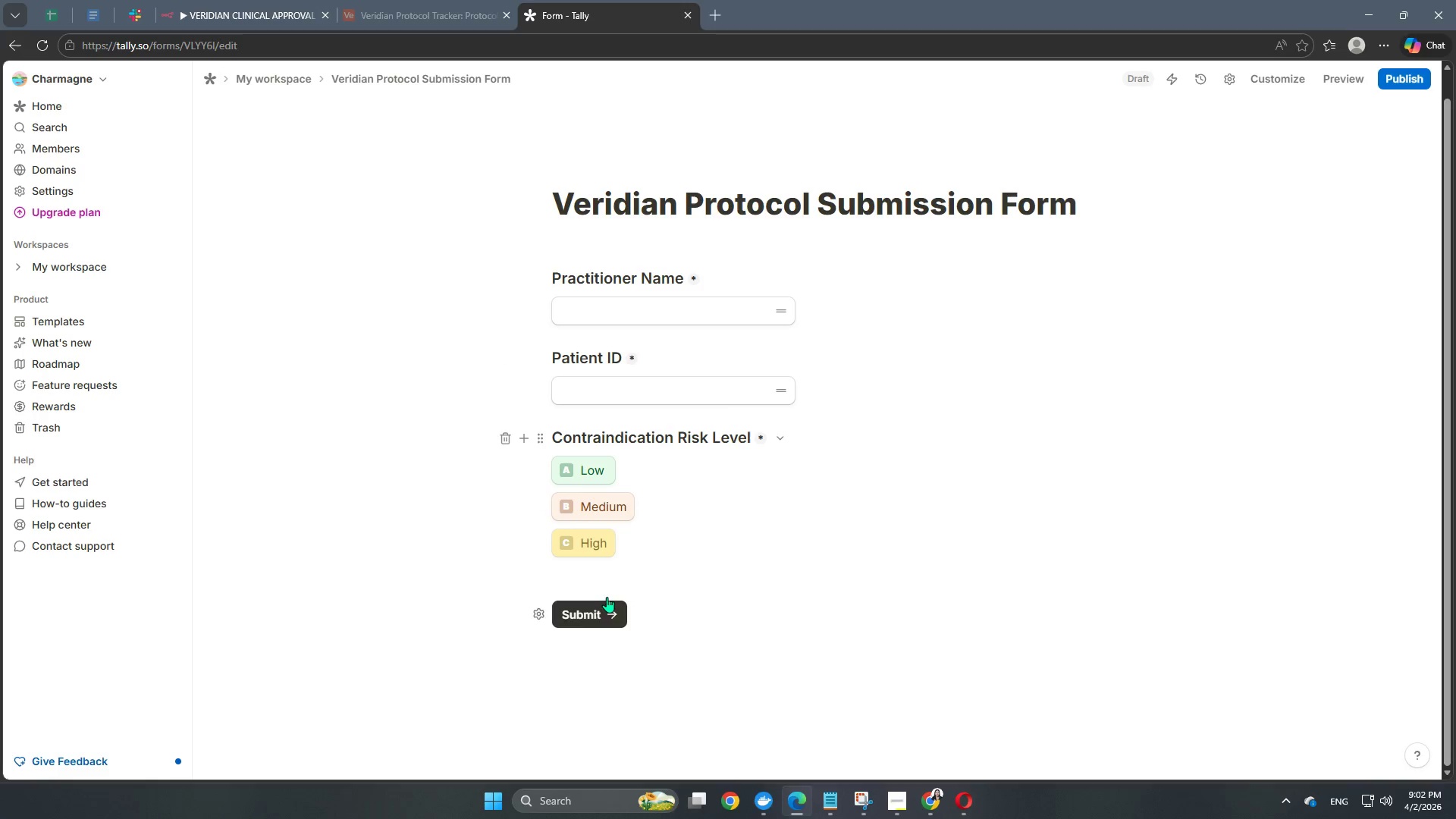 
left_click([523, 578])
 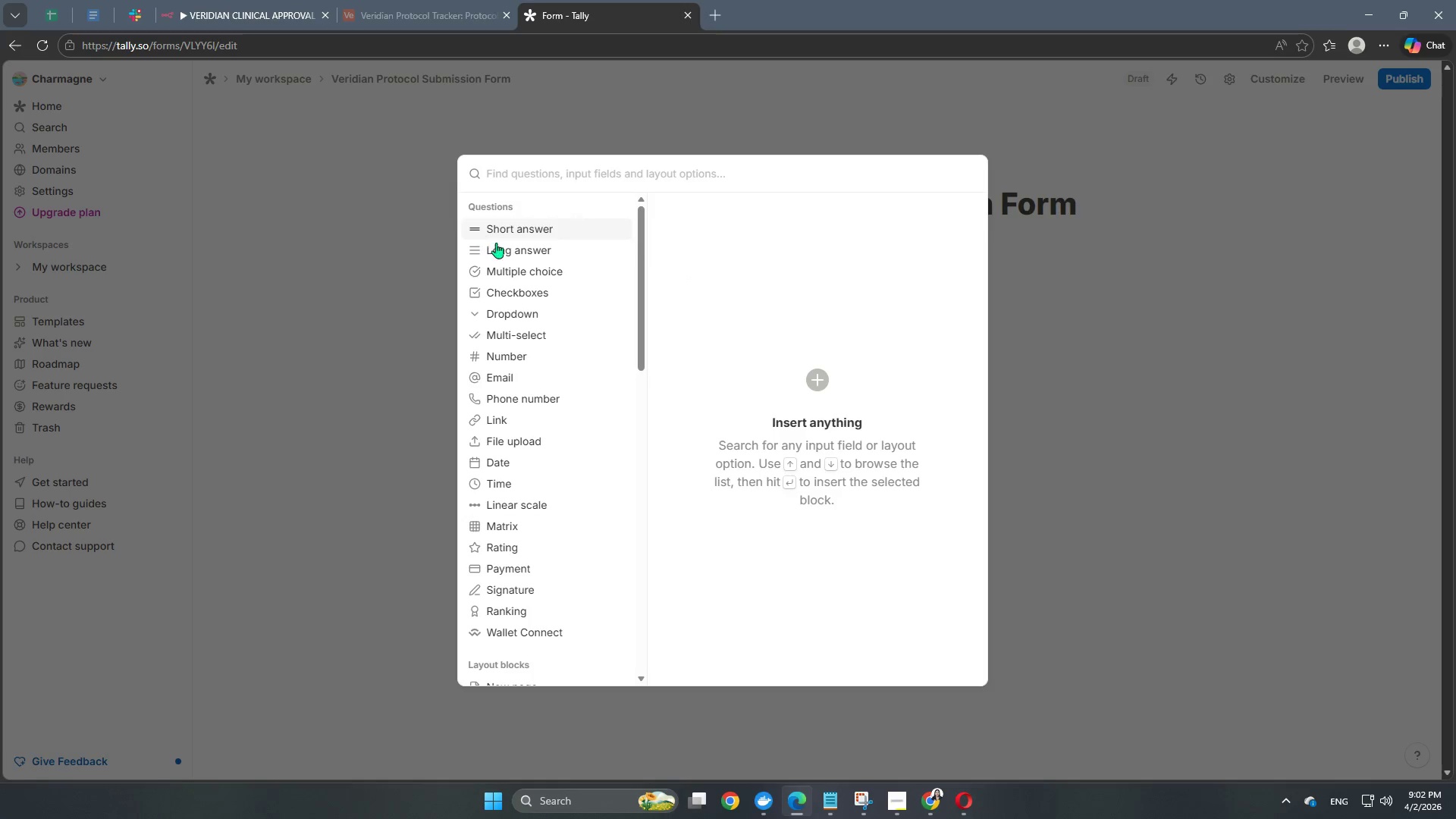 
left_click([503, 253])
 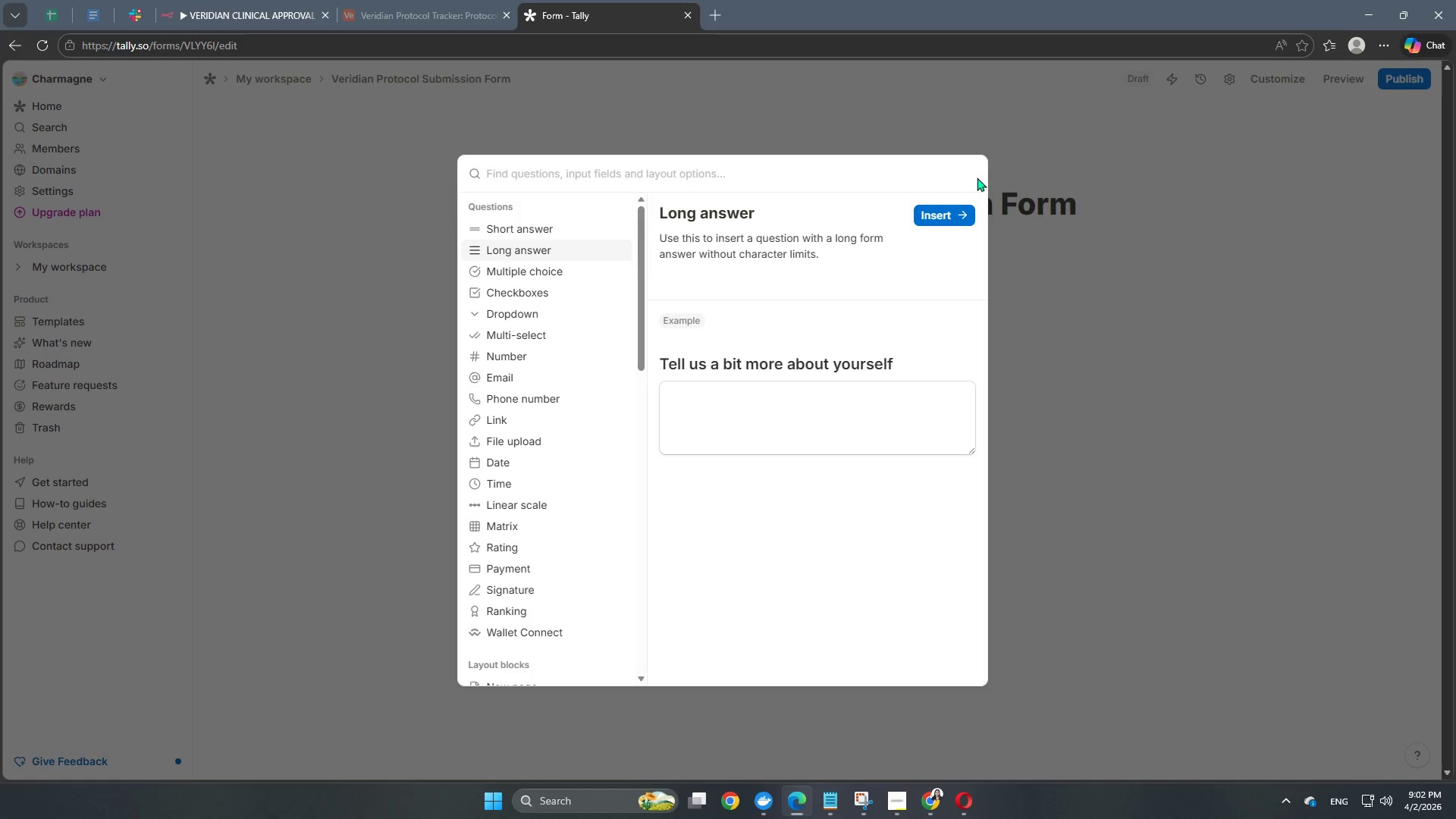 
left_click([951, 221])
 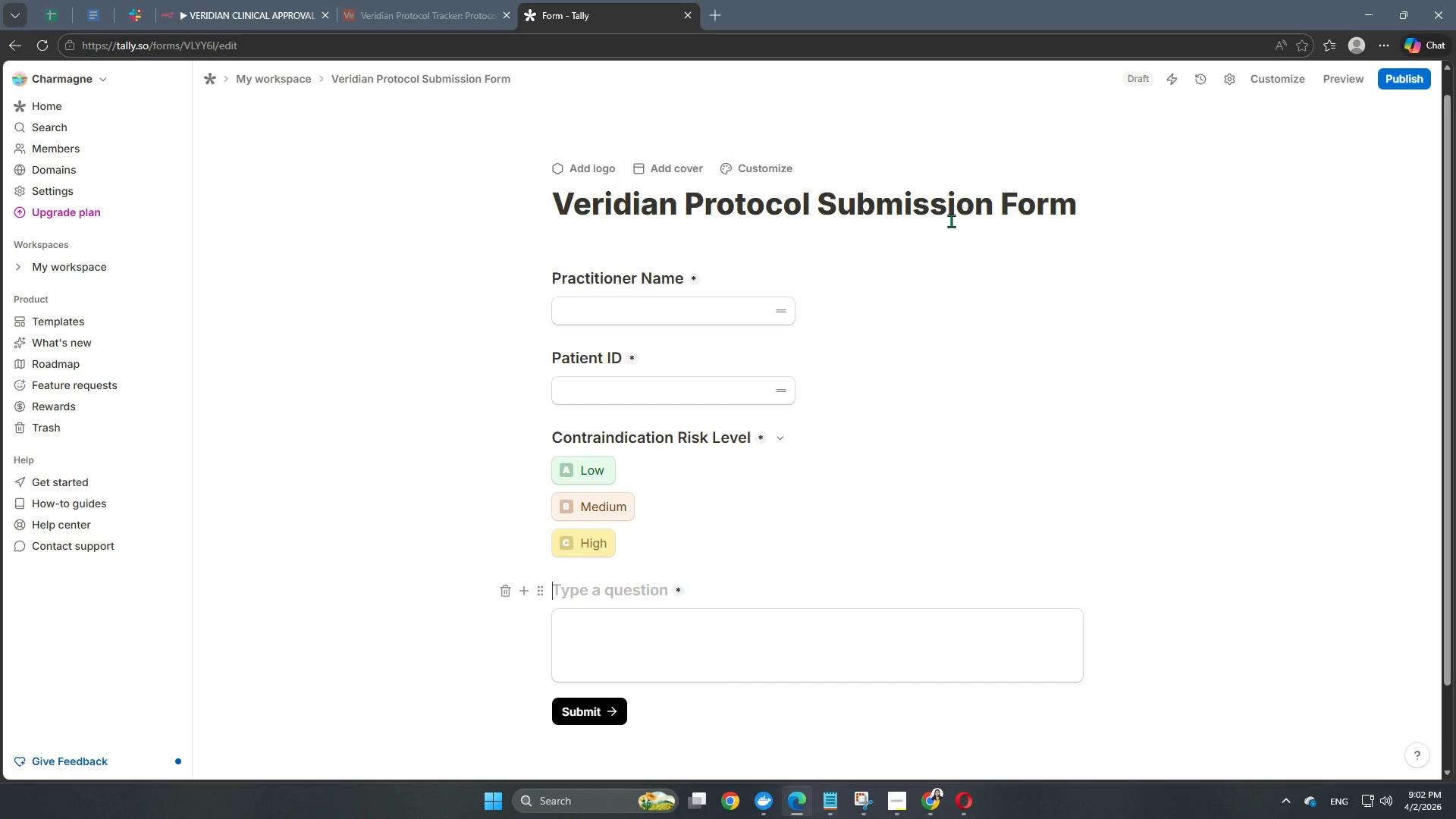 
type(Protocol Draft)
 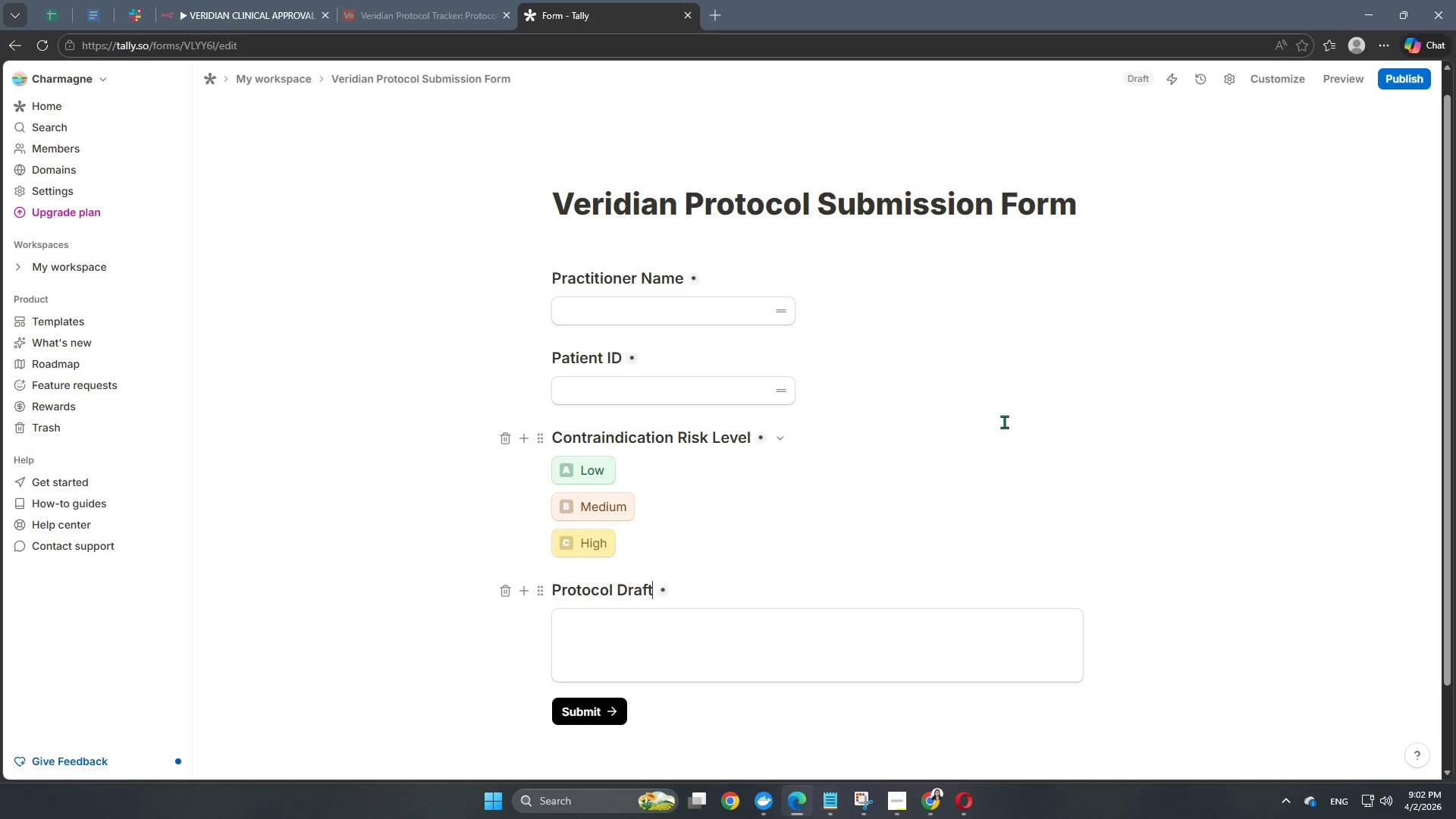 
wait(21.25)
 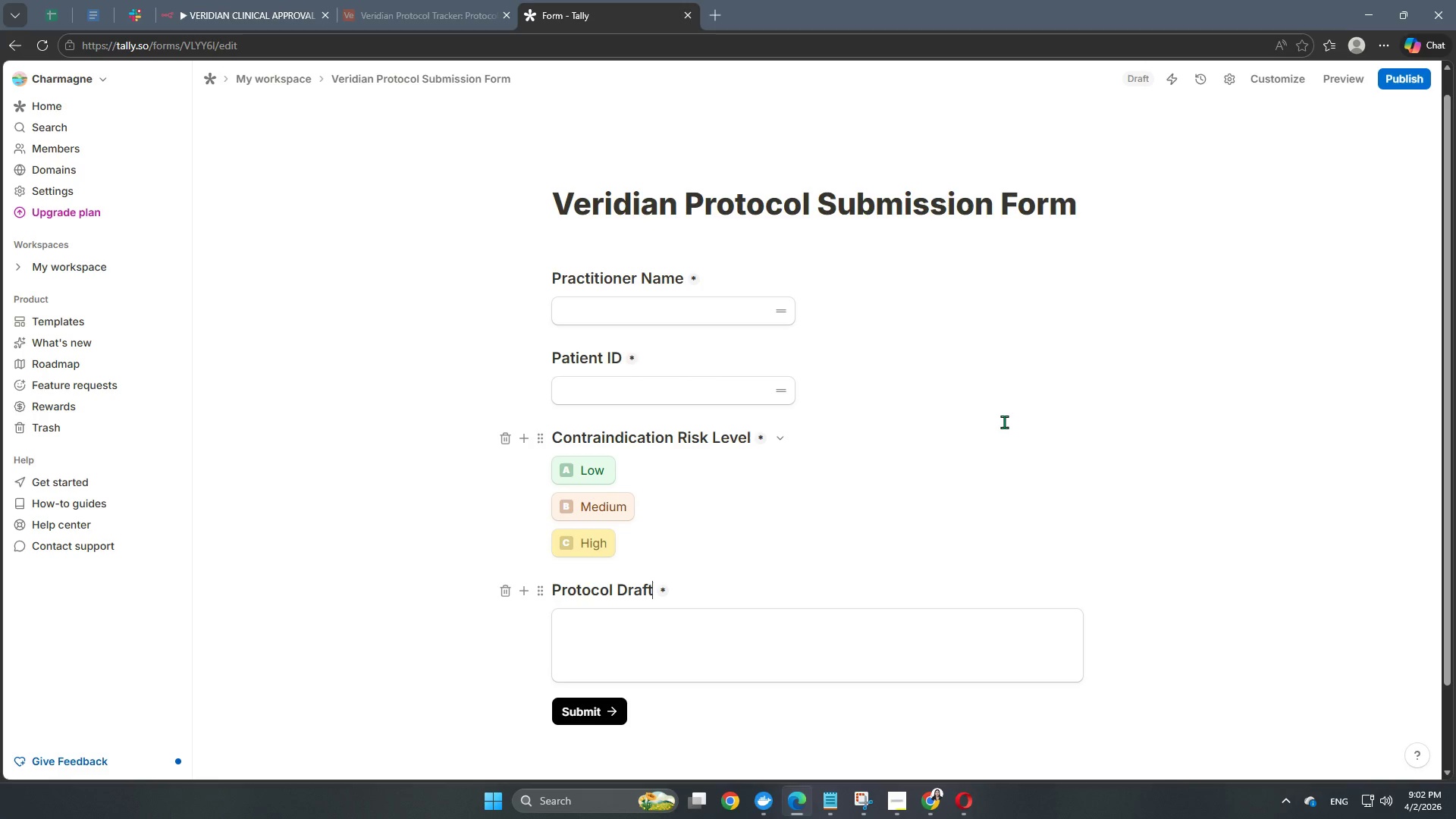 
left_click([1159, 540])
 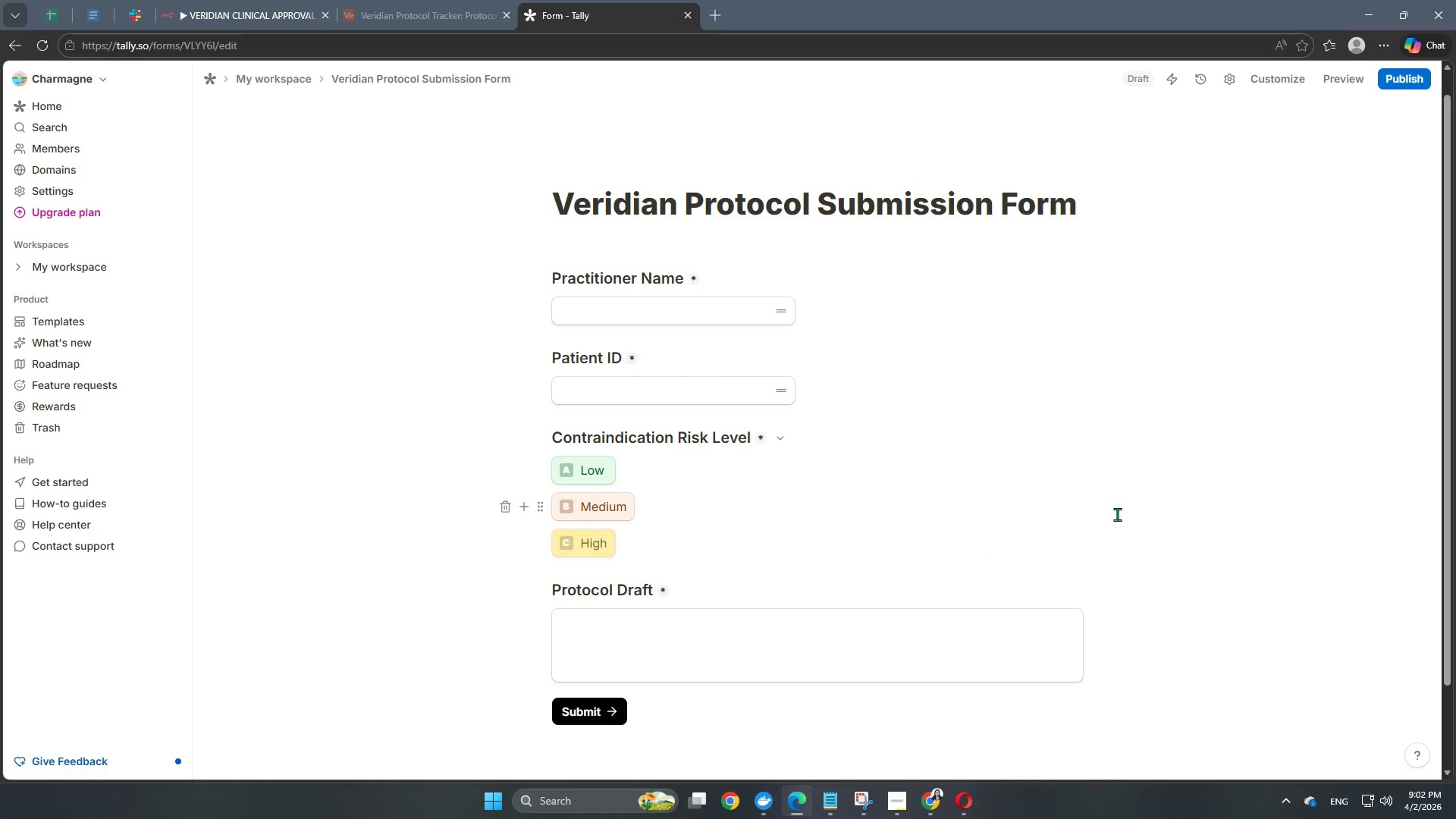 
scroll: coordinate [1112, 512], scroll_direction: up, amount: 2.0
 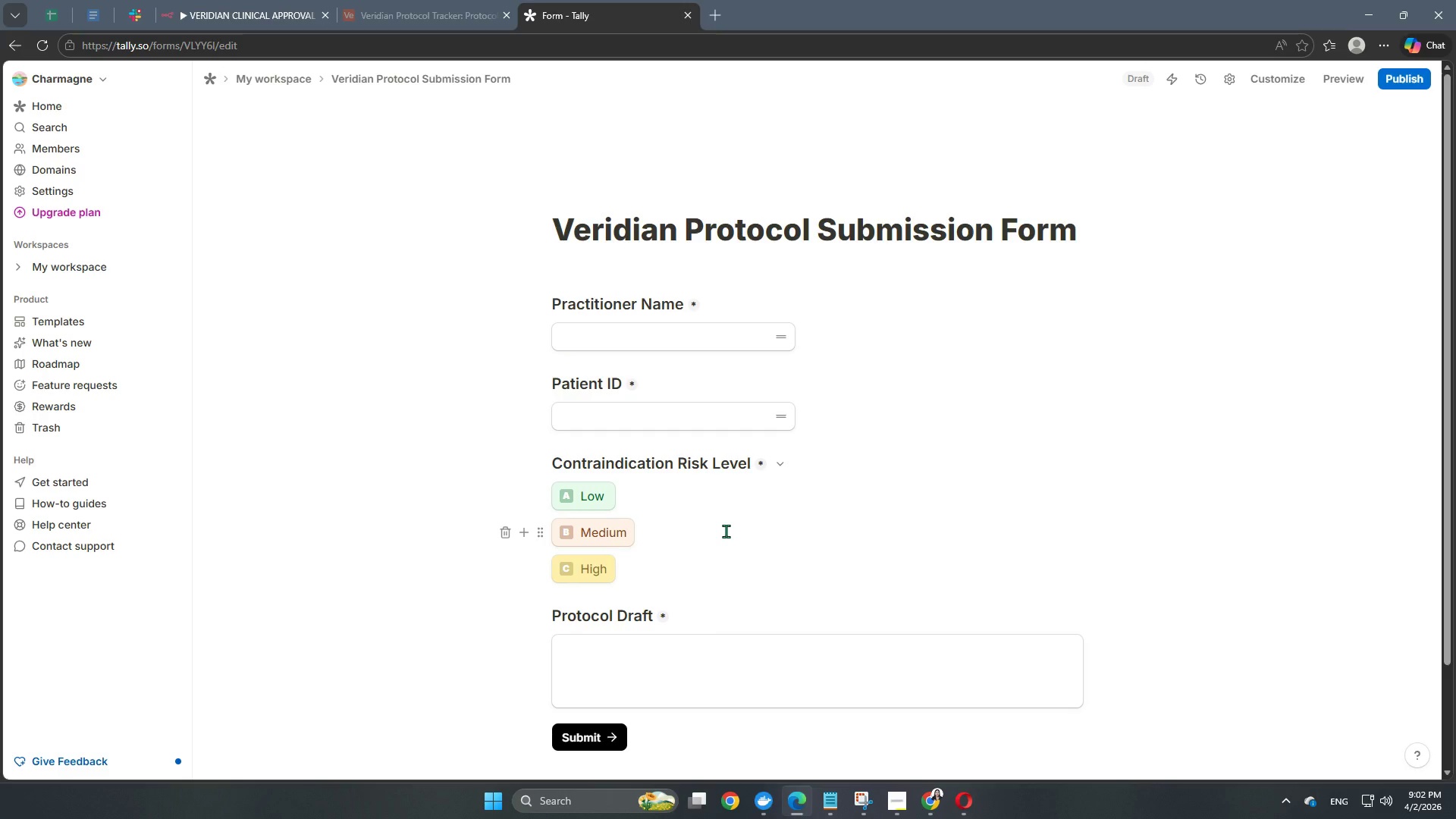 
wait(10.18)
 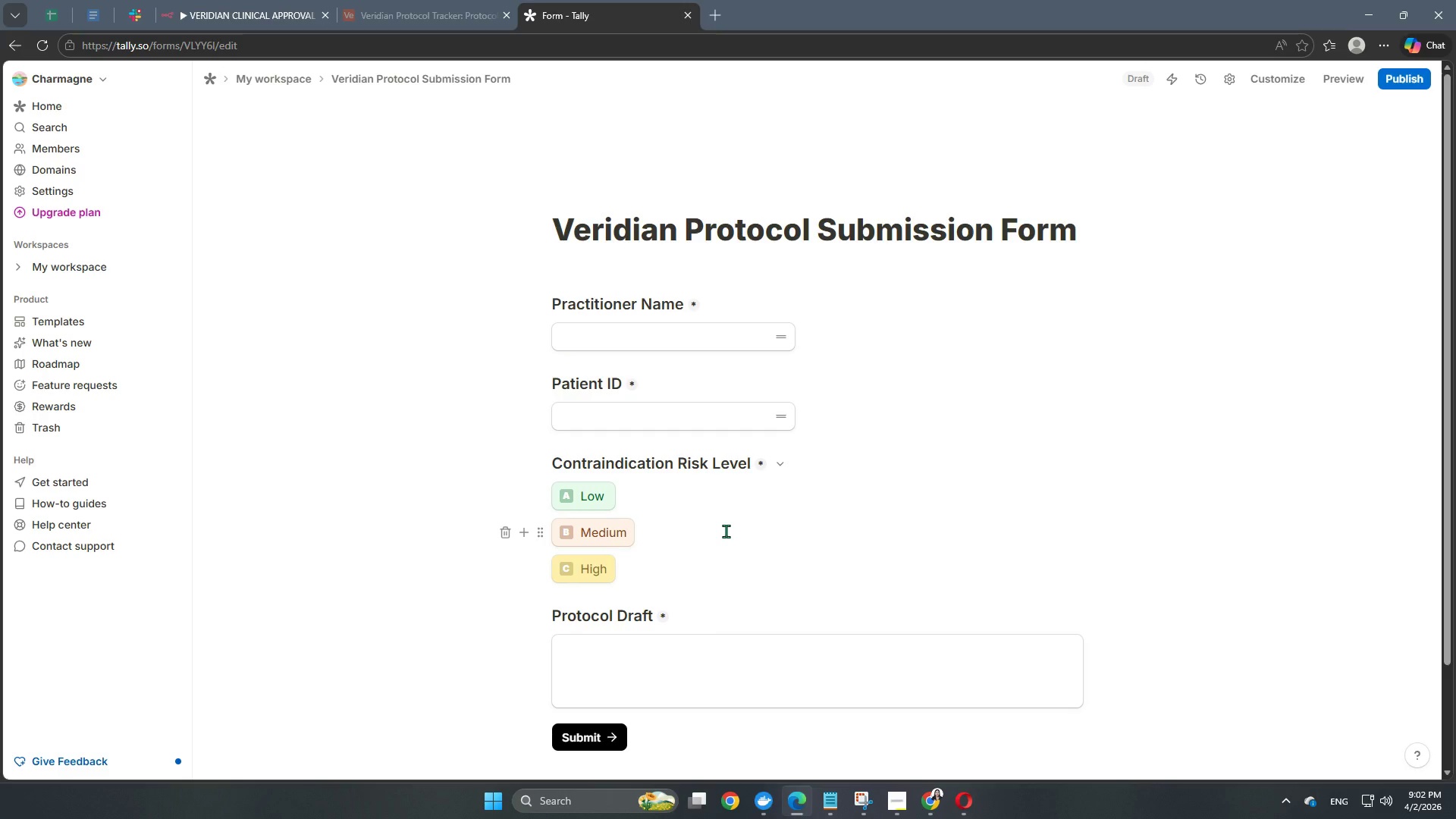 
left_click([1233, 76])
 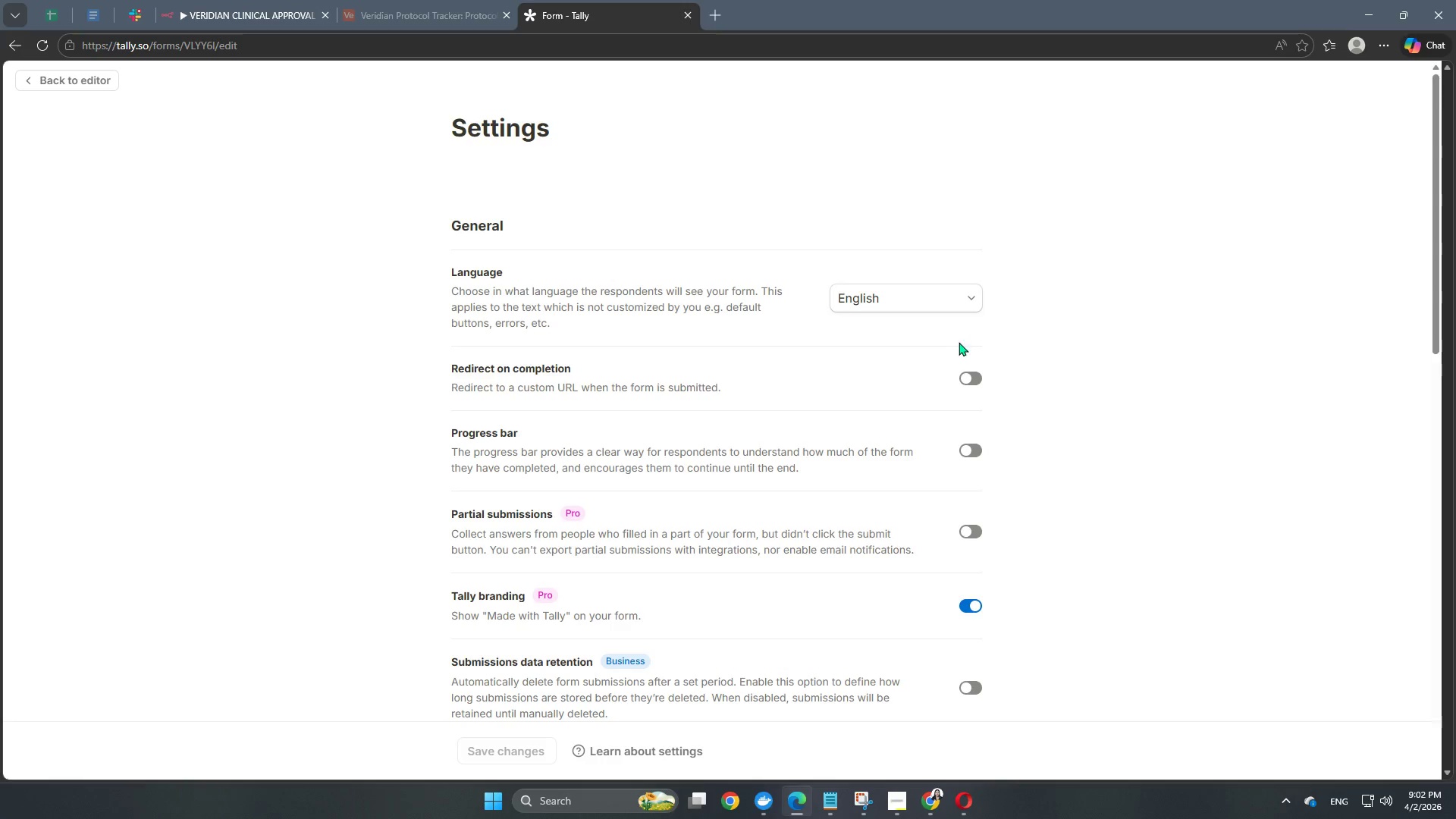 
scroll: coordinate [956, 347], scroll_direction: down, amount: 1.0
 